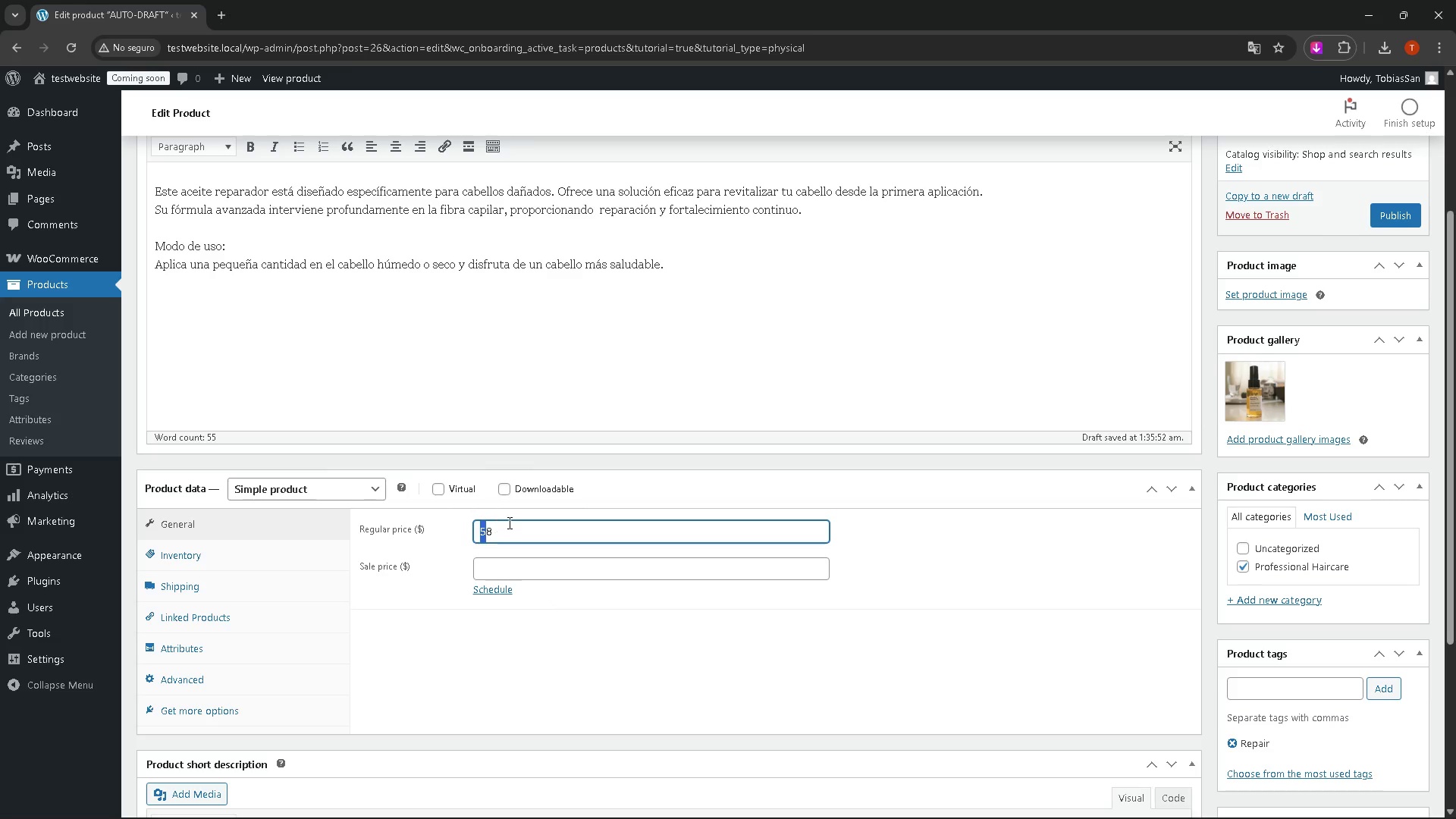 
left_click([508, 522])
 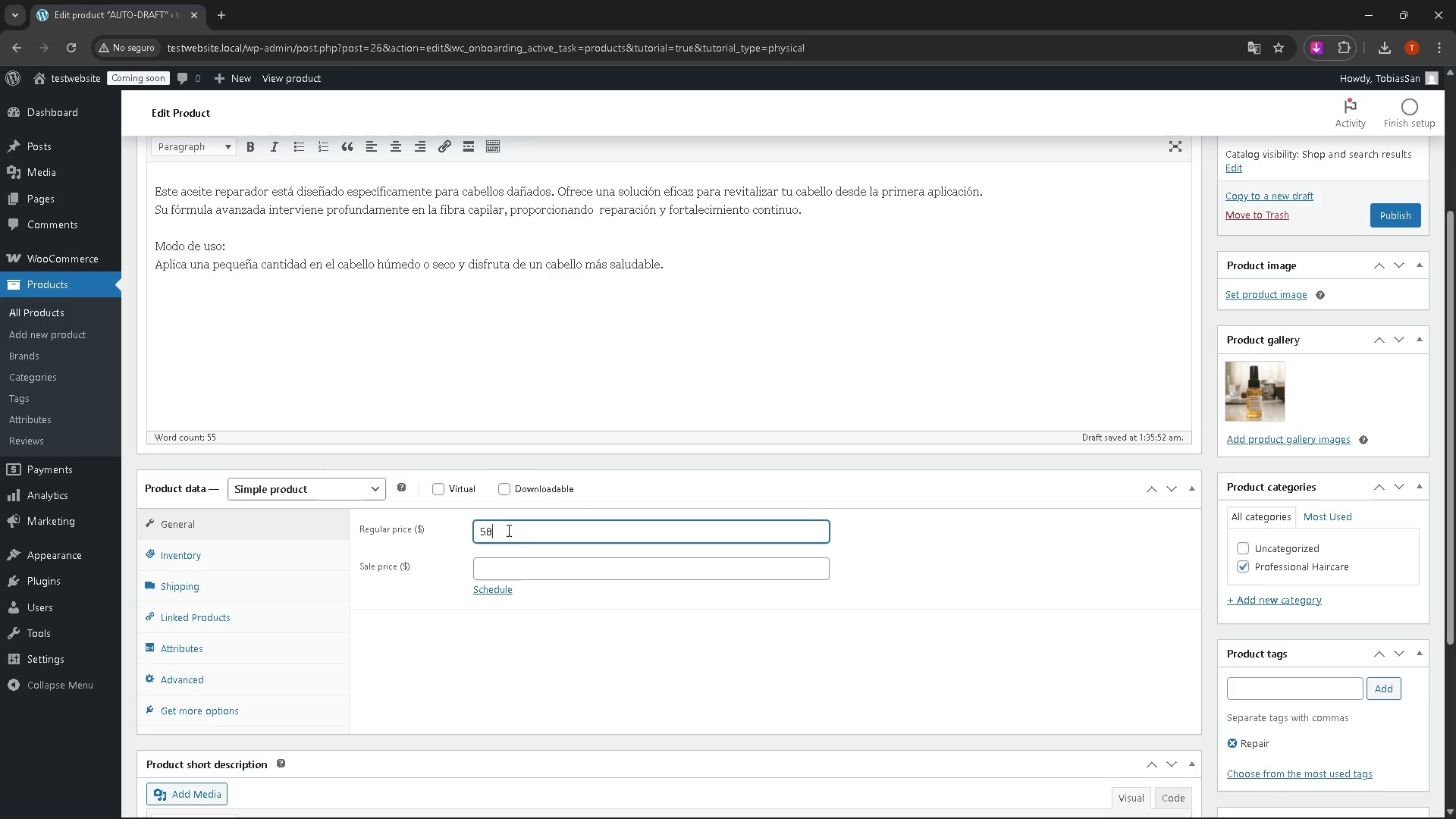 
left_click_drag(start_coordinate=[507, 533], to_coordinate=[466, 534])
 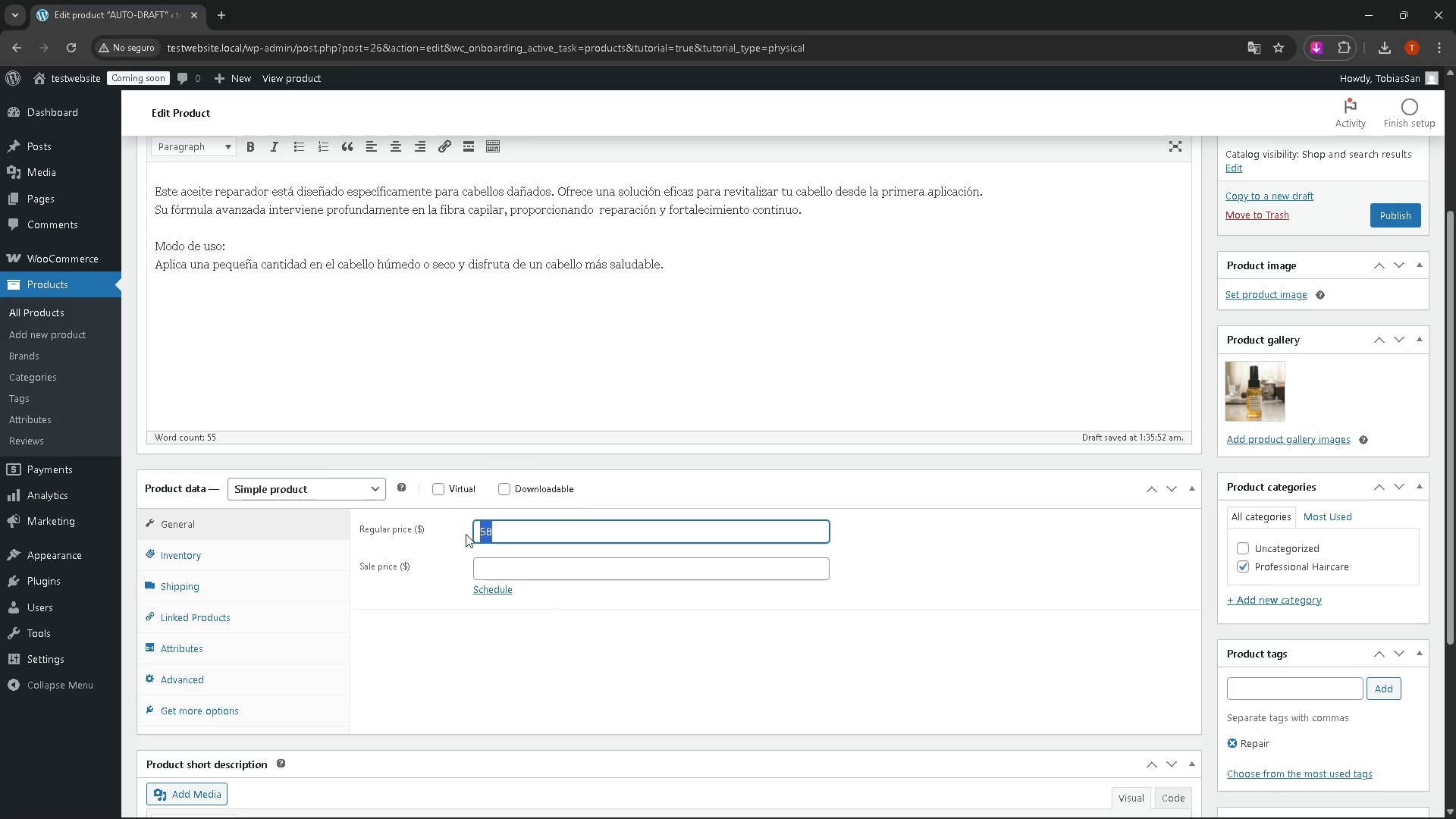 
key(Control+C)
 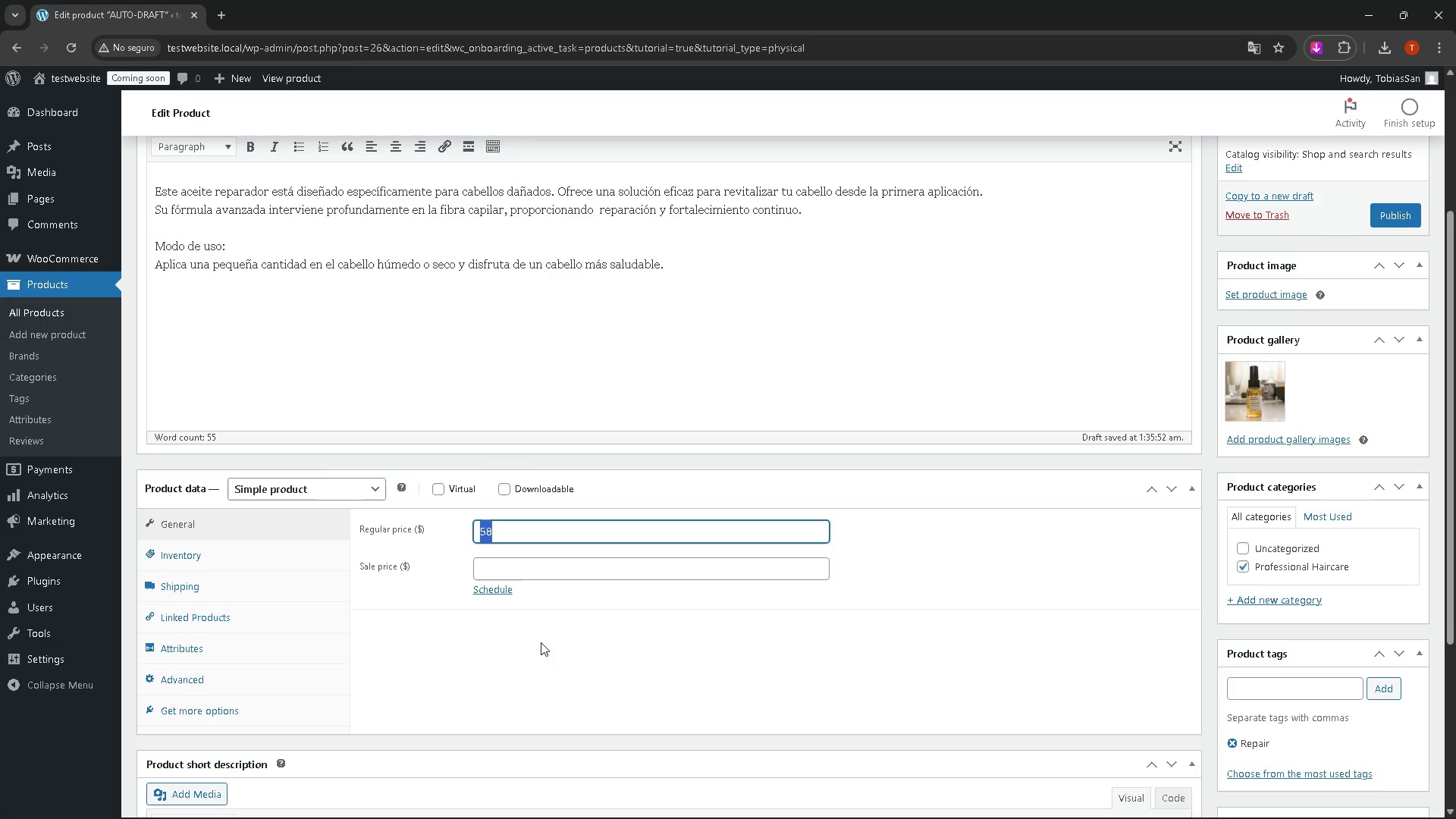 
left_click([541, 642])
 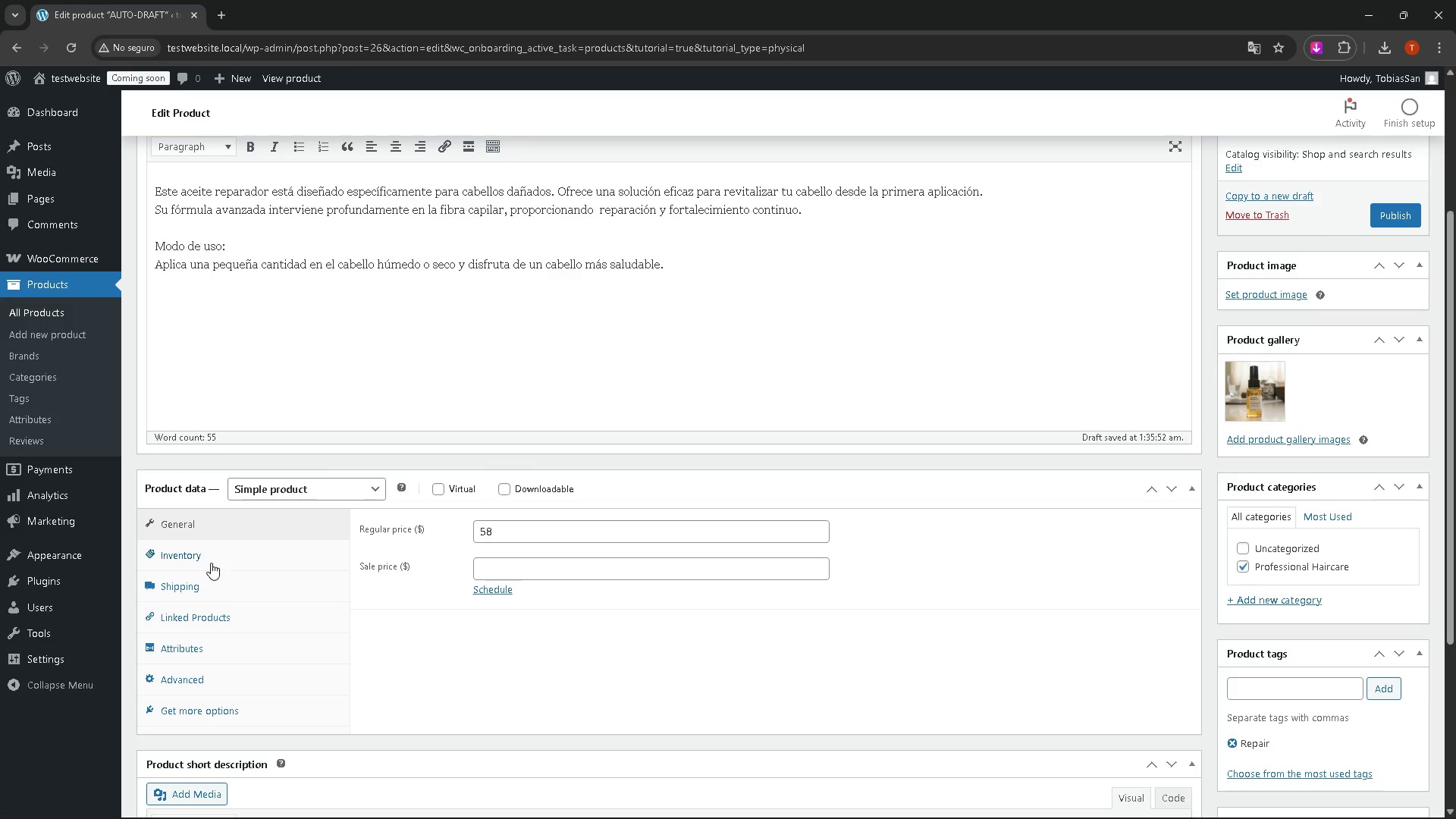 
left_click([193, 557])
 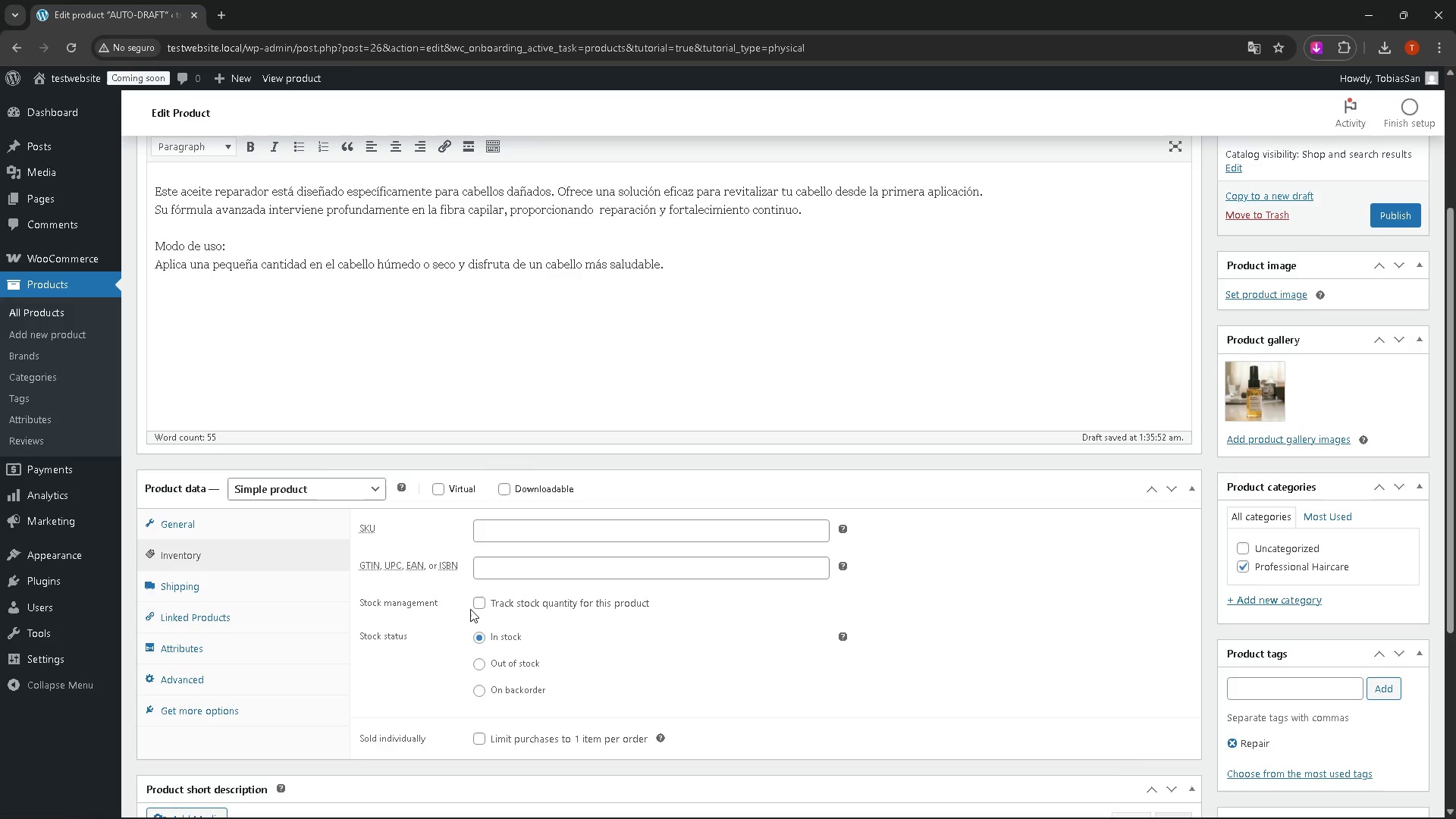 
left_click([477, 601])
 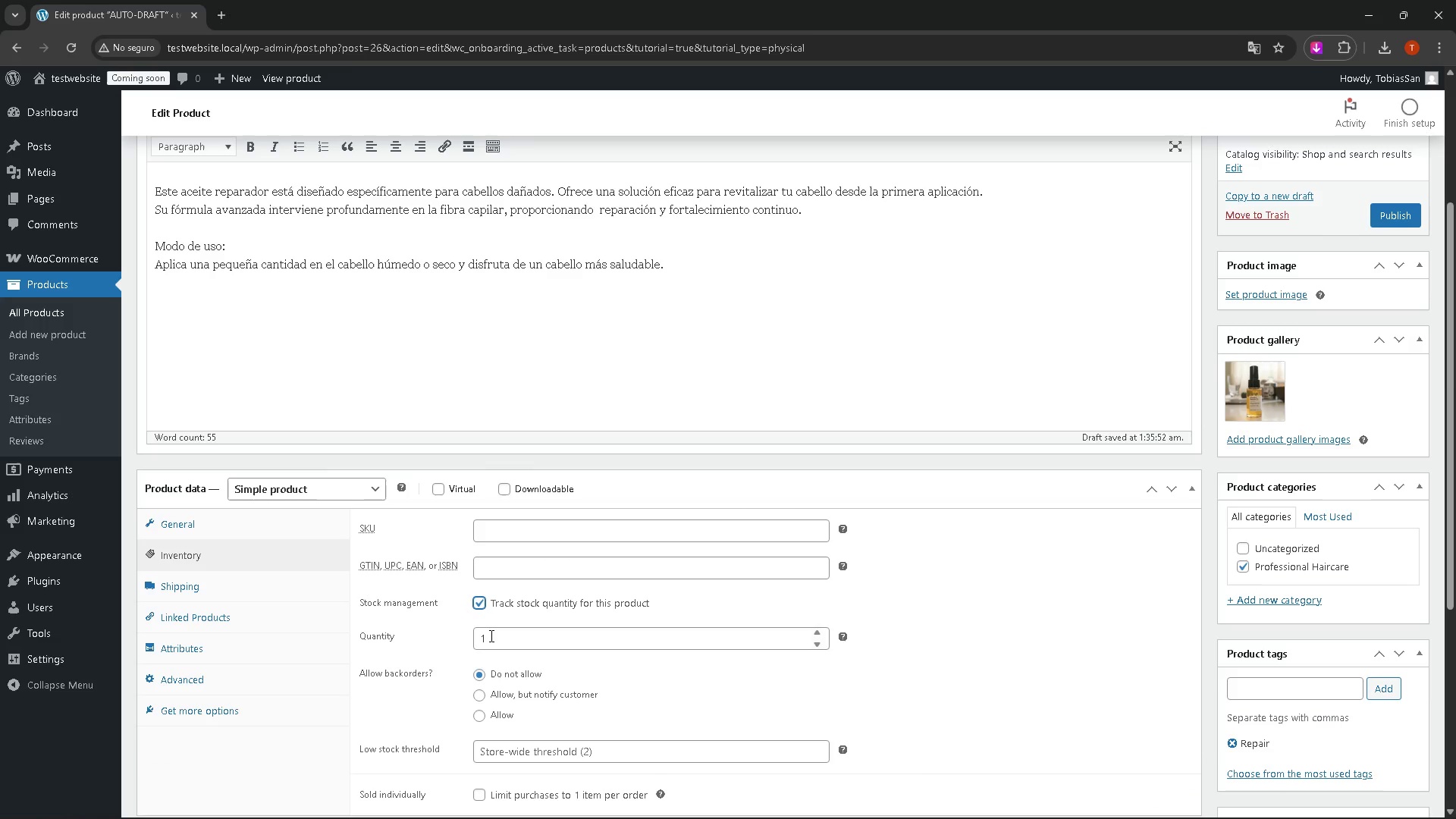 
left_click([490, 637])
 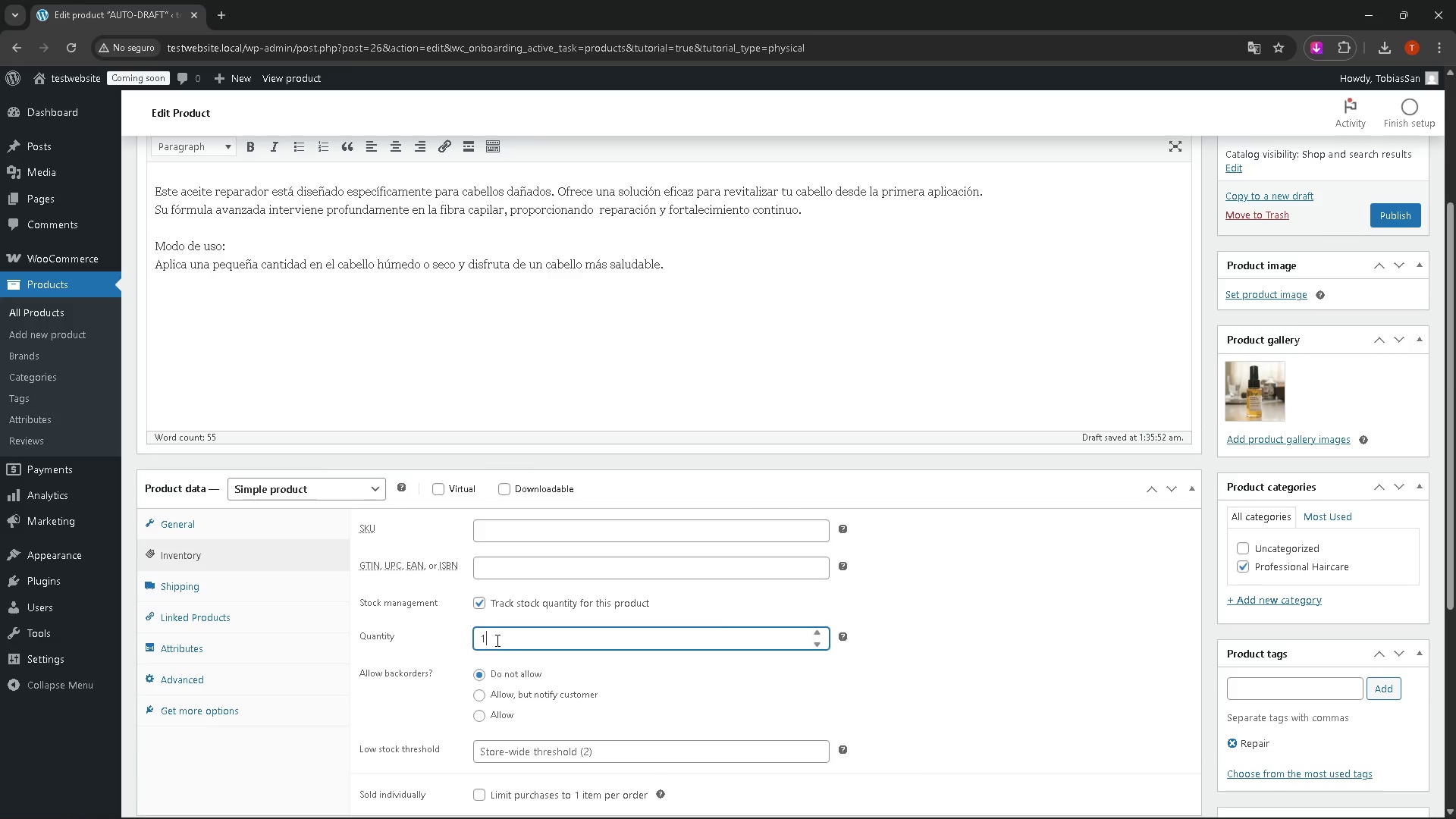 
key(Backspace)
 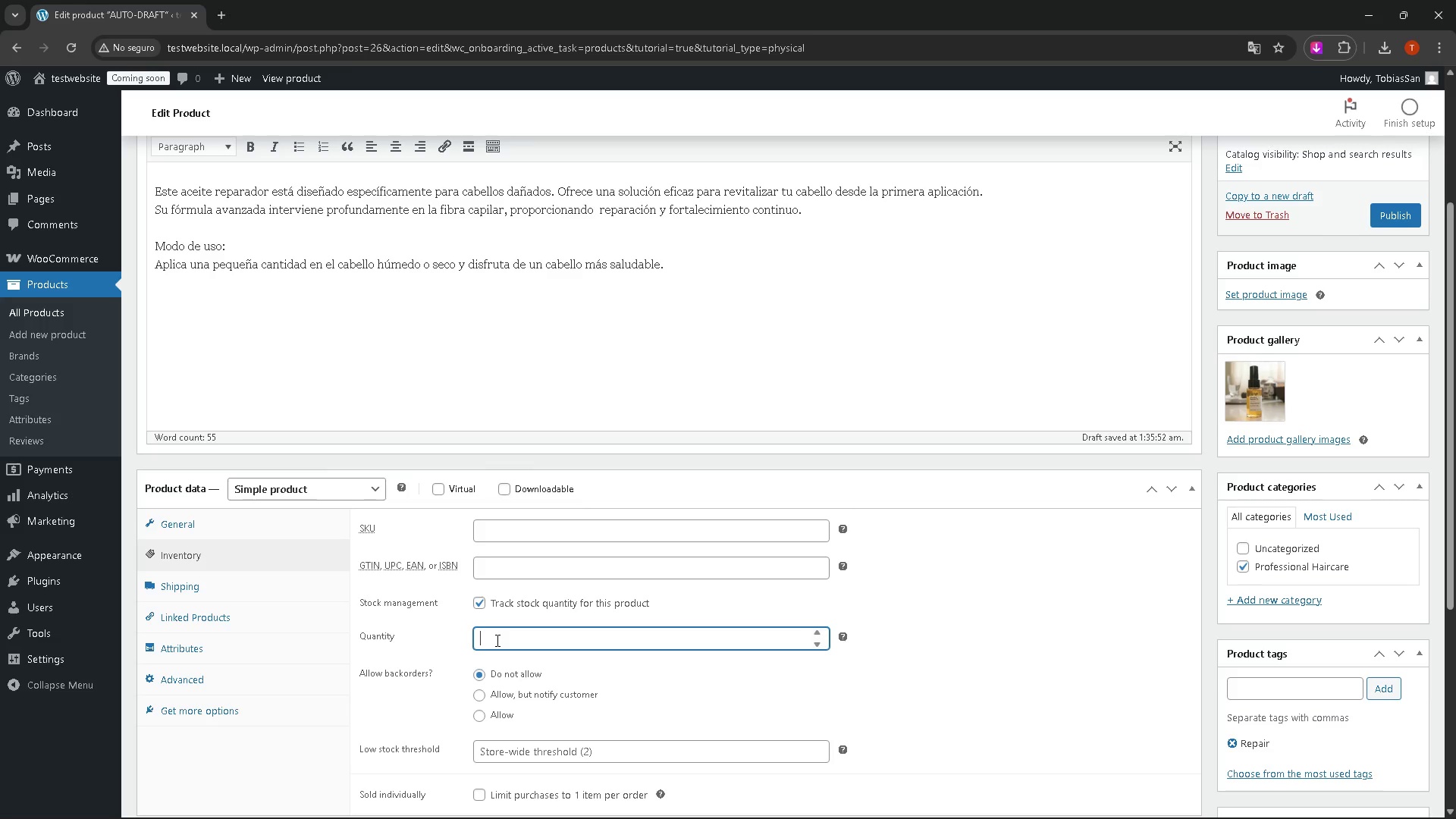 
wait(10.72)
 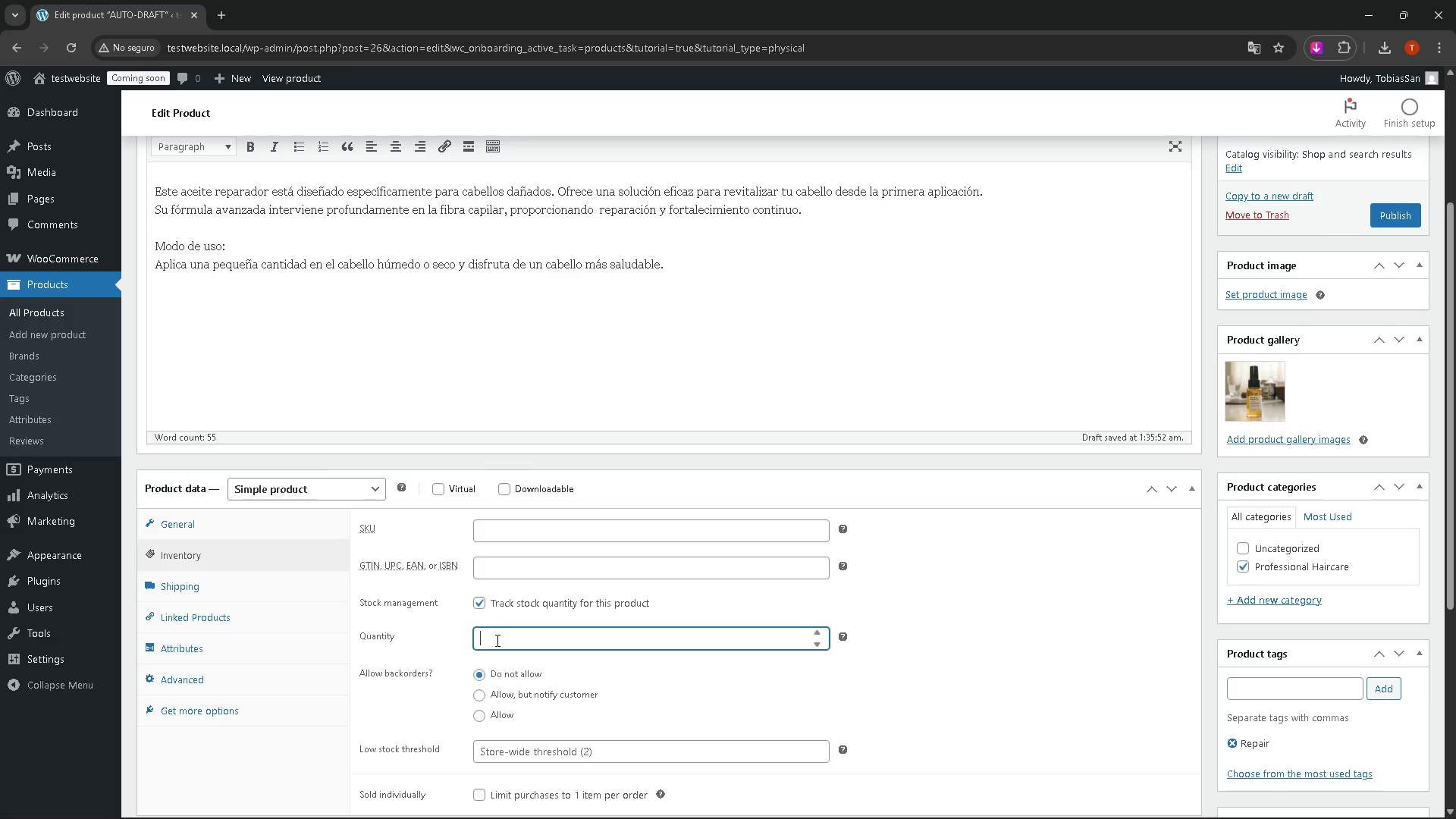 
type(21)
 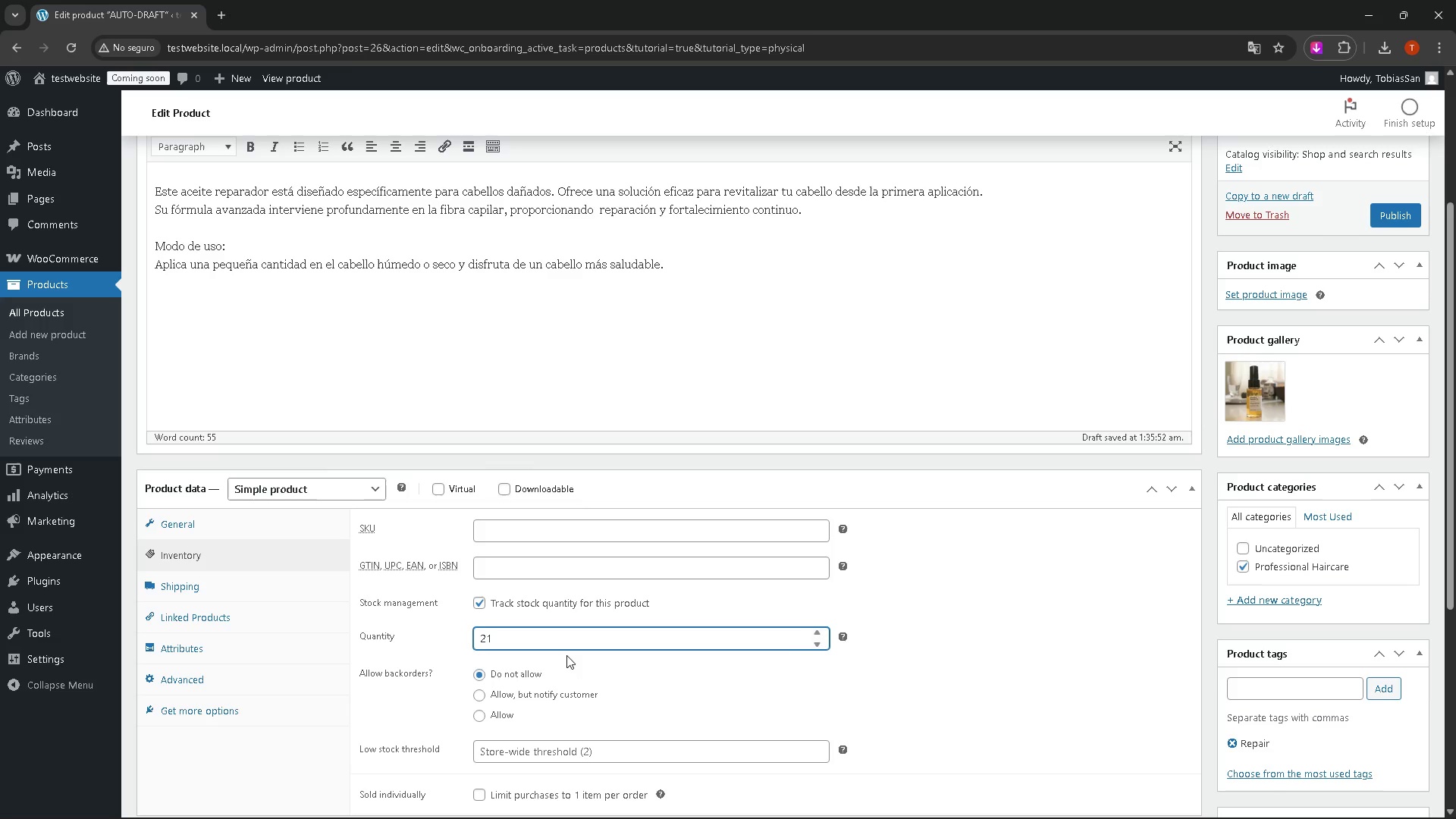 
left_click([932, 624])
 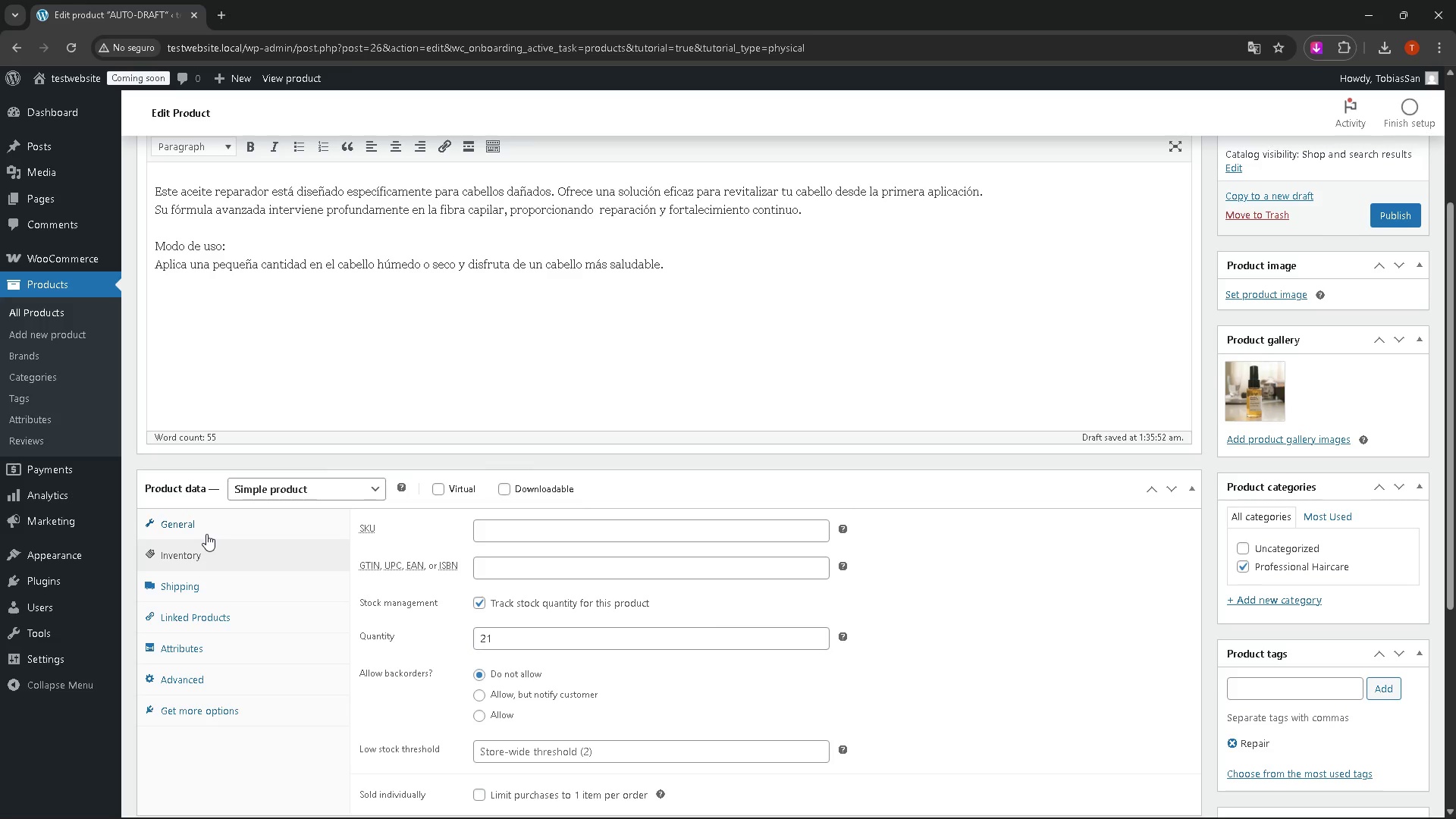 
left_click([188, 522])
 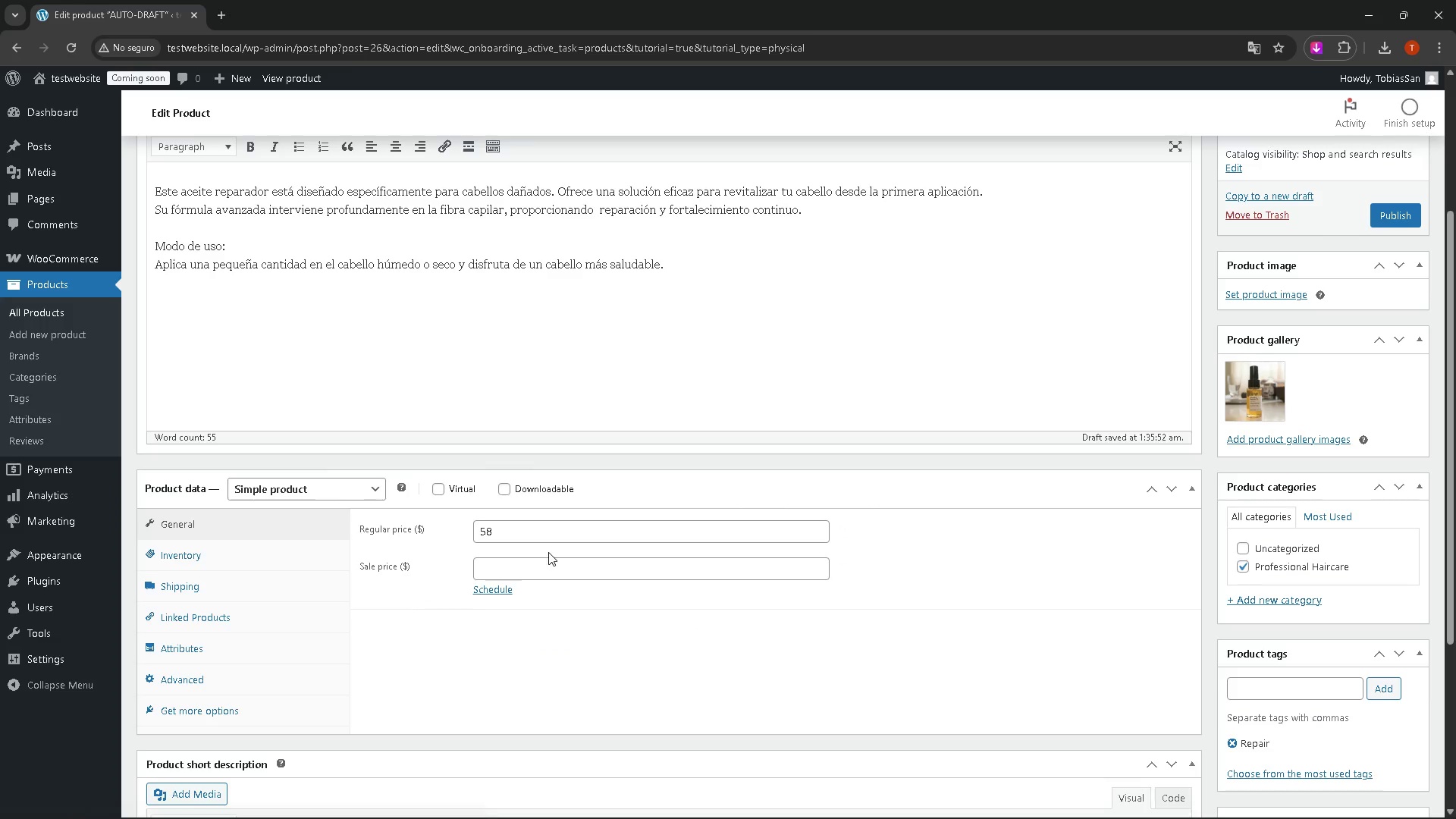 
left_click_drag(start_coordinate=[532, 531], to_coordinate=[469, 534])
 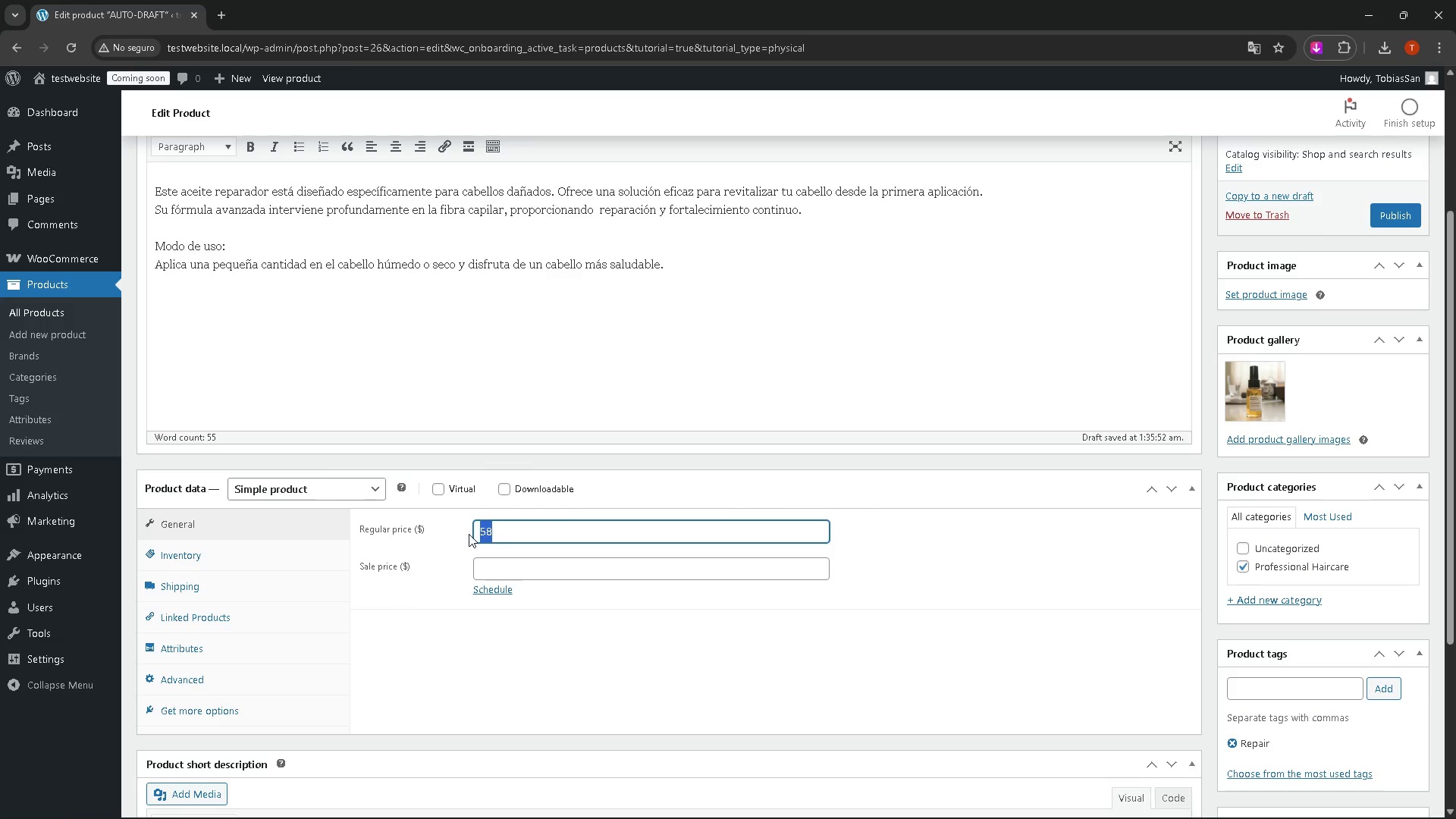 
key(Control+C)
 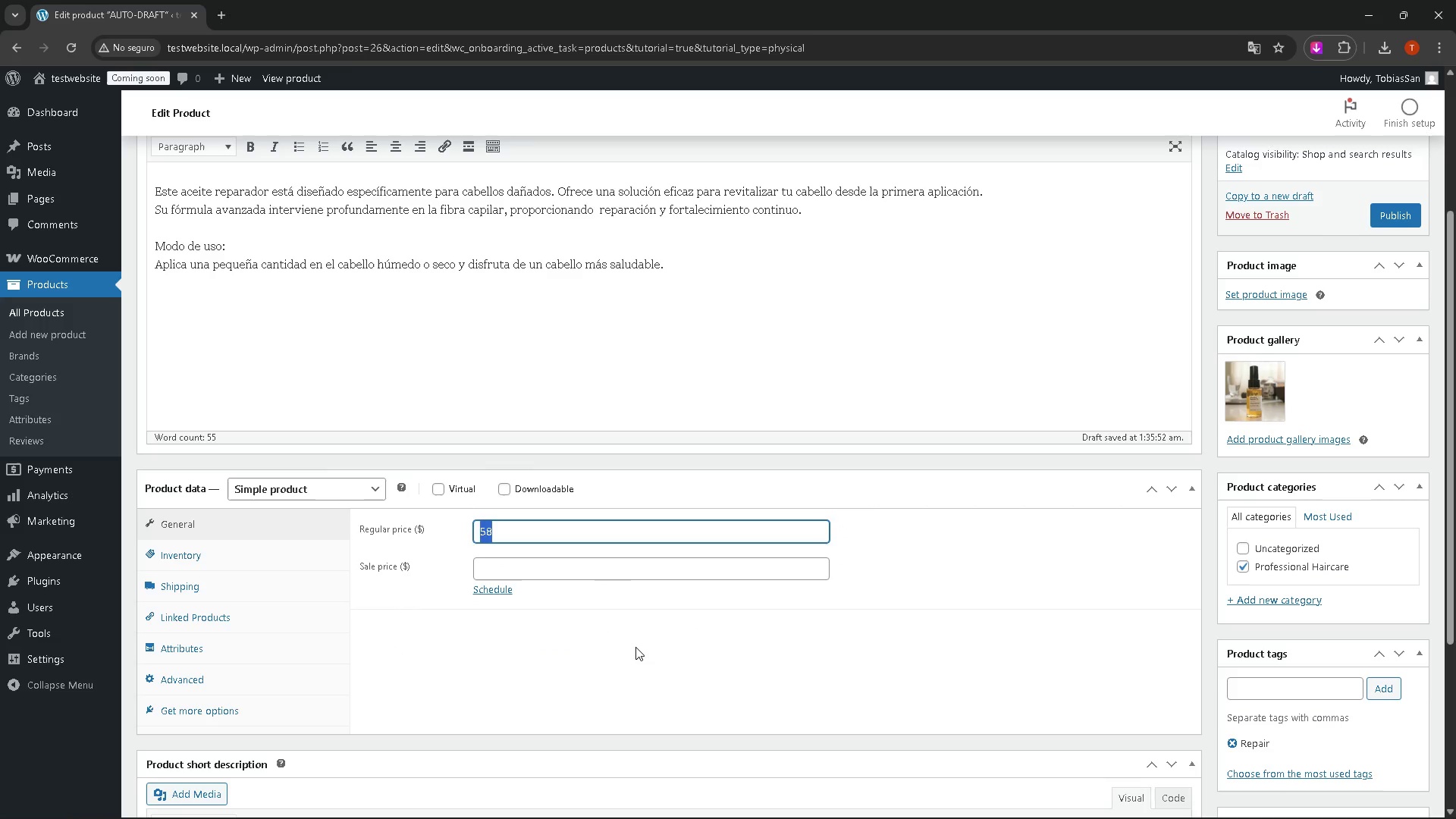 
left_click([635, 647])
 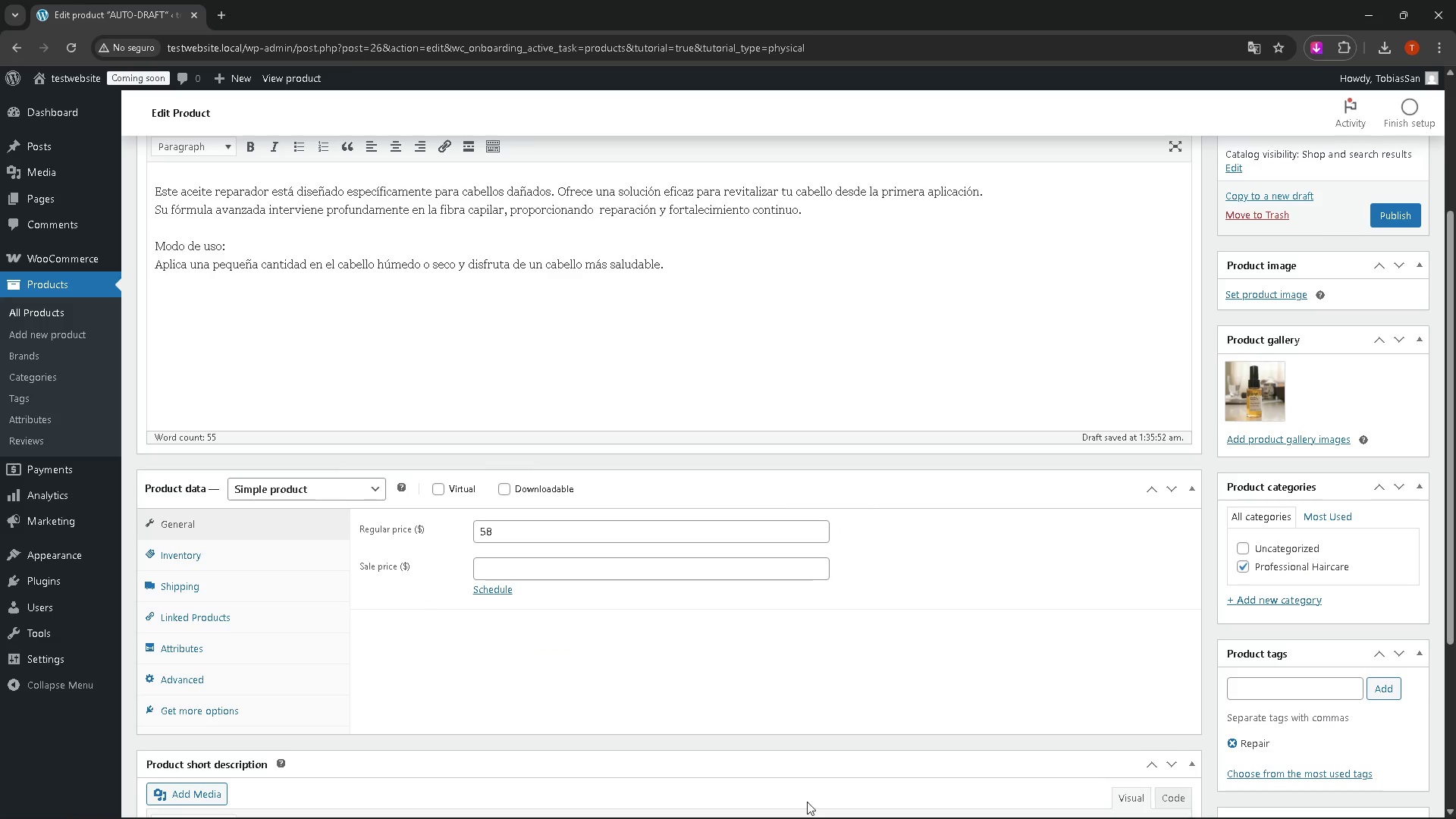 
key(Meta+MetaLeft)
 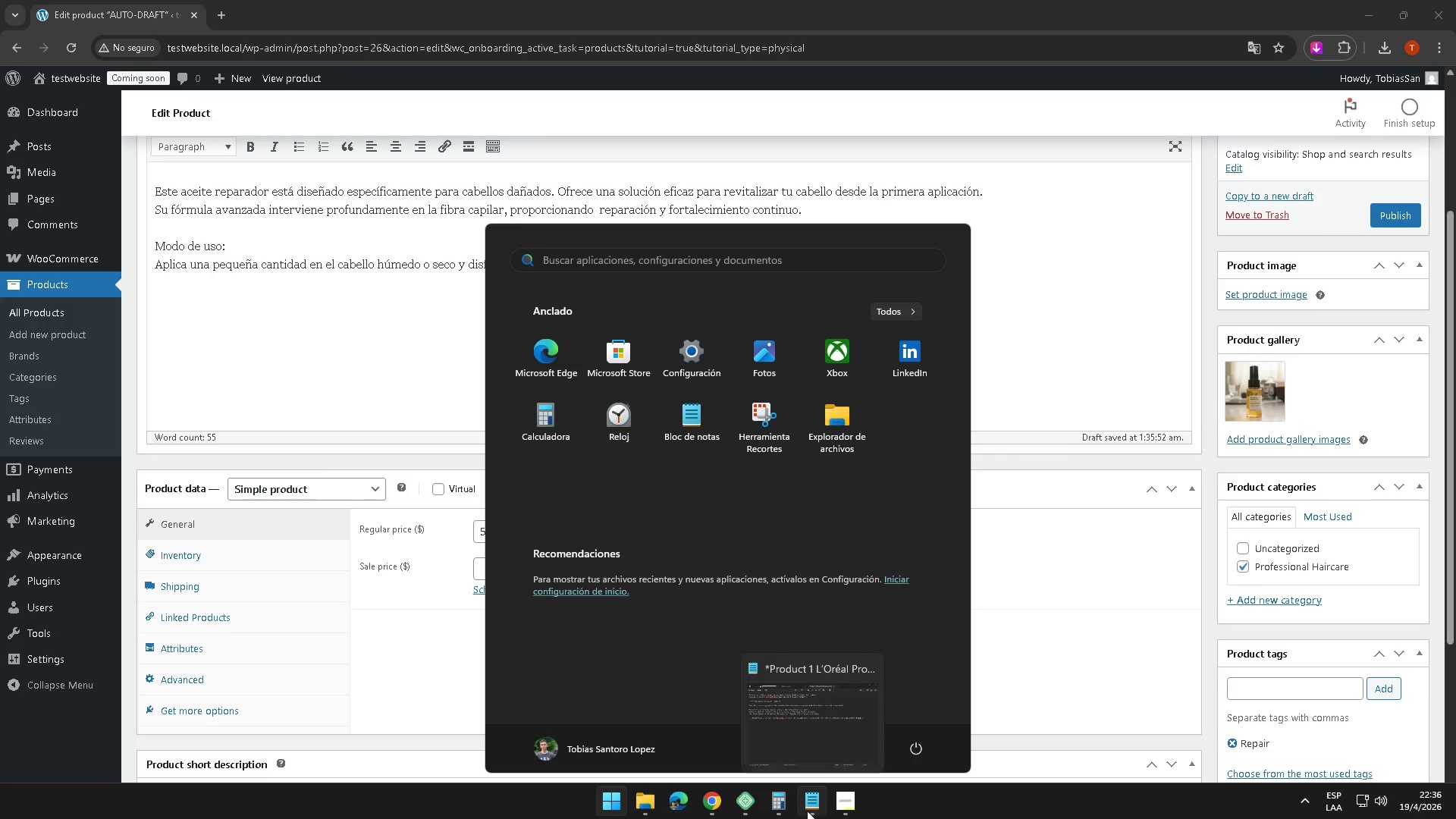 
left_click([784, 799])
 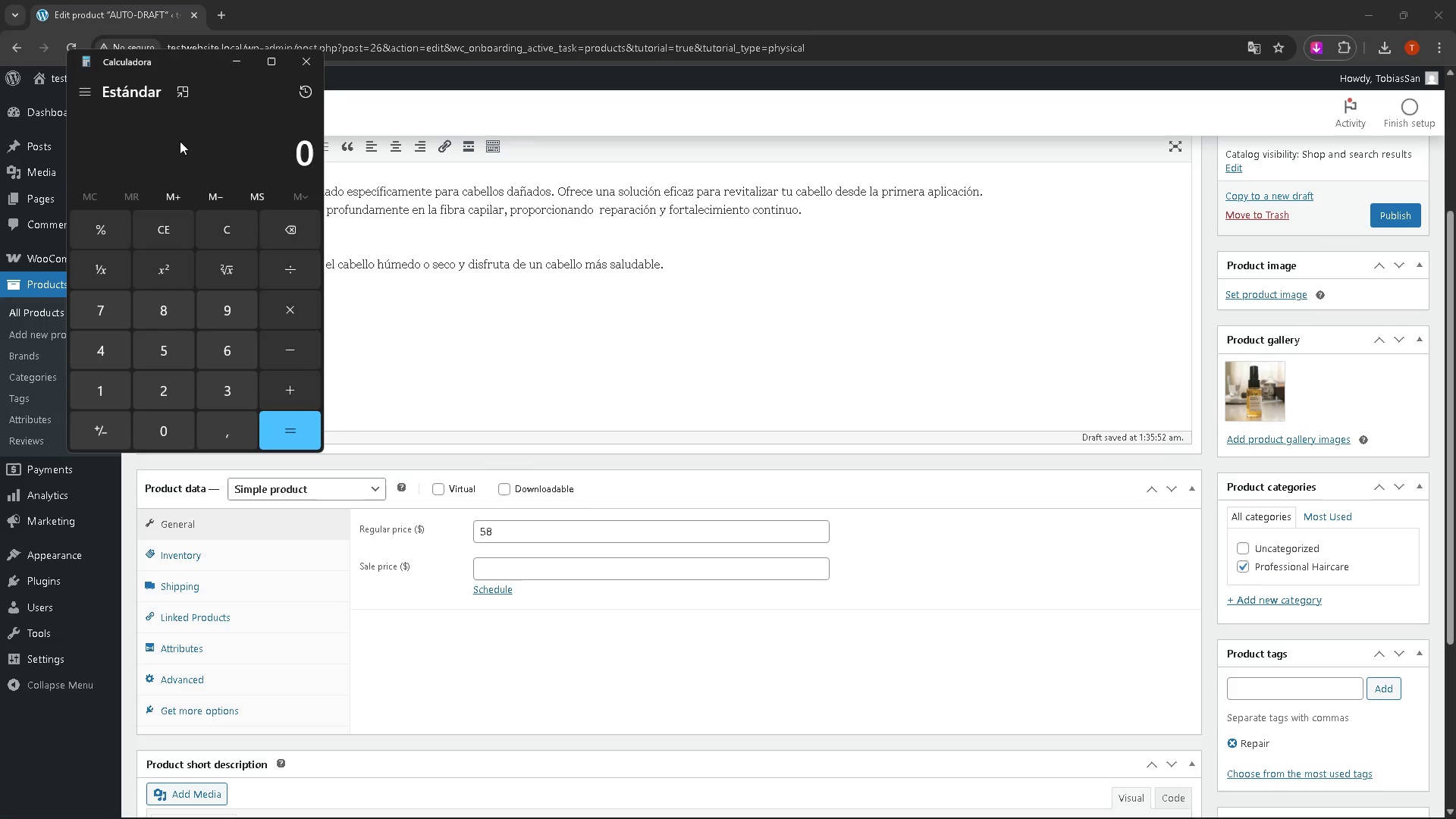 
left_click([201, 140])
 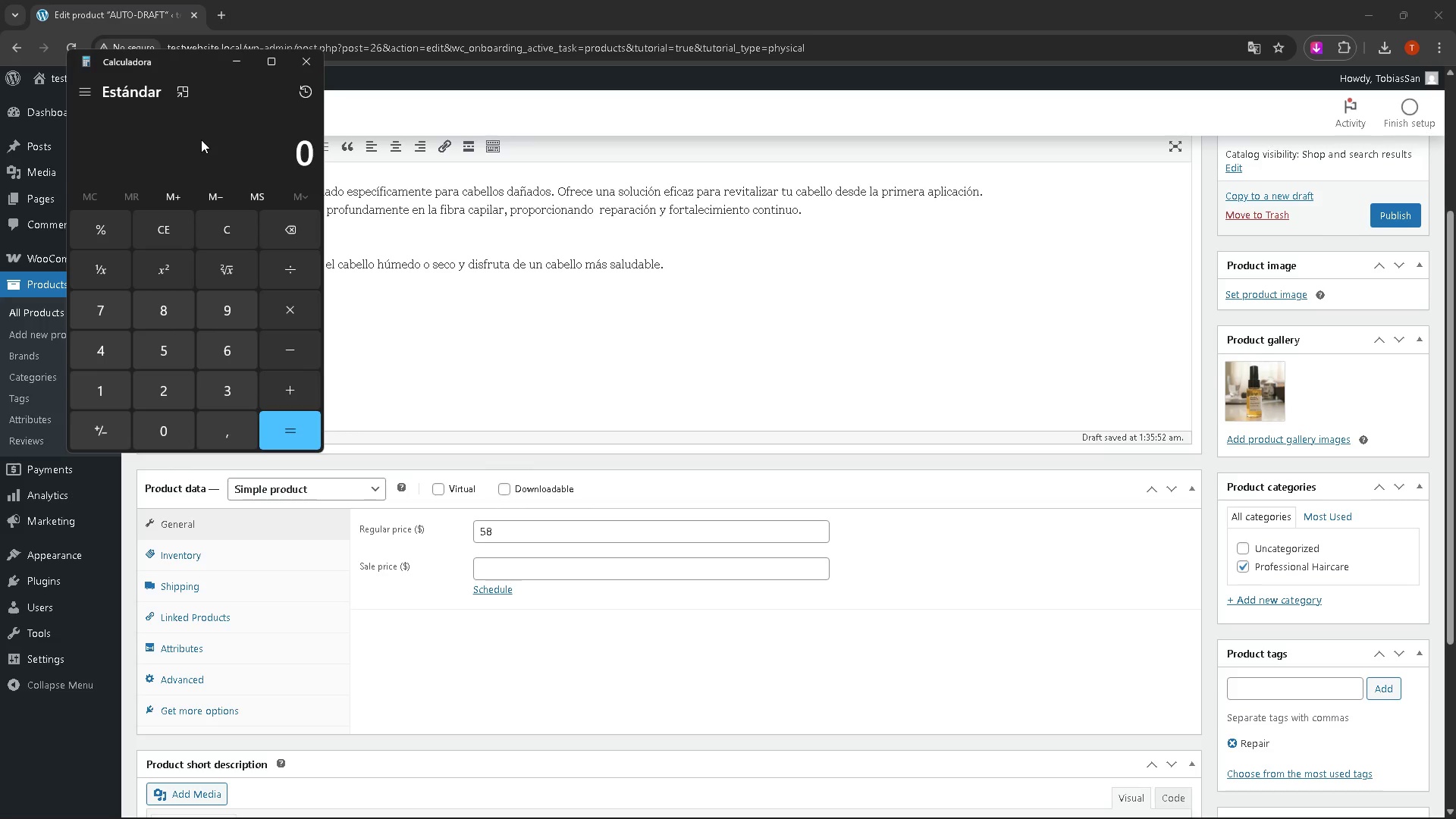 
key(Control+ControlLeft)
 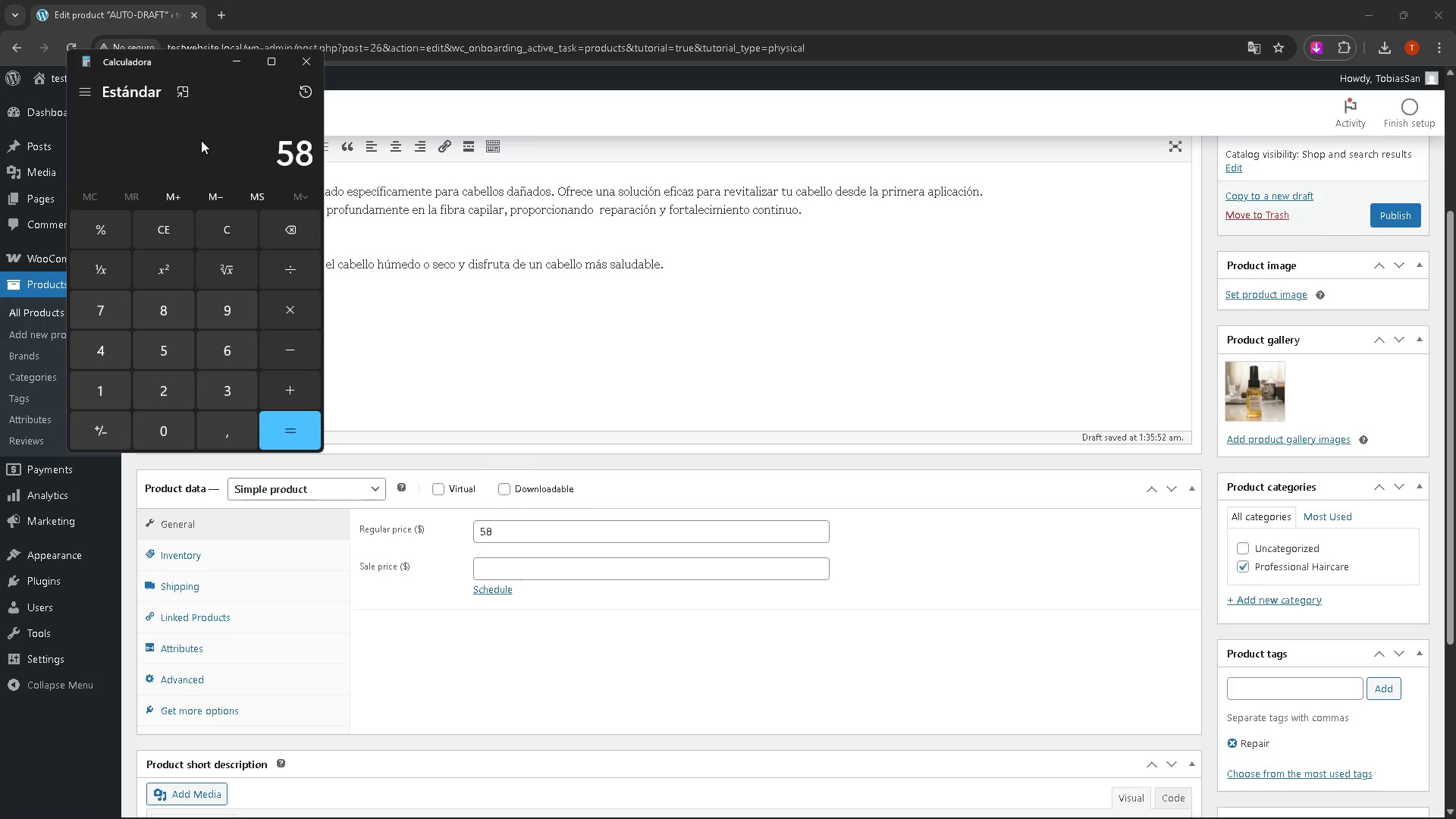 
key(Control+V)
 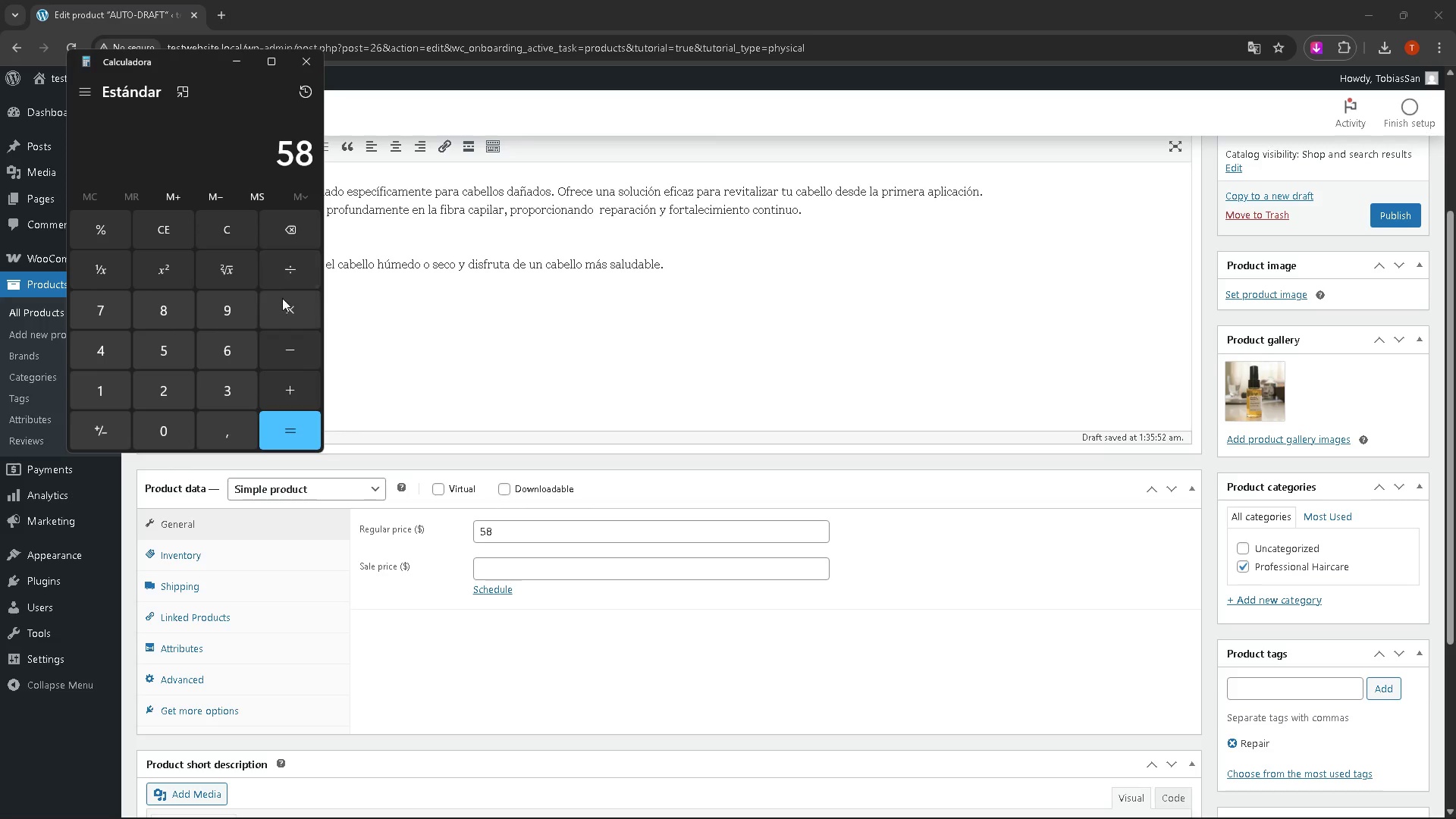 
left_click([284, 312])
 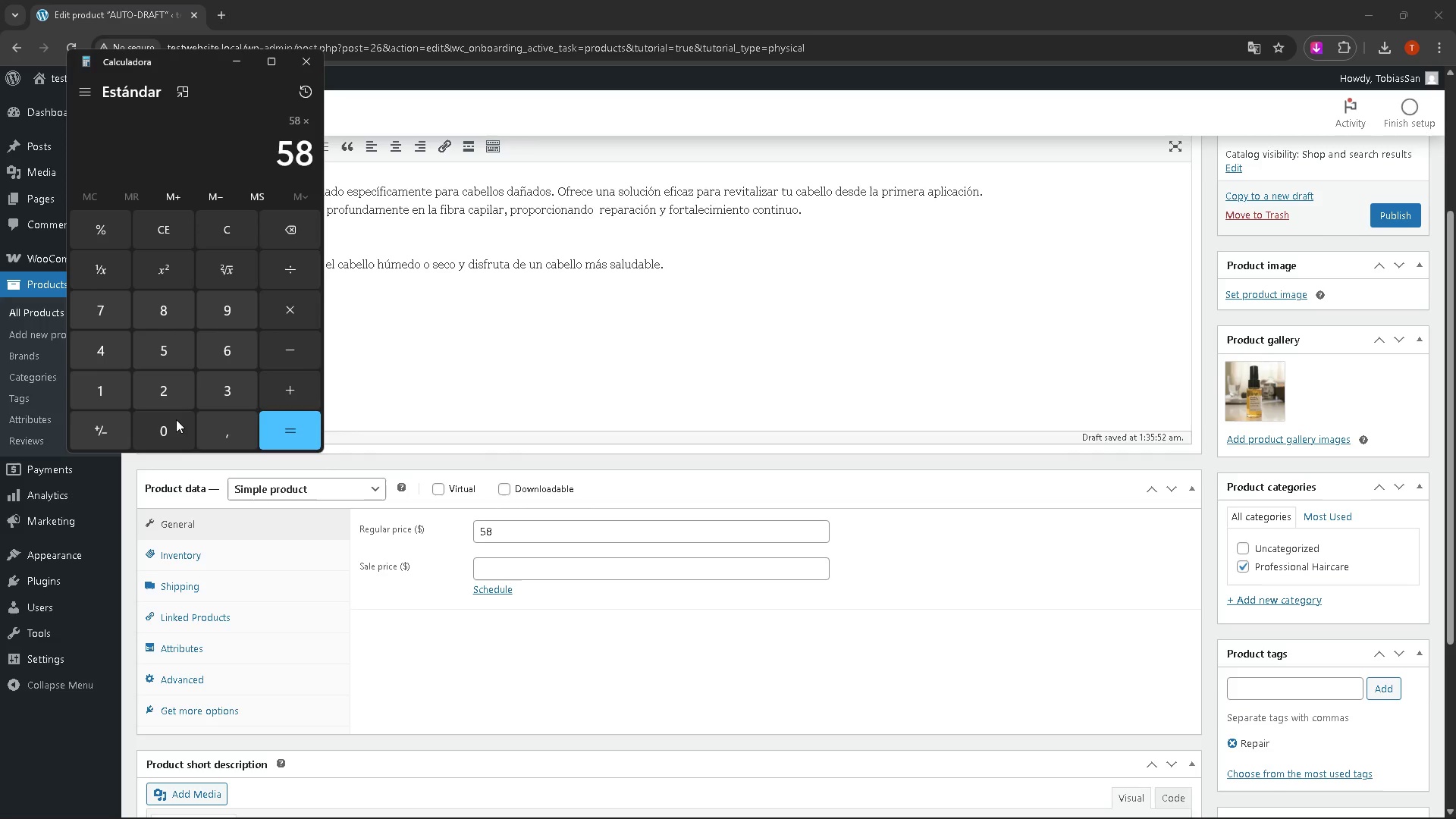 
left_click([172, 422])
 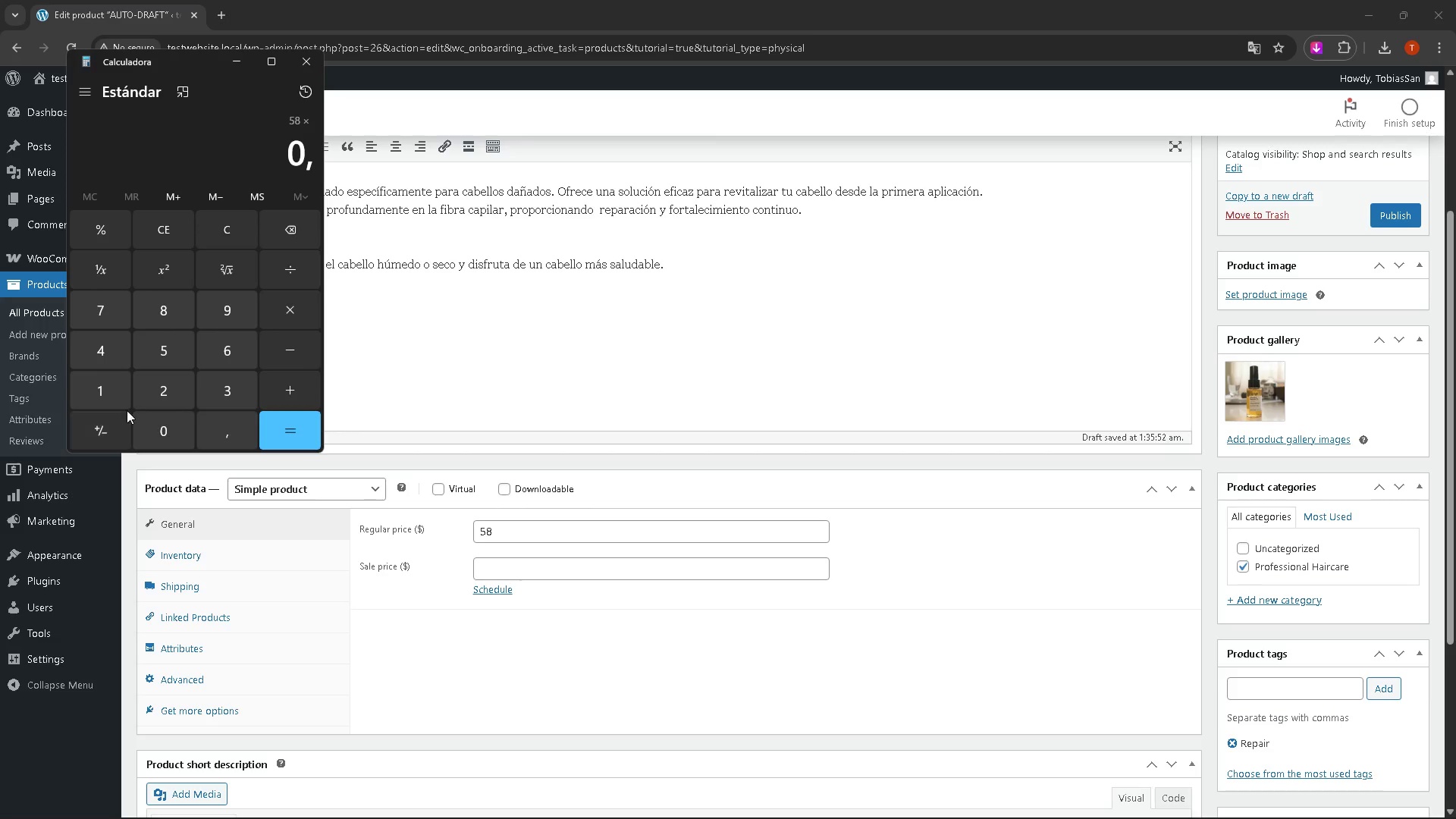 
left_click([110, 395])
 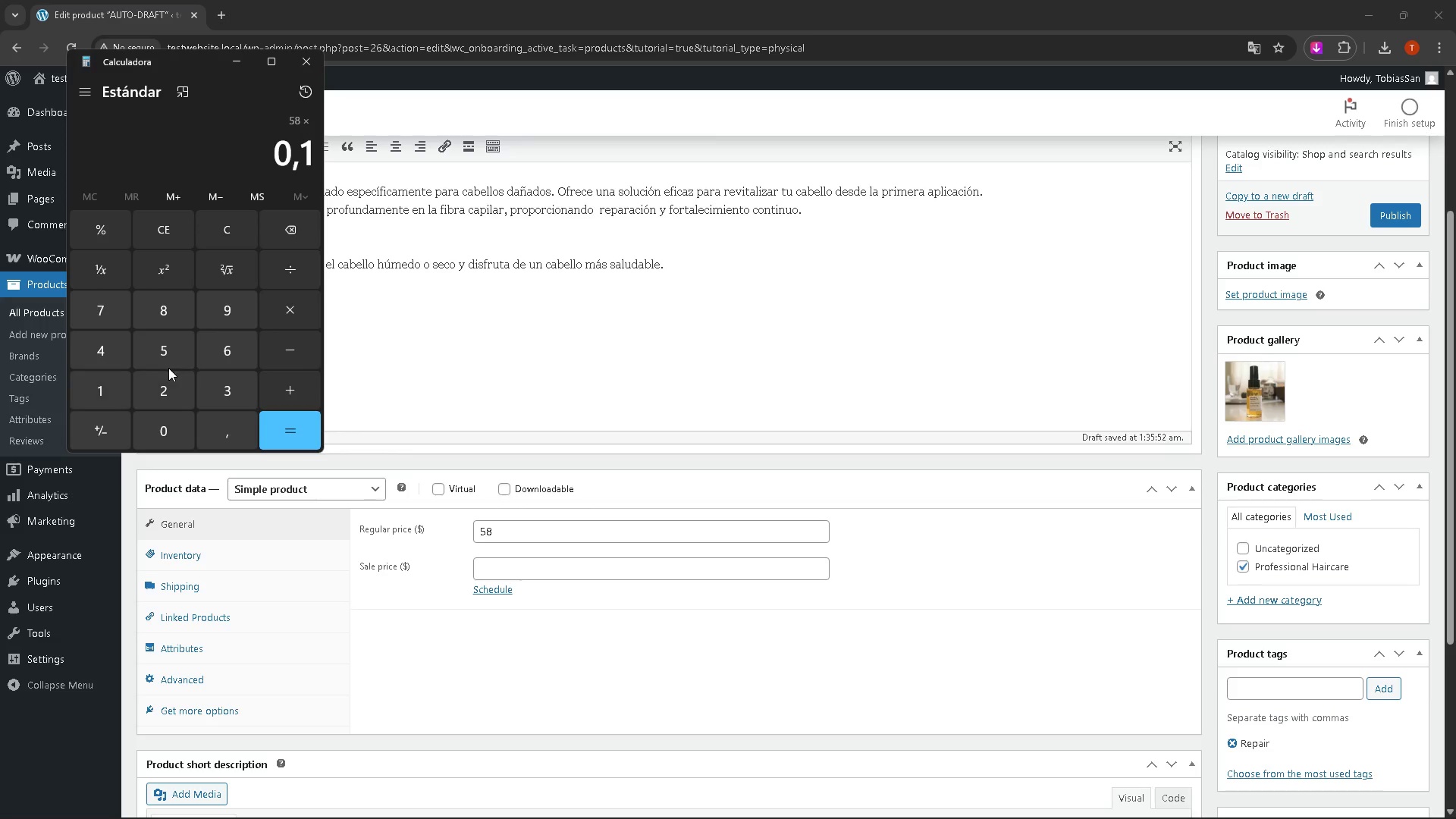 
left_click([169, 364])
 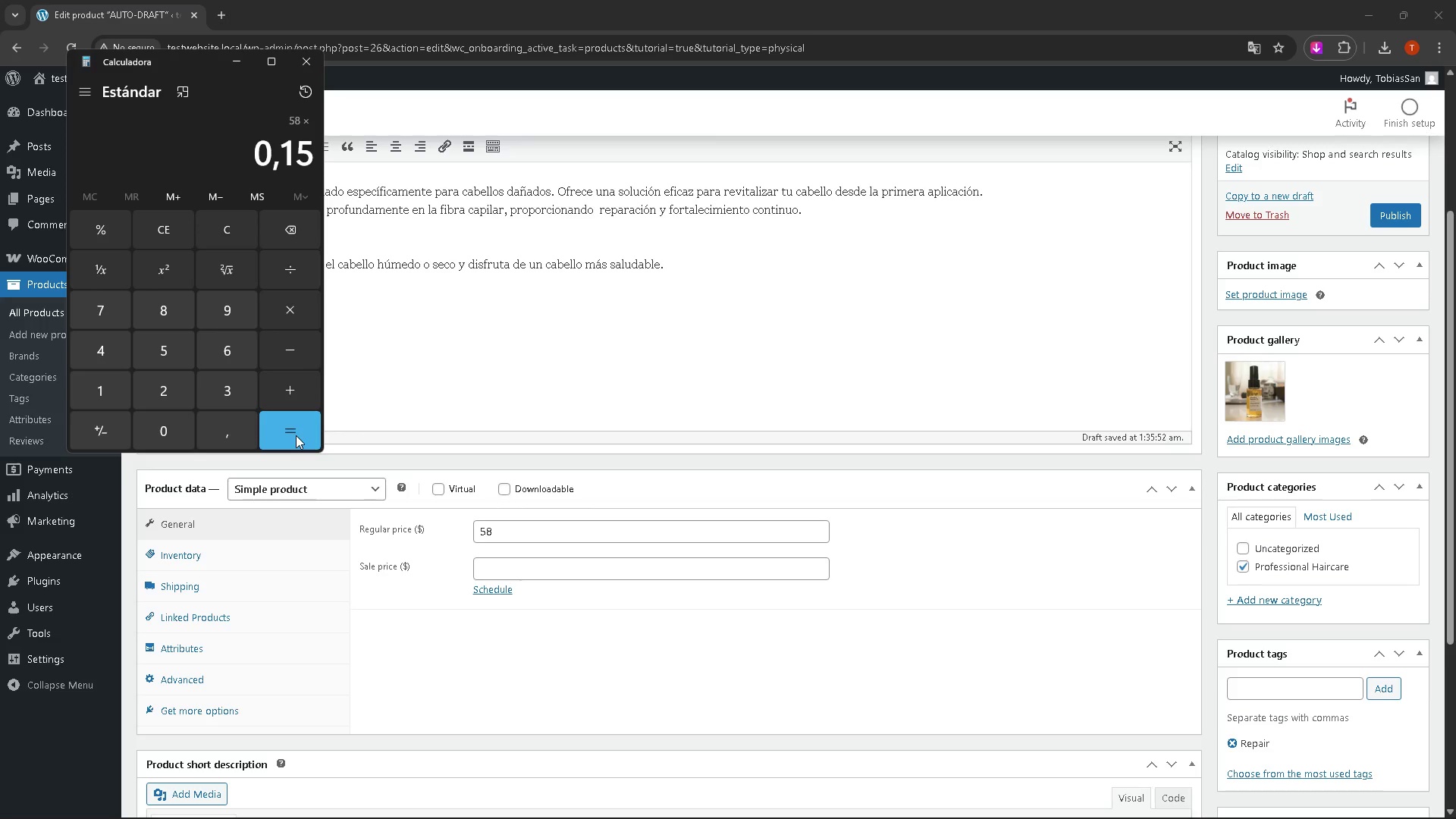 
left_click([295, 436])
 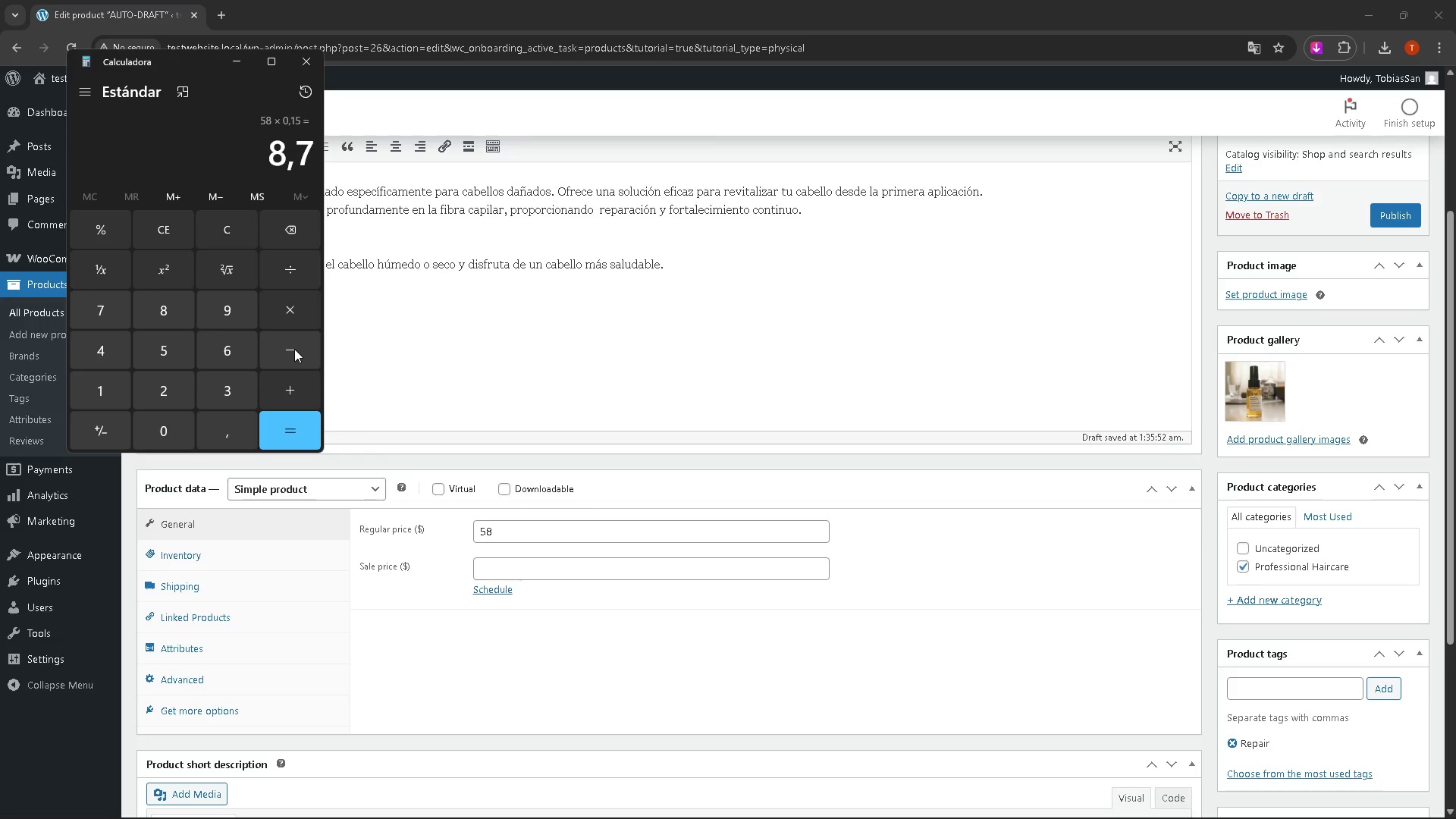 
left_click([294, 349])
 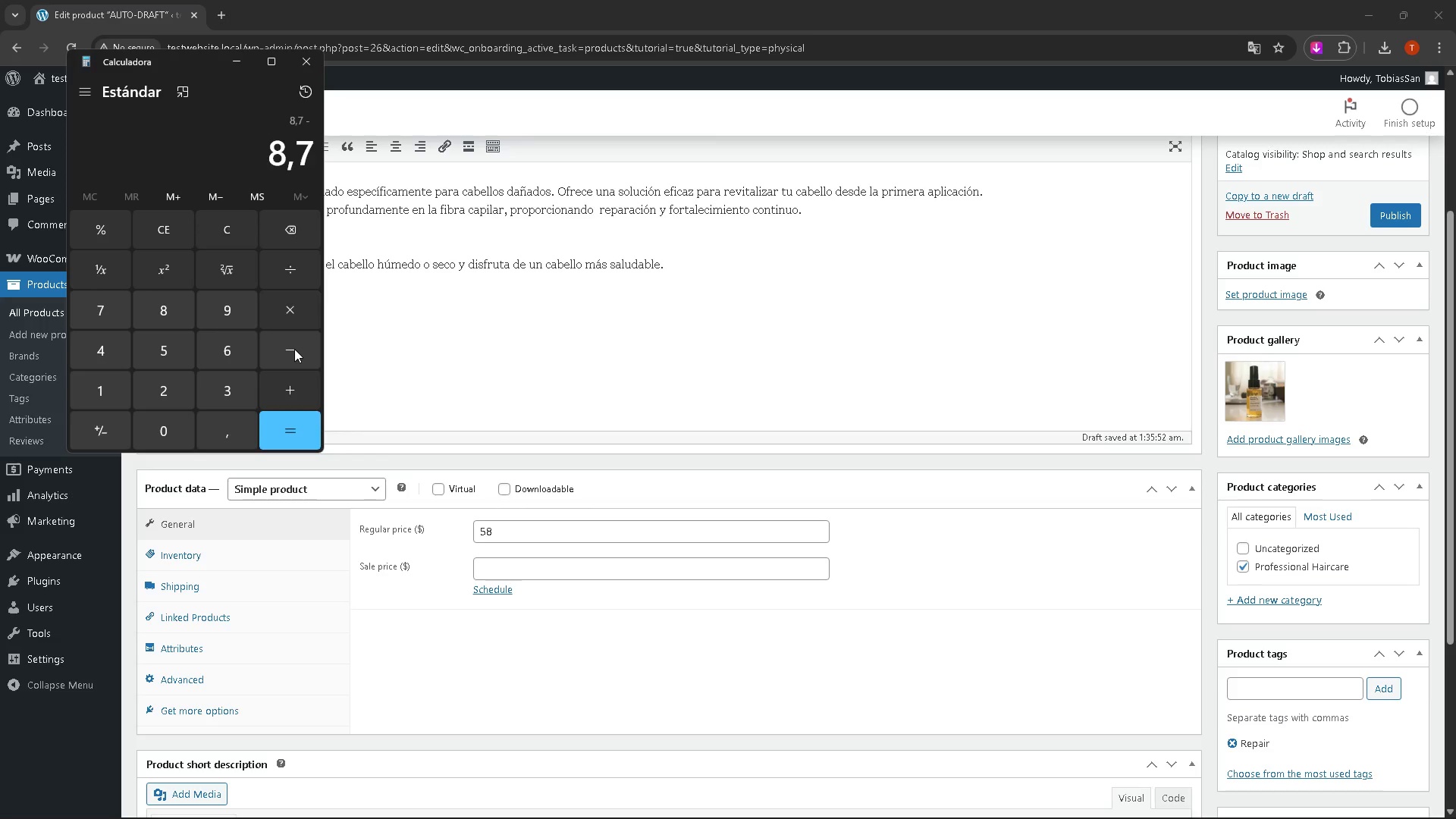 
key(Control+ControlLeft)
 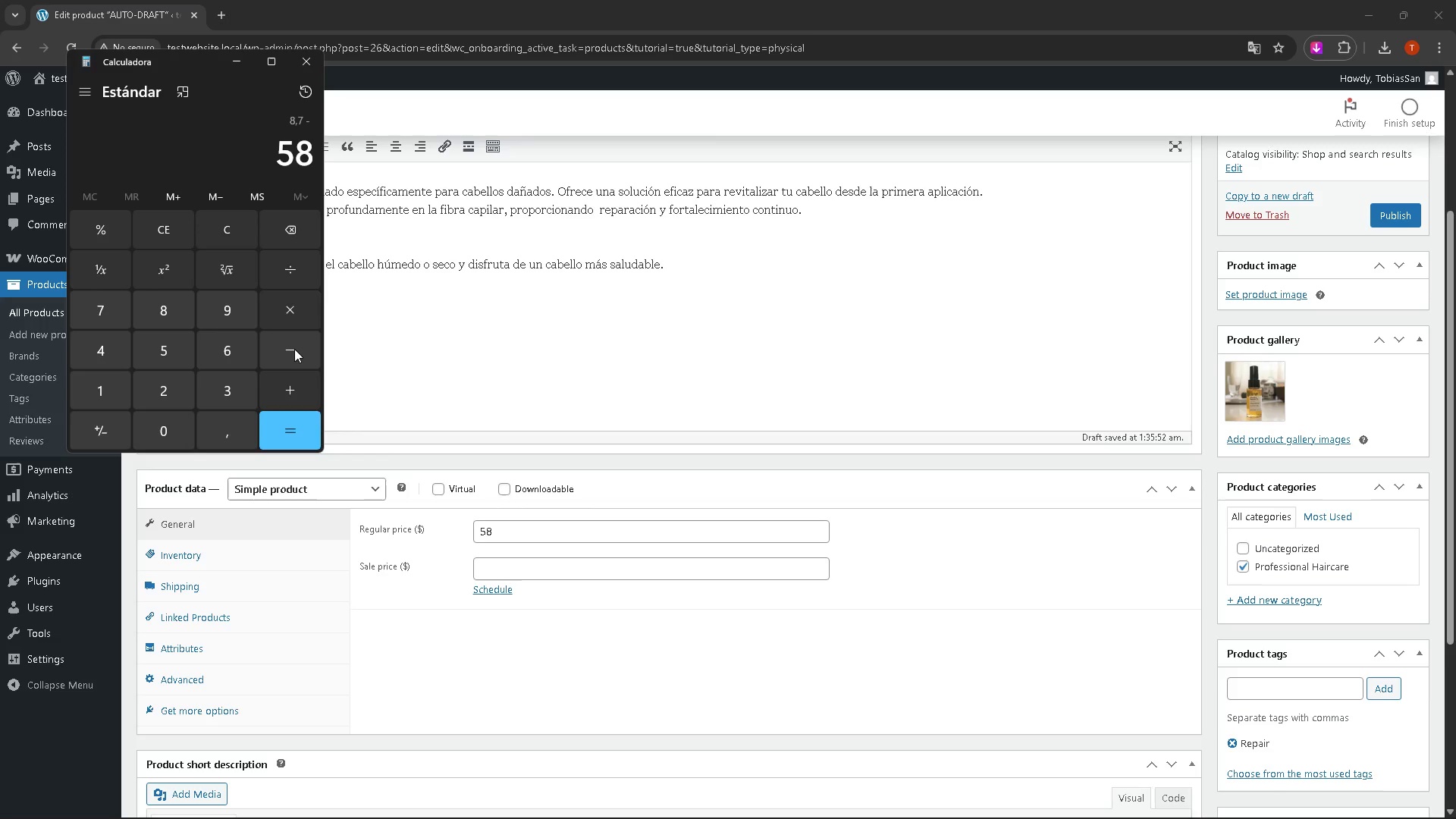 
key(Control+V)
 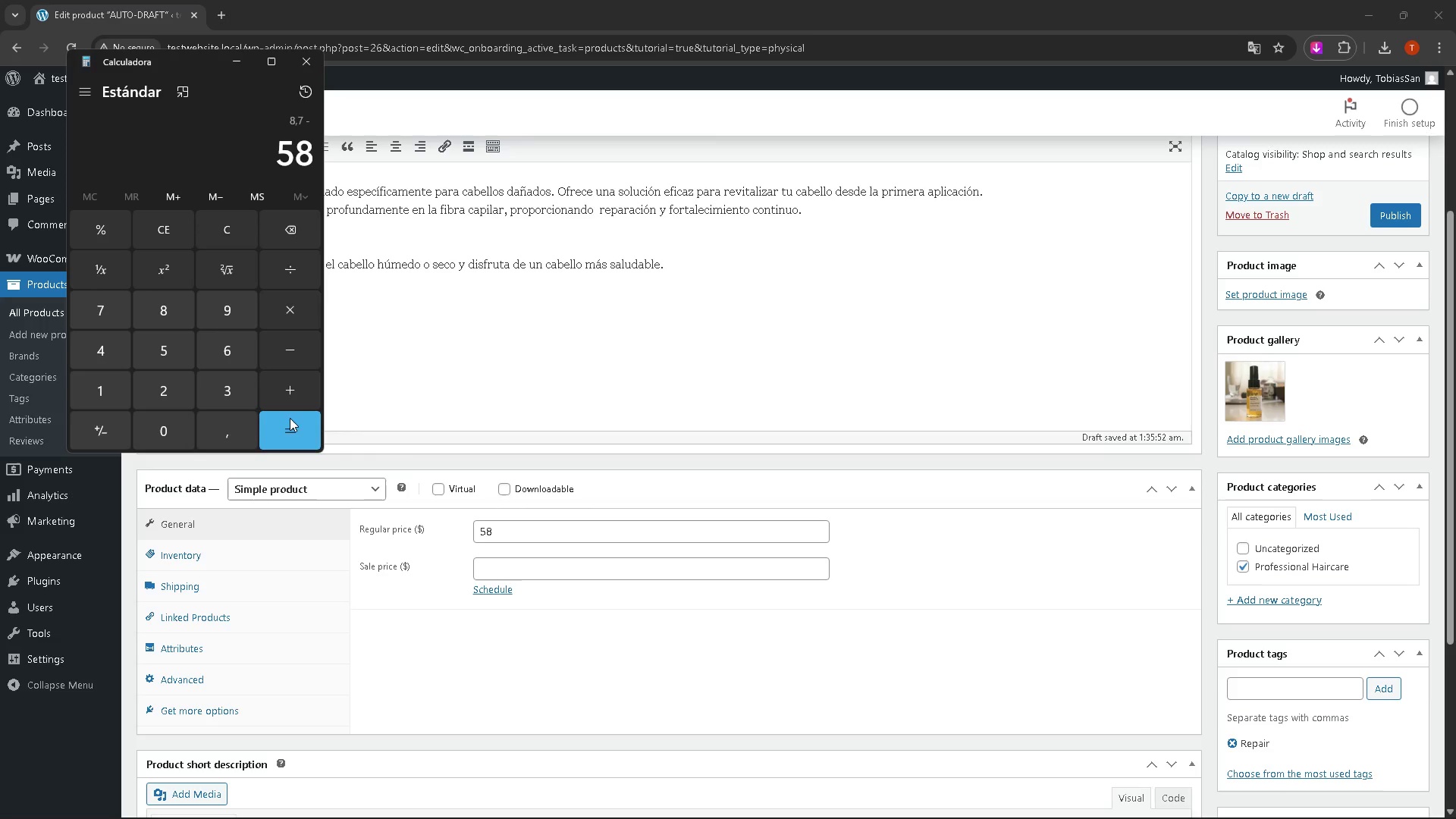 
left_click([287, 427])
 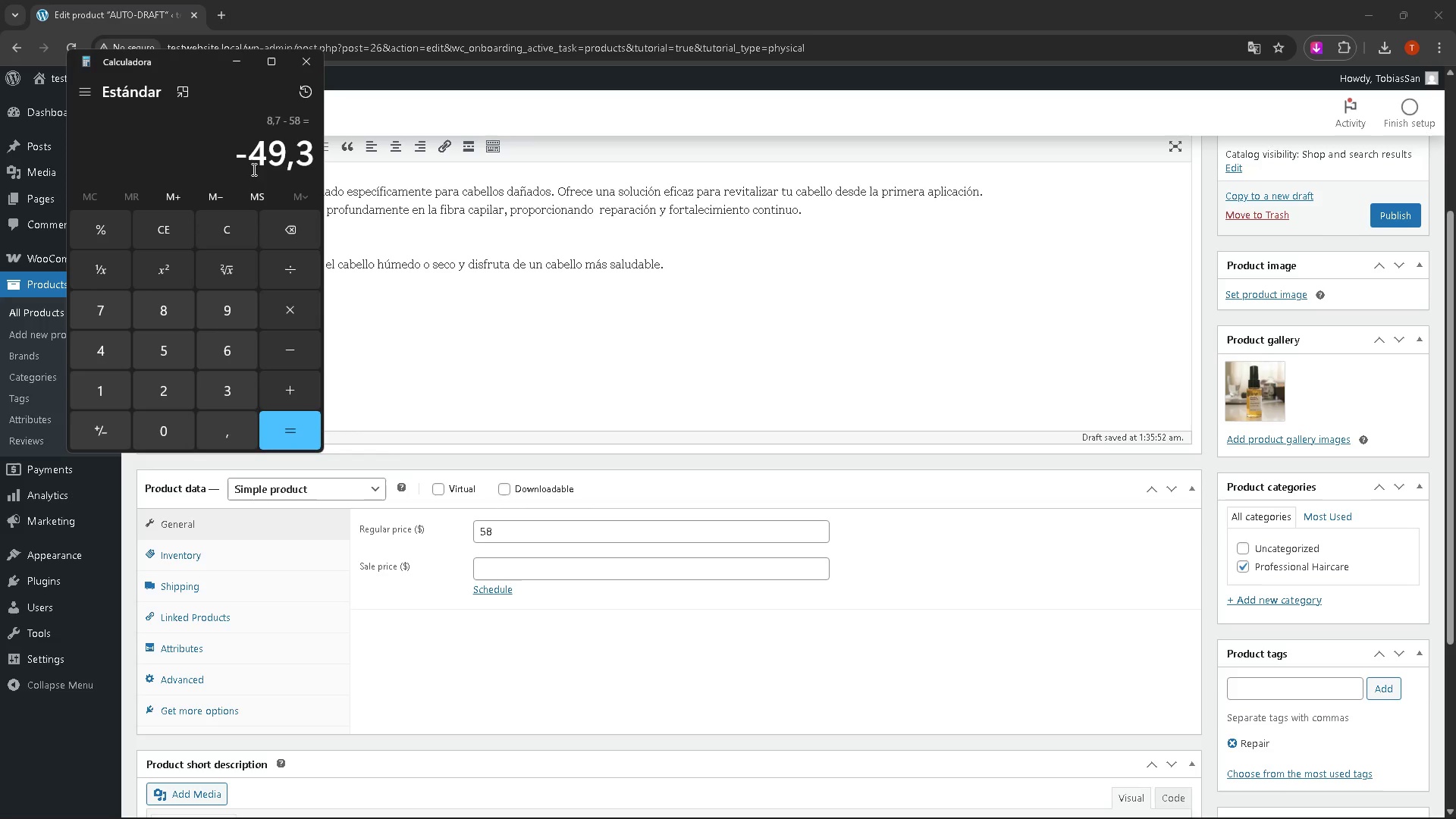 
left_click_drag(start_coordinate=[251, 166], to_coordinate=[320, 165])
 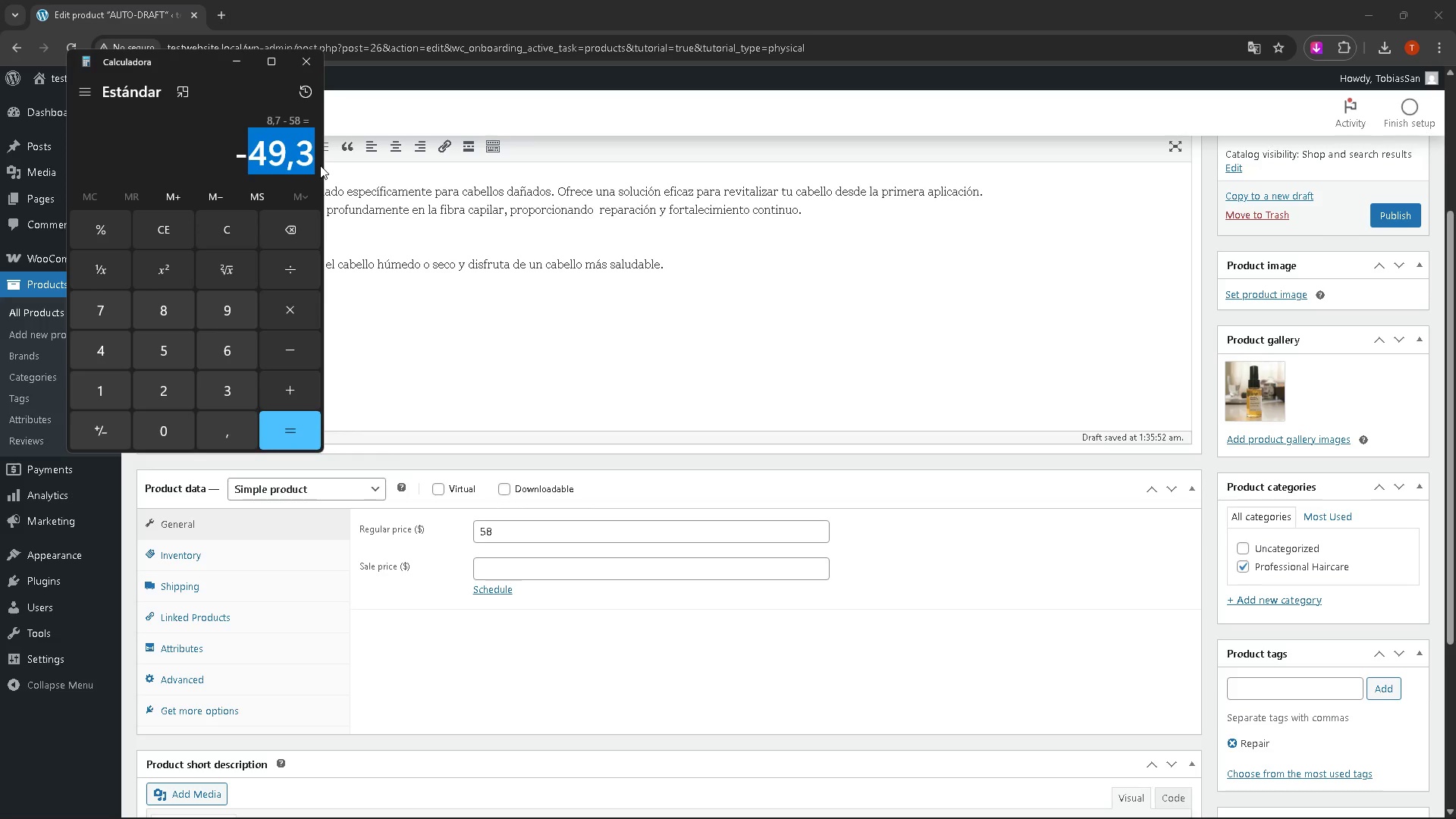 
key(Control+C)
 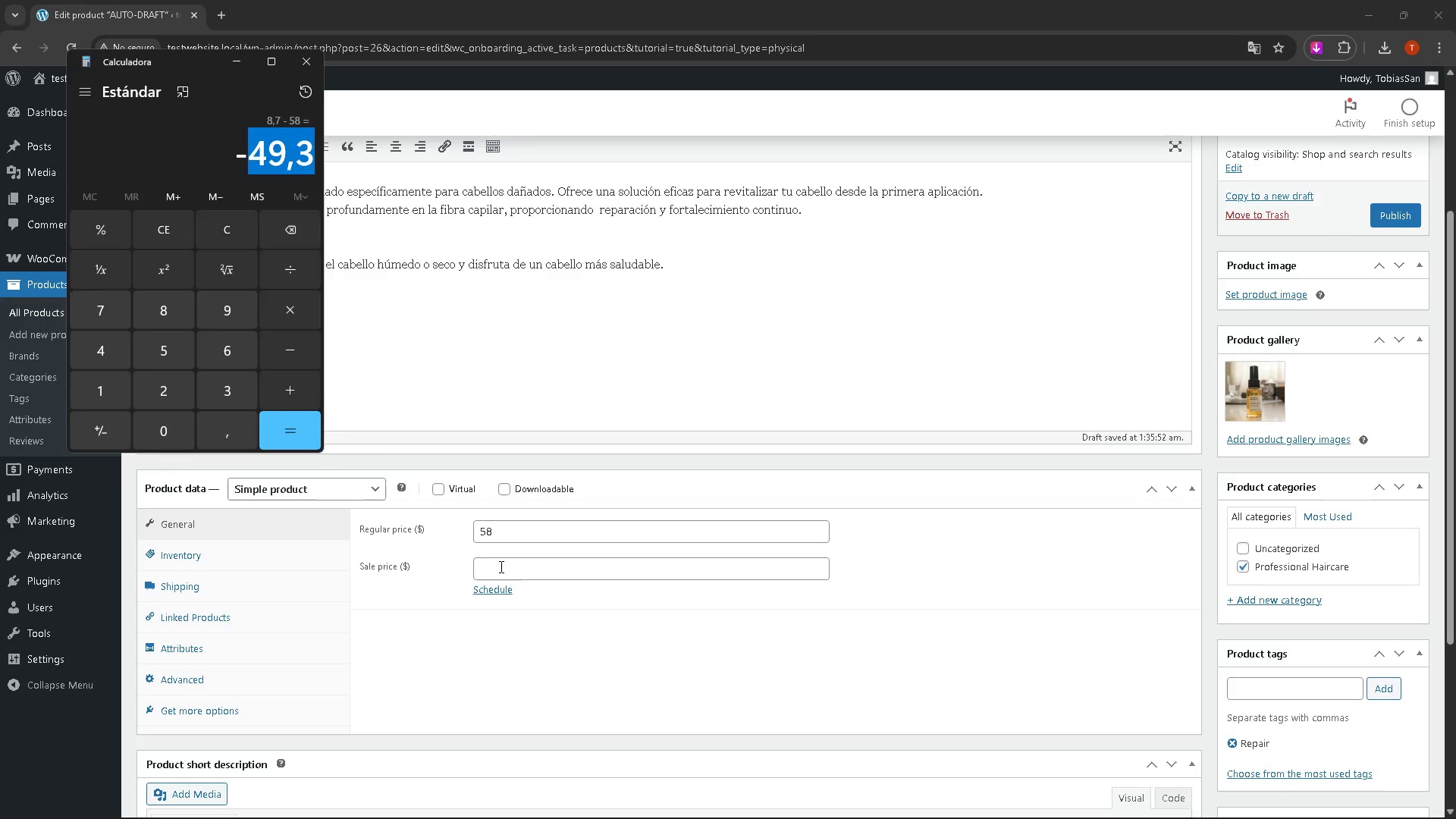 
left_click([500, 567])
 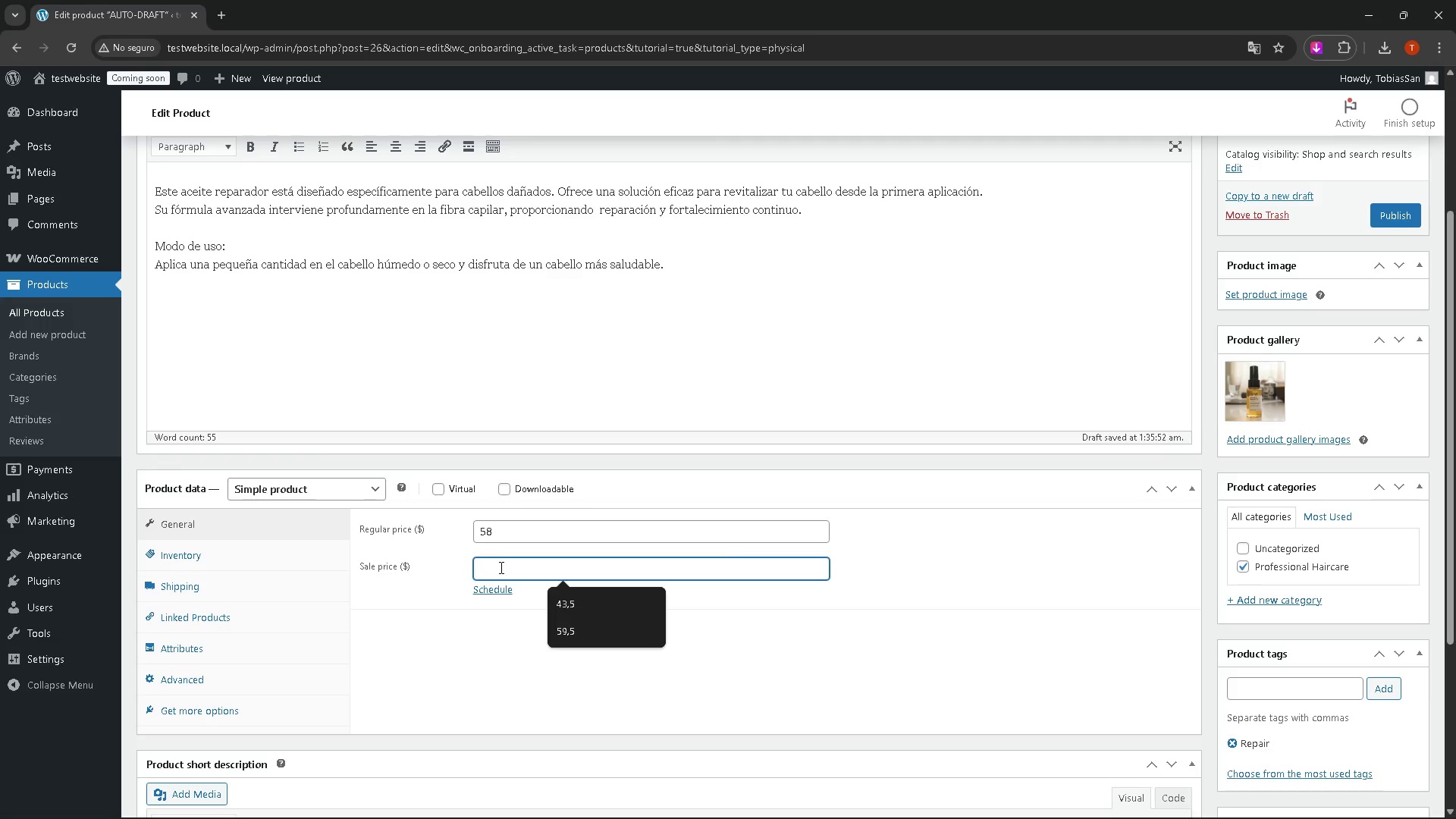 
key(Control+ControlLeft)
 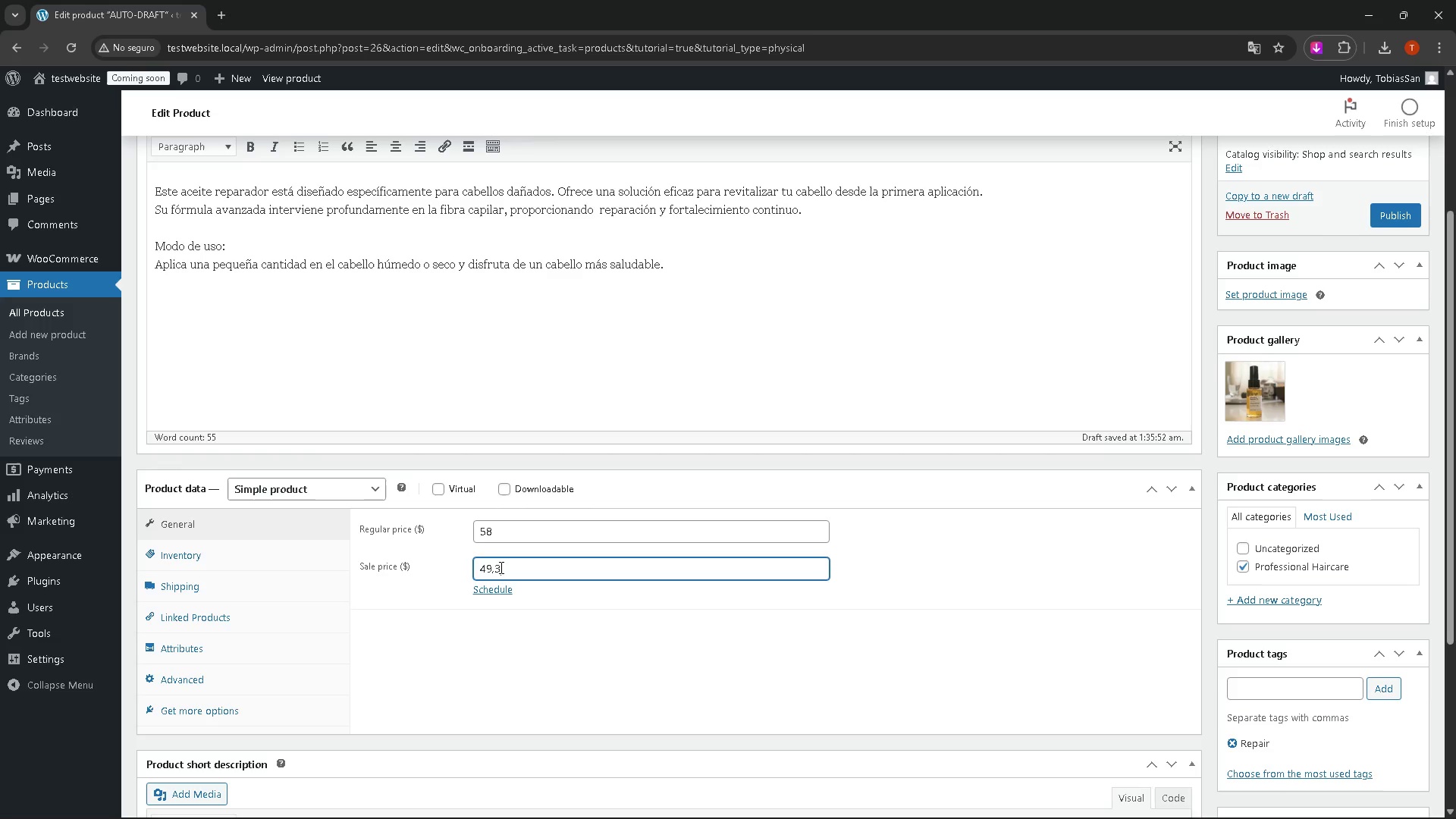 
key(Control+V)
 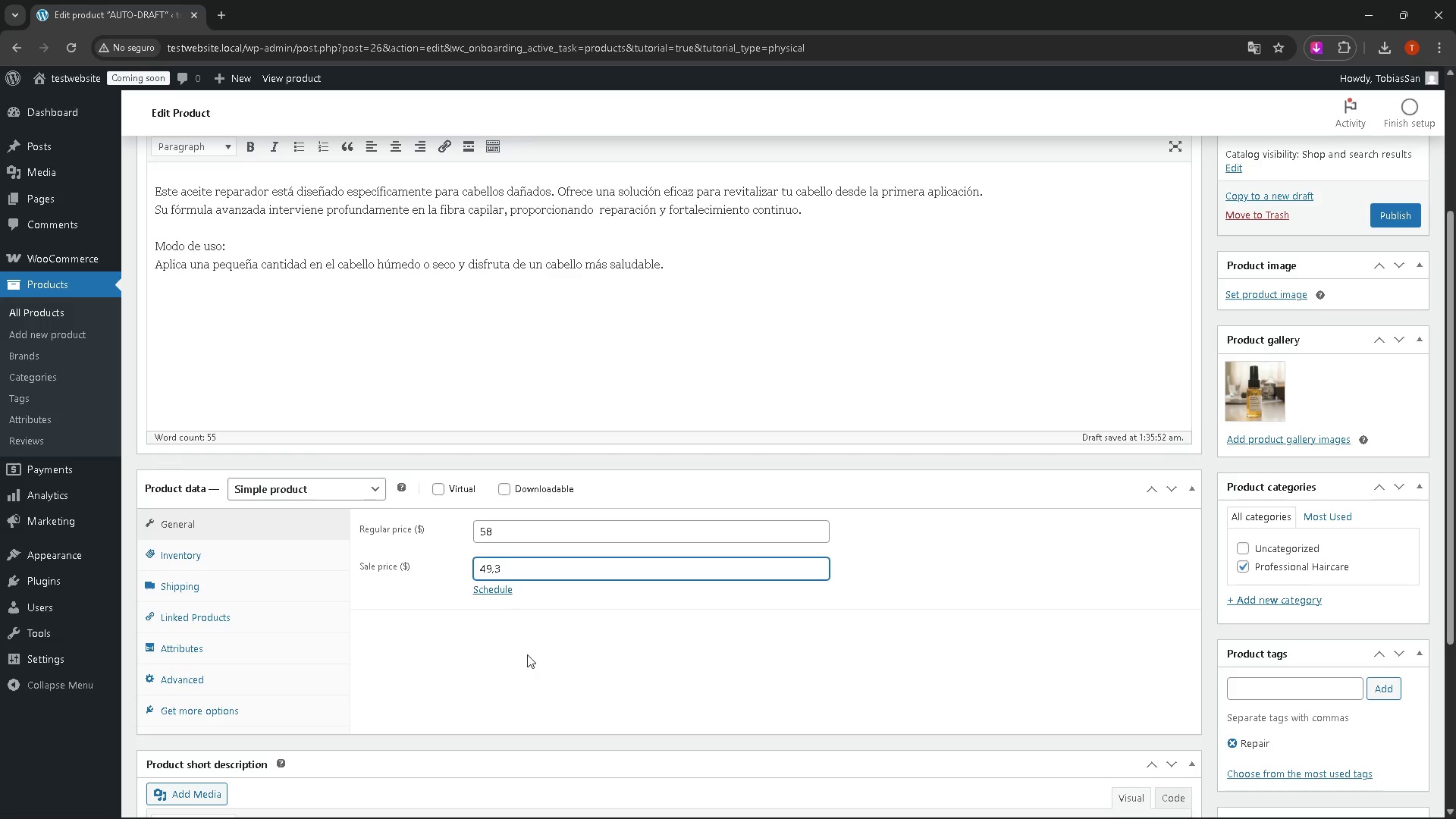 
left_click([527, 654])
 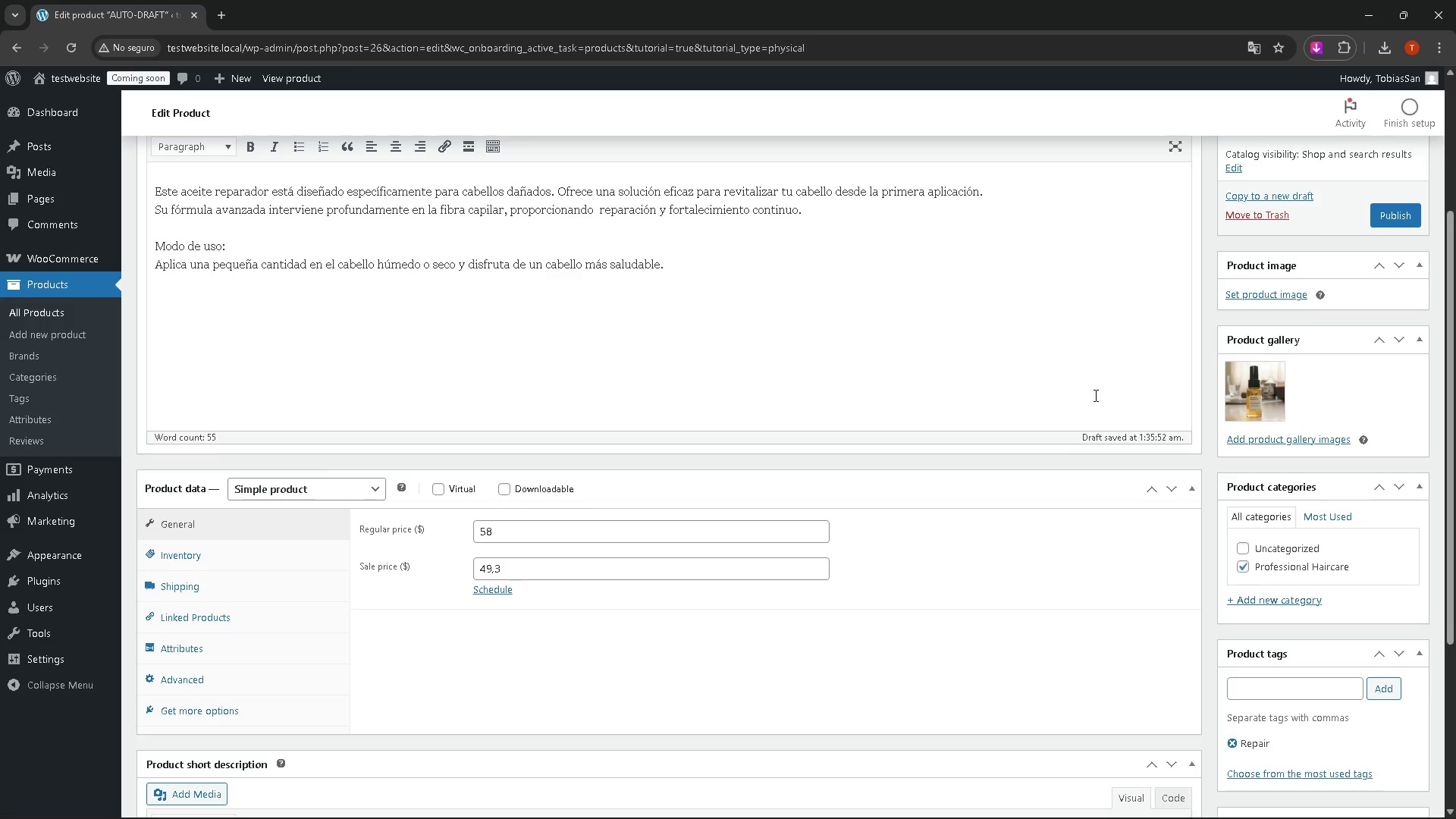 
scroll: coordinate [1008, 443], scroll_direction: up, amount: 5.0
 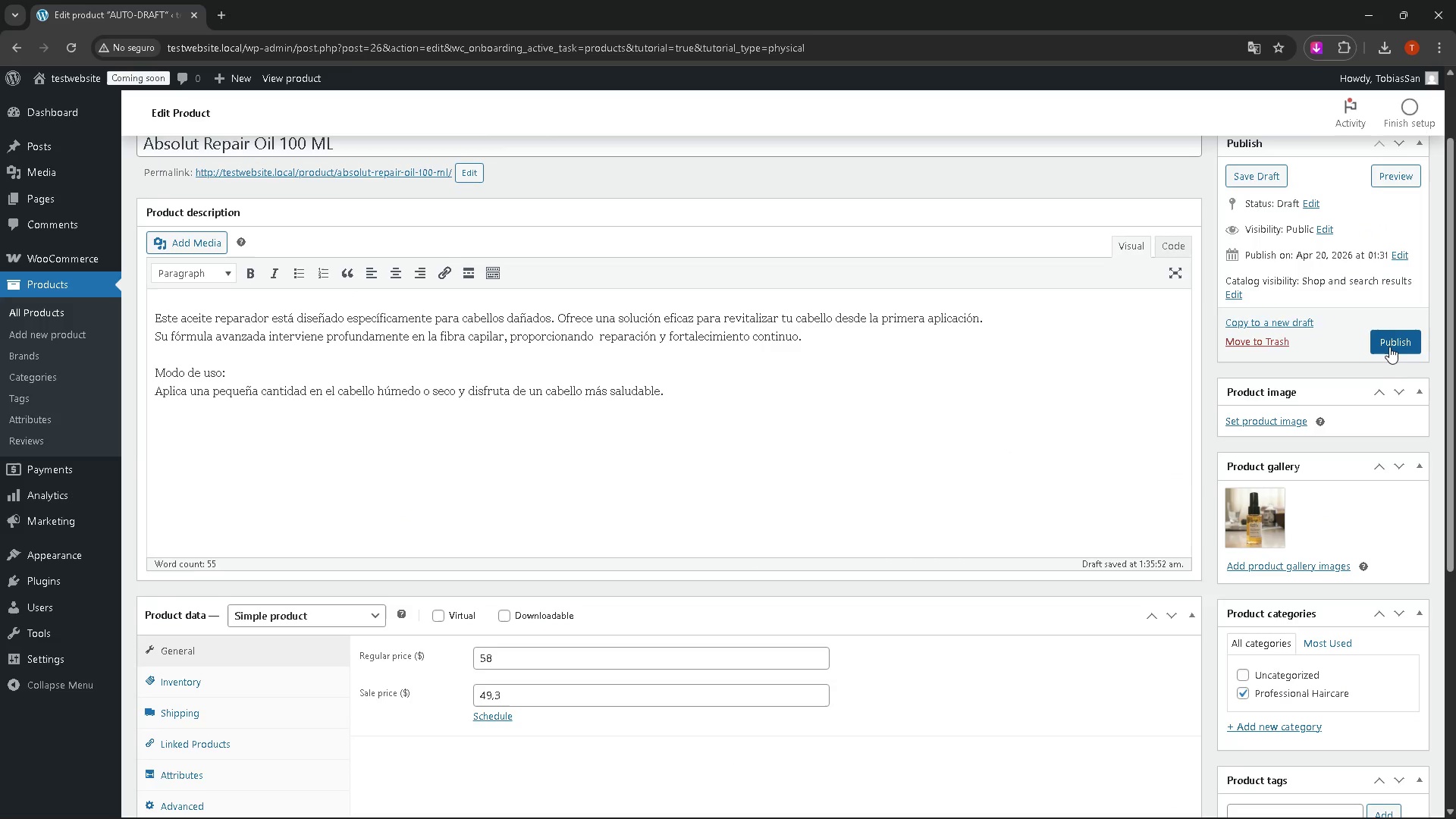 
left_click([1389, 347])
 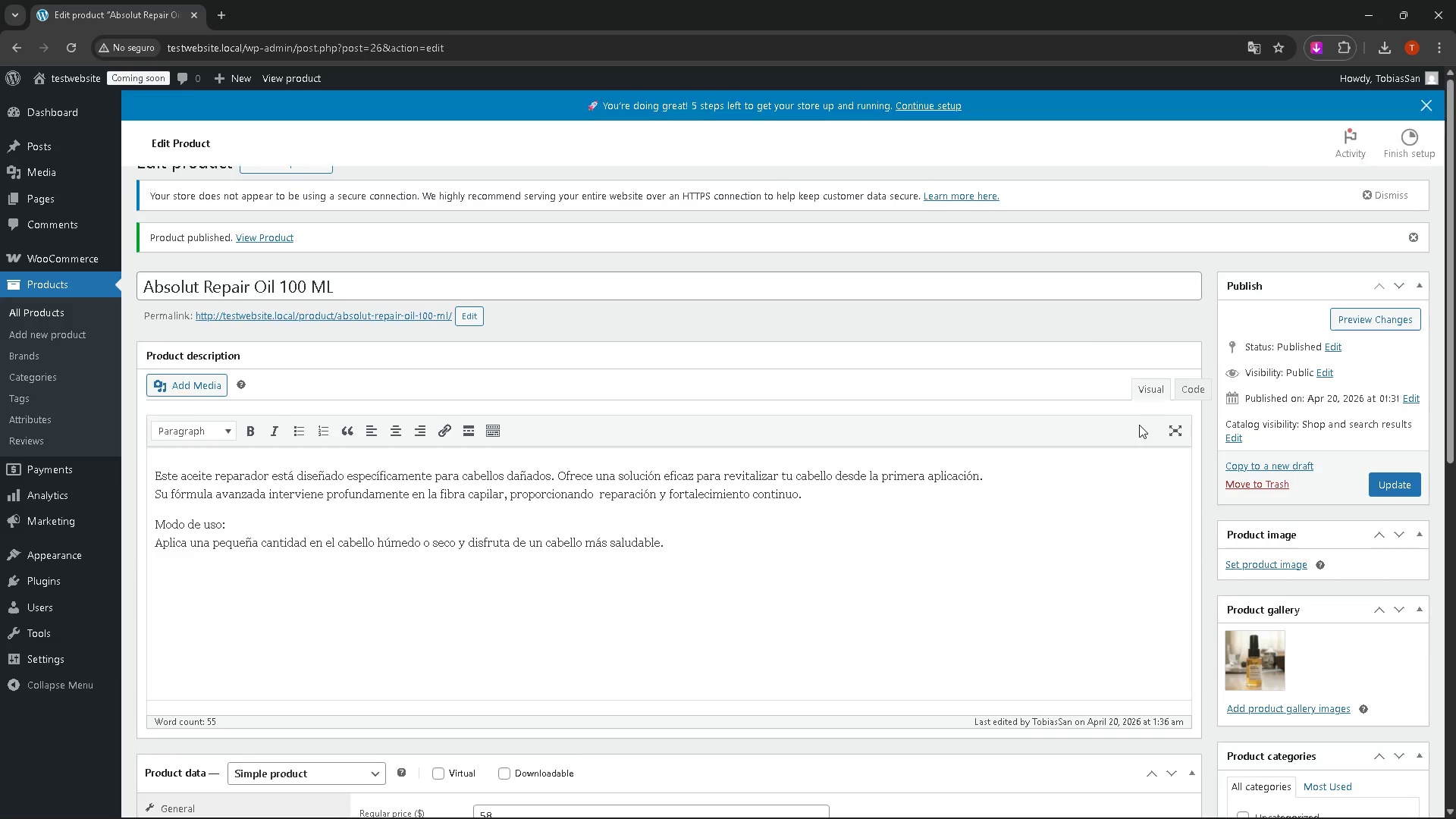 
left_click([268, 271])
 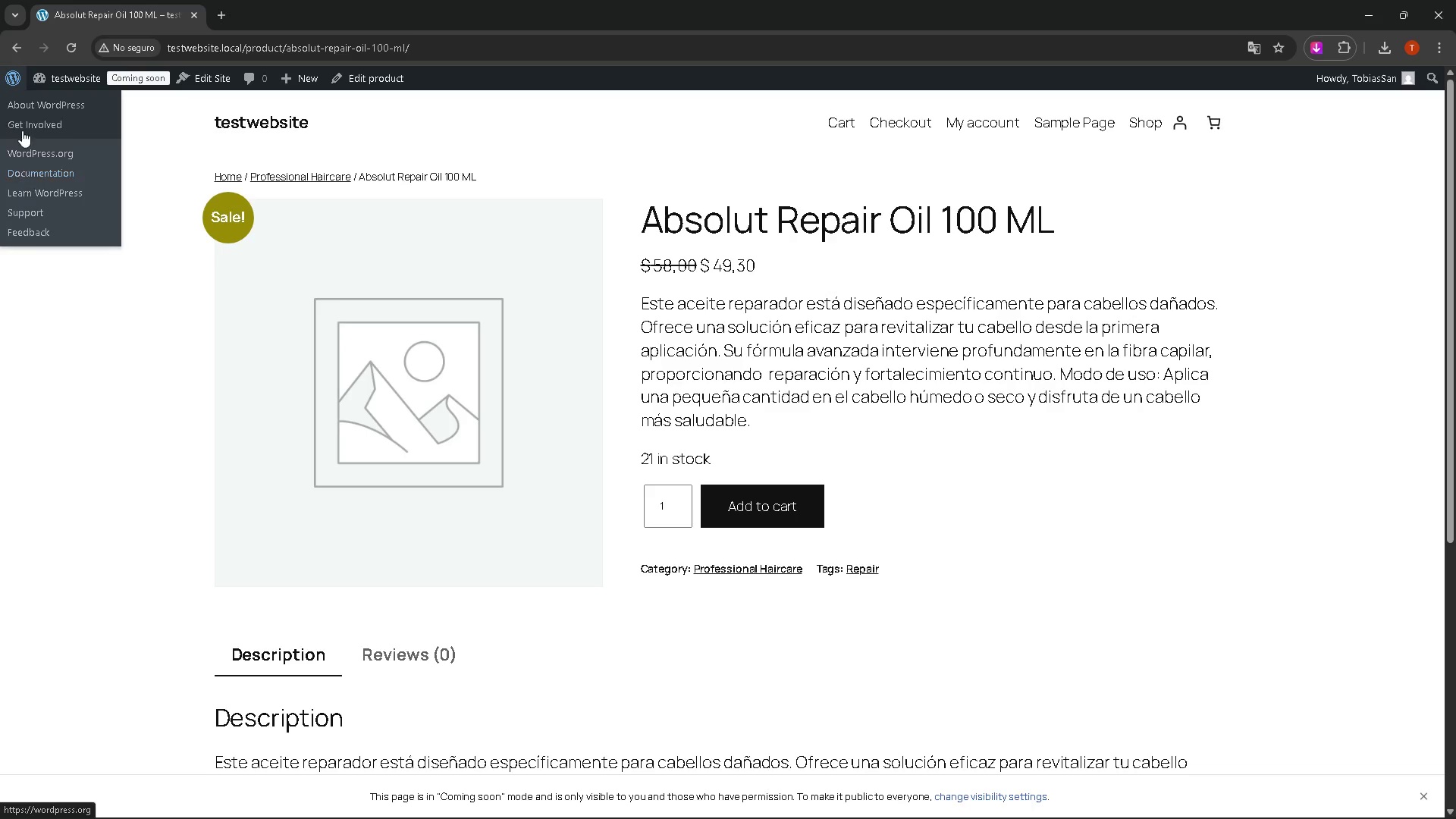 
scroll: coordinate [333, 435], scroll_direction: down, amount: 3.0
 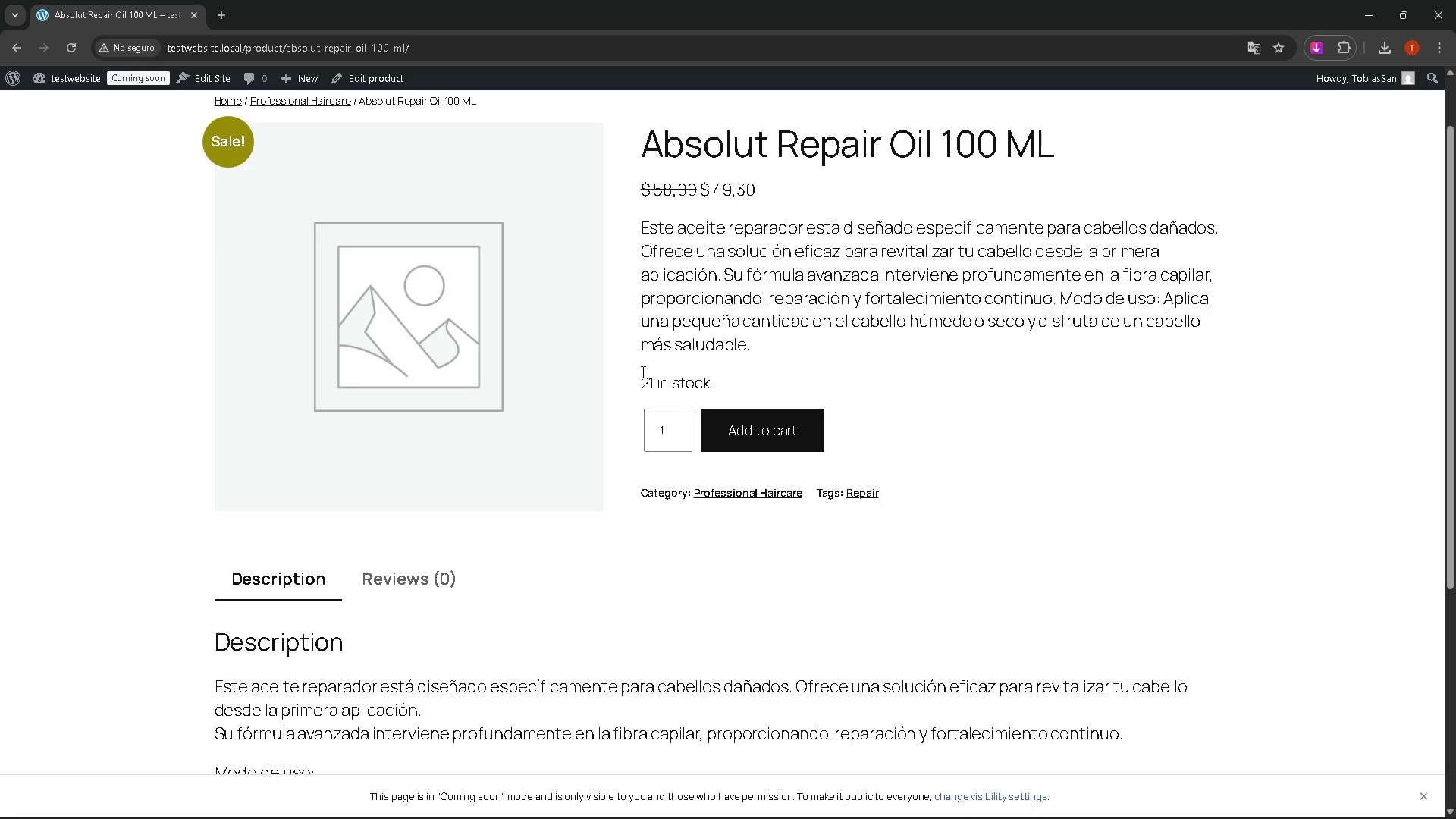 
left_click_drag(start_coordinate=[642, 372], to_coordinate=[704, 382])
 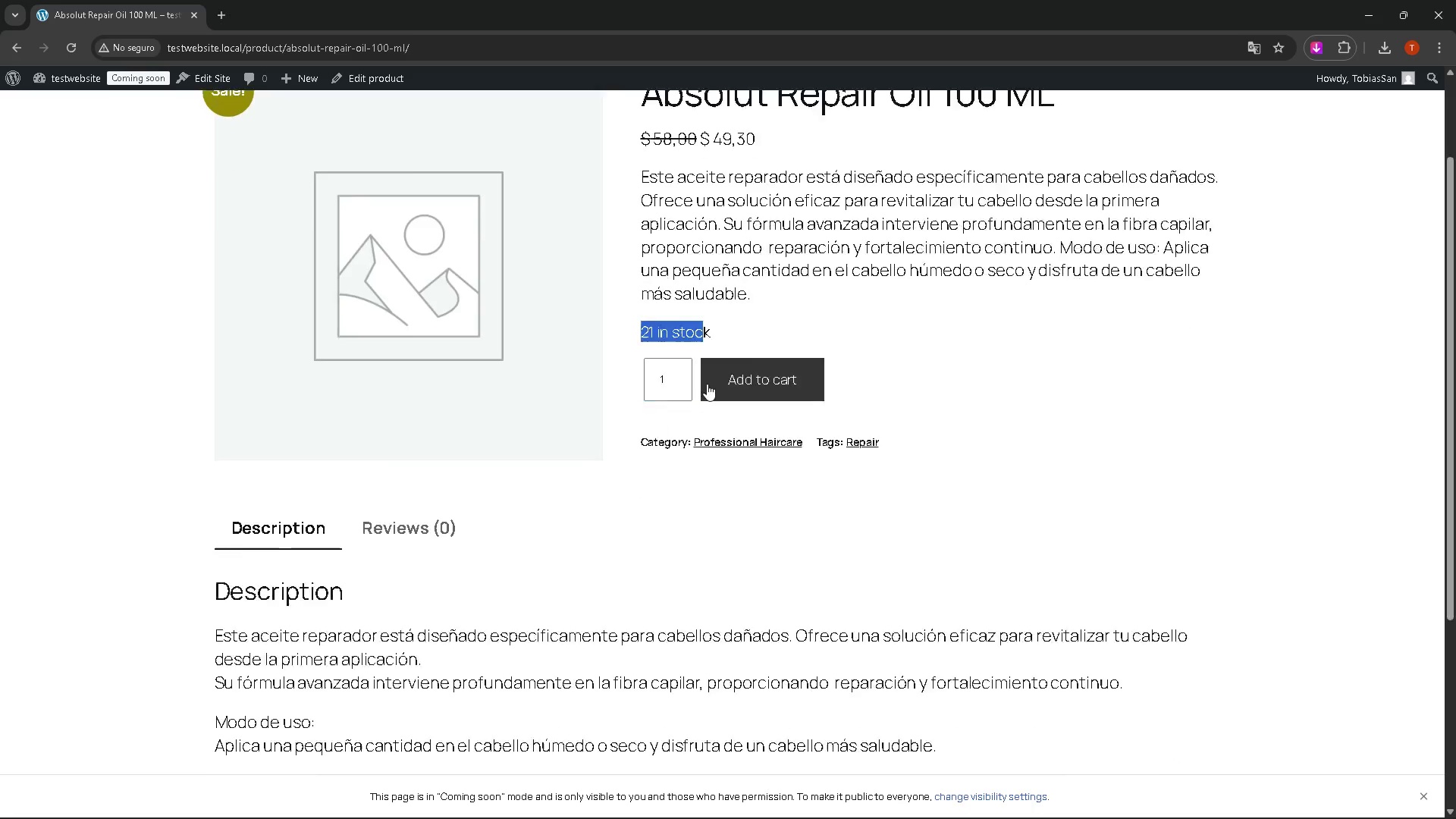 
scroll: coordinate [684, 406], scroll_direction: down, amount: 10.0
 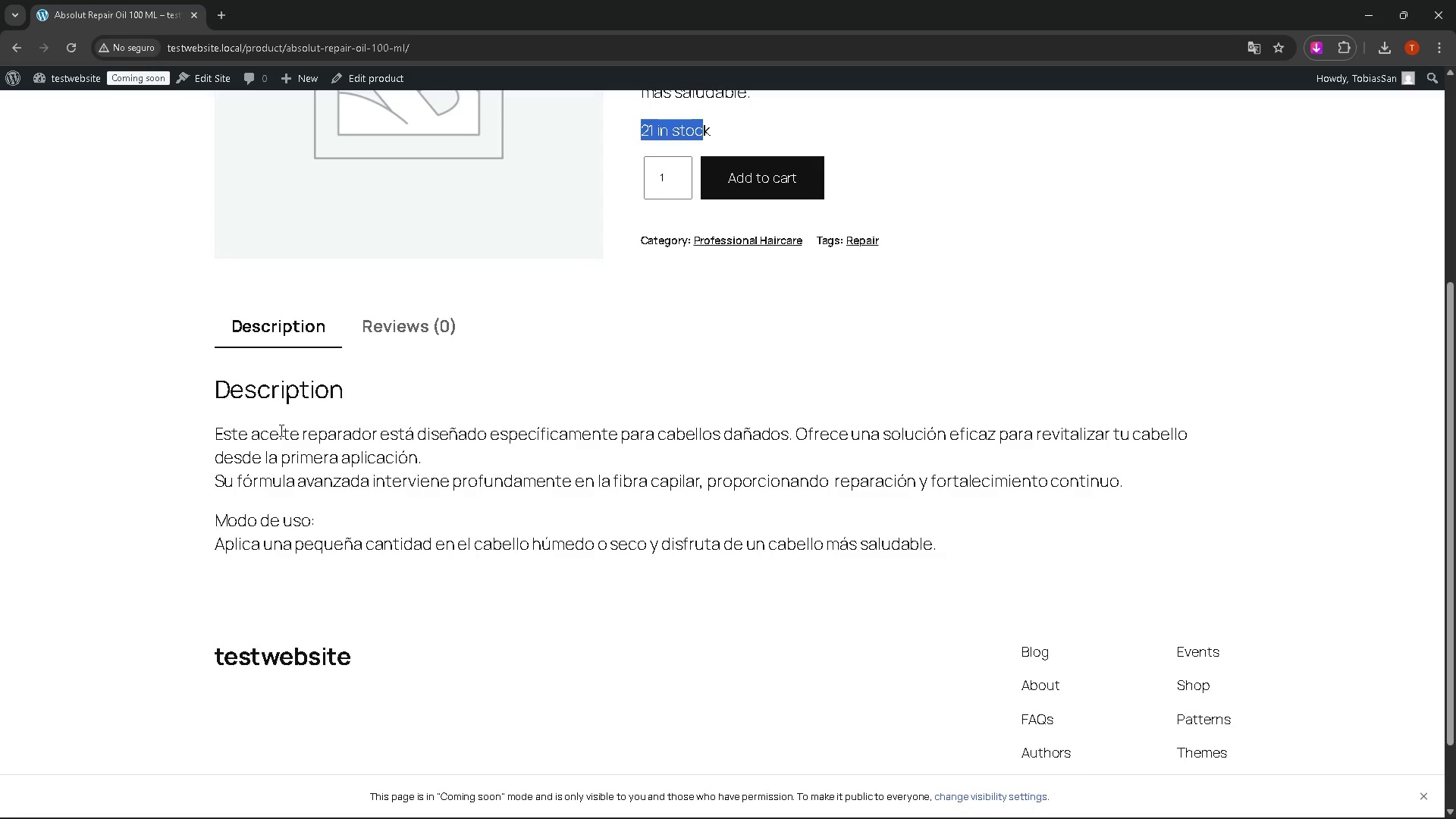 
left_click_drag(start_coordinate=[215, 441], to_coordinate=[880, 557])
 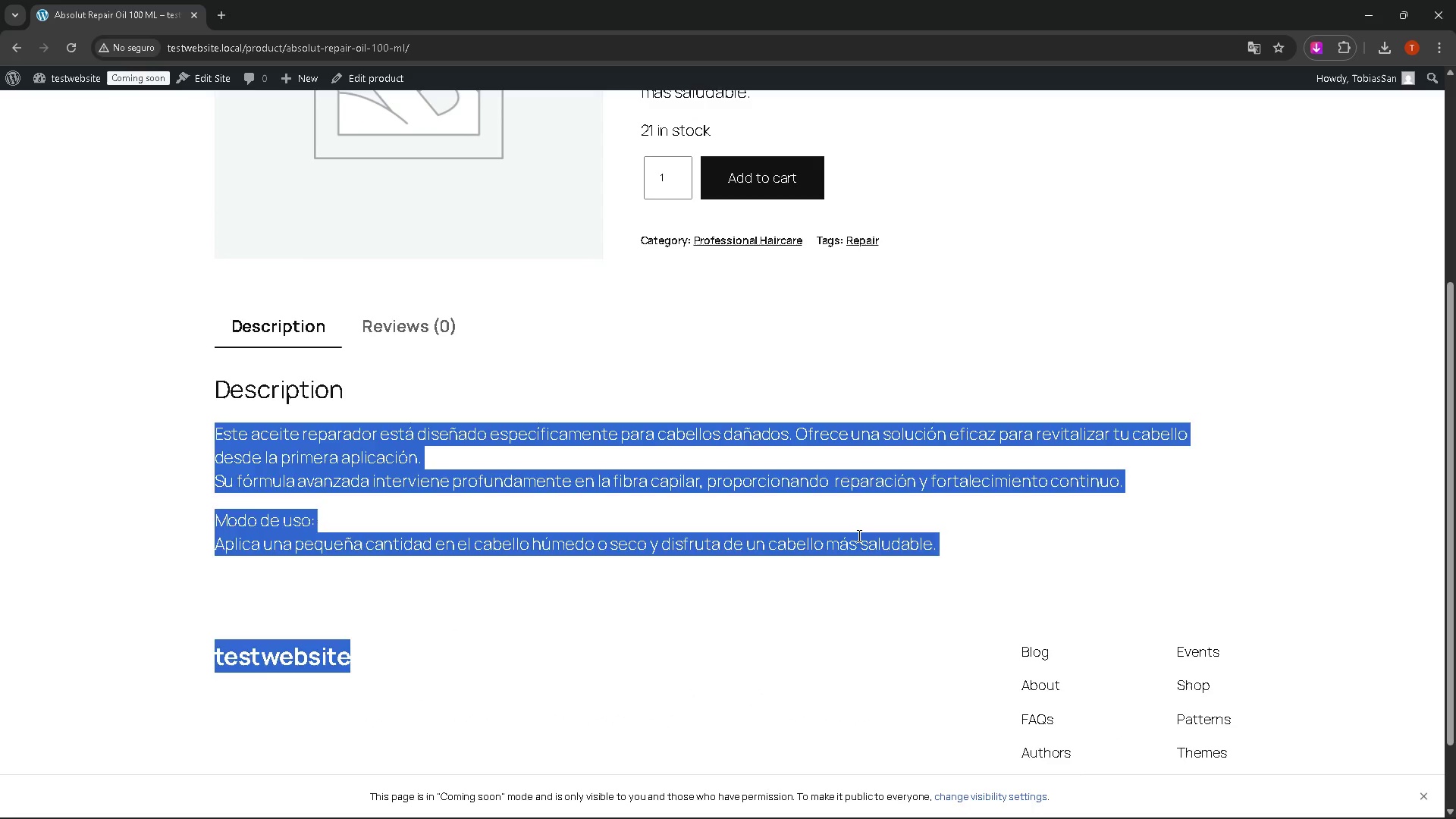 
left_click([858, 535])
 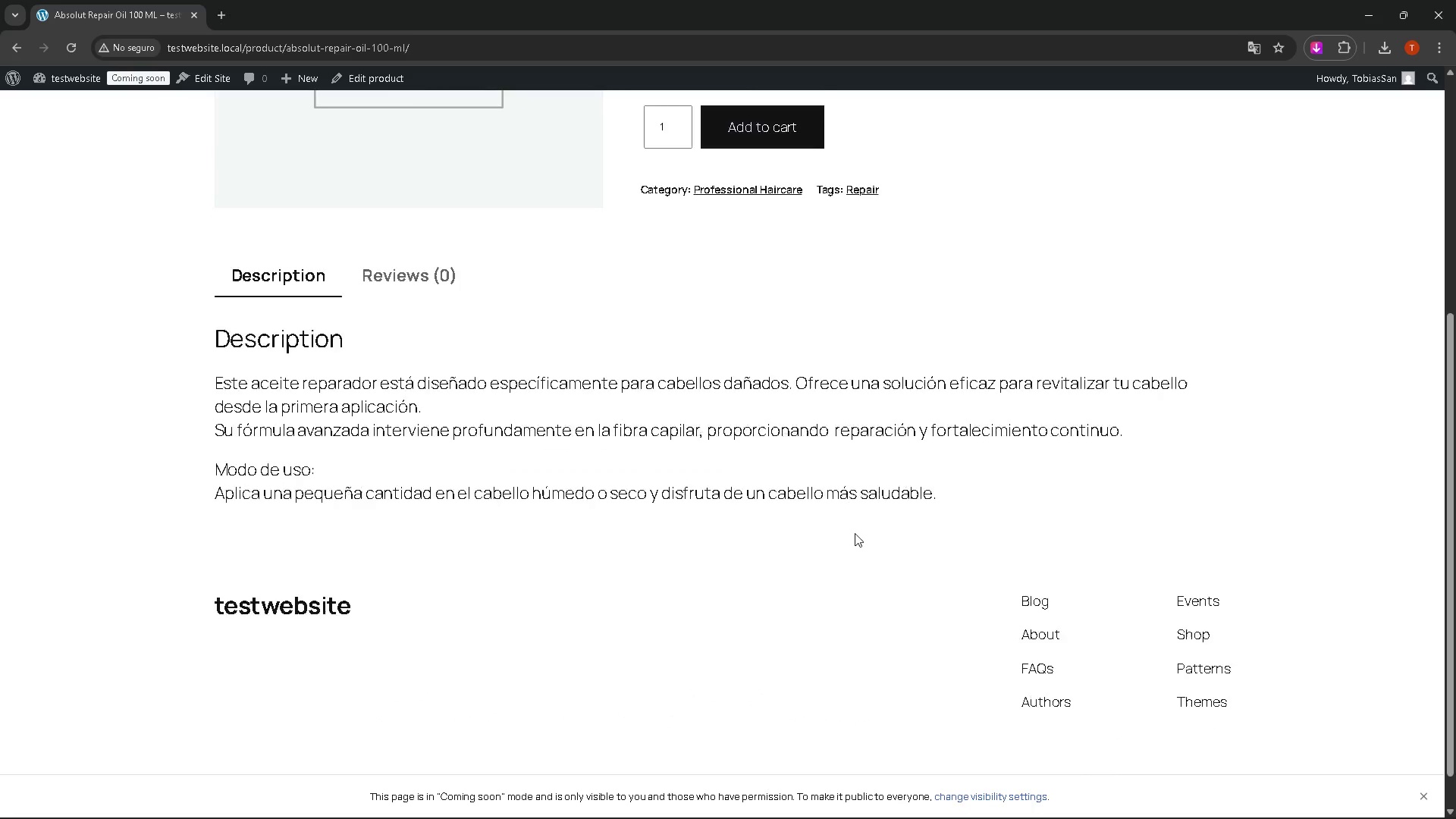 
scroll: coordinate [825, 516], scroll_direction: up, amount: 13.0
 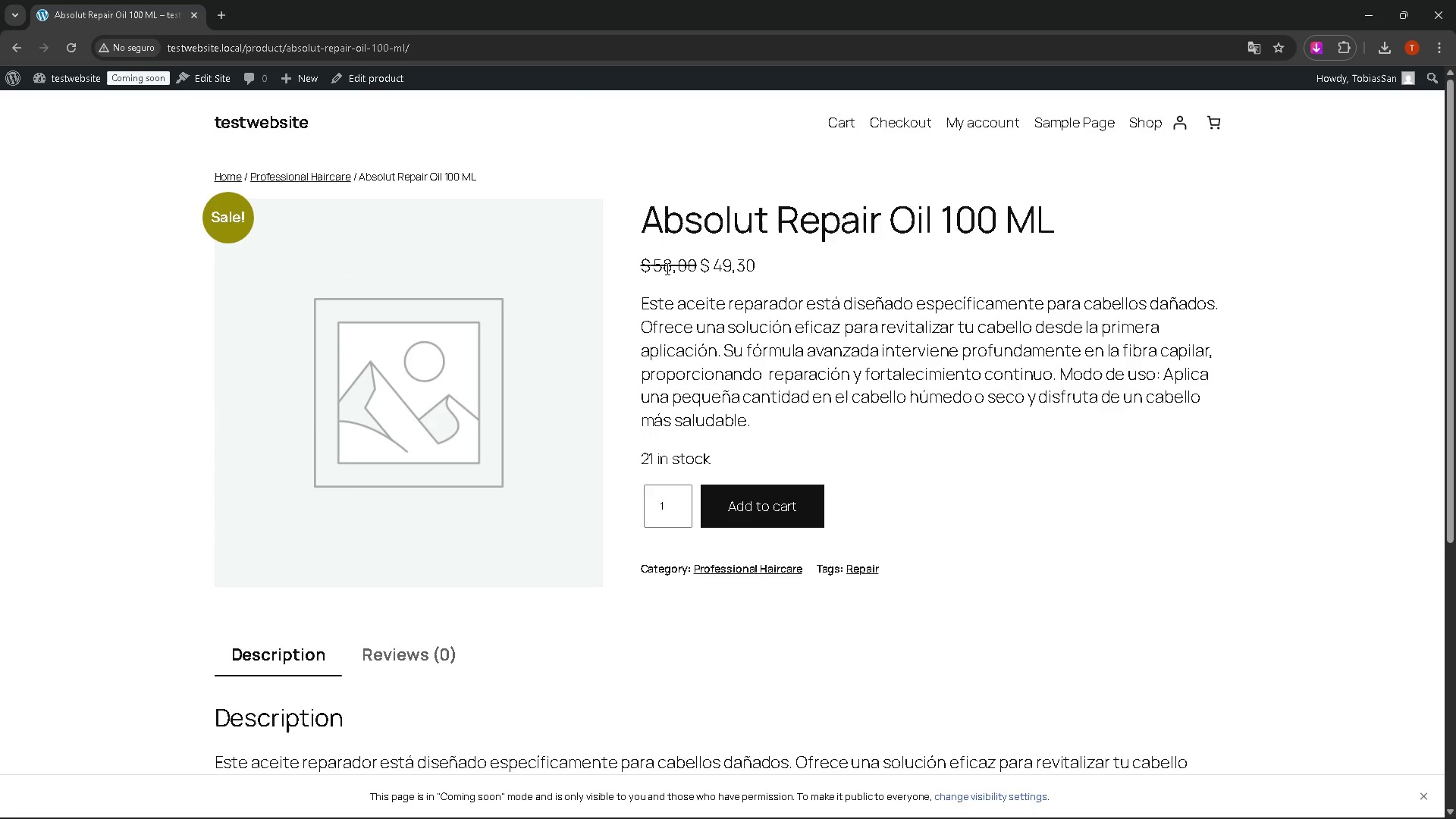 
left_click_drag(start_coordinate=[639, 259], to_coordinate=[747, 261])
 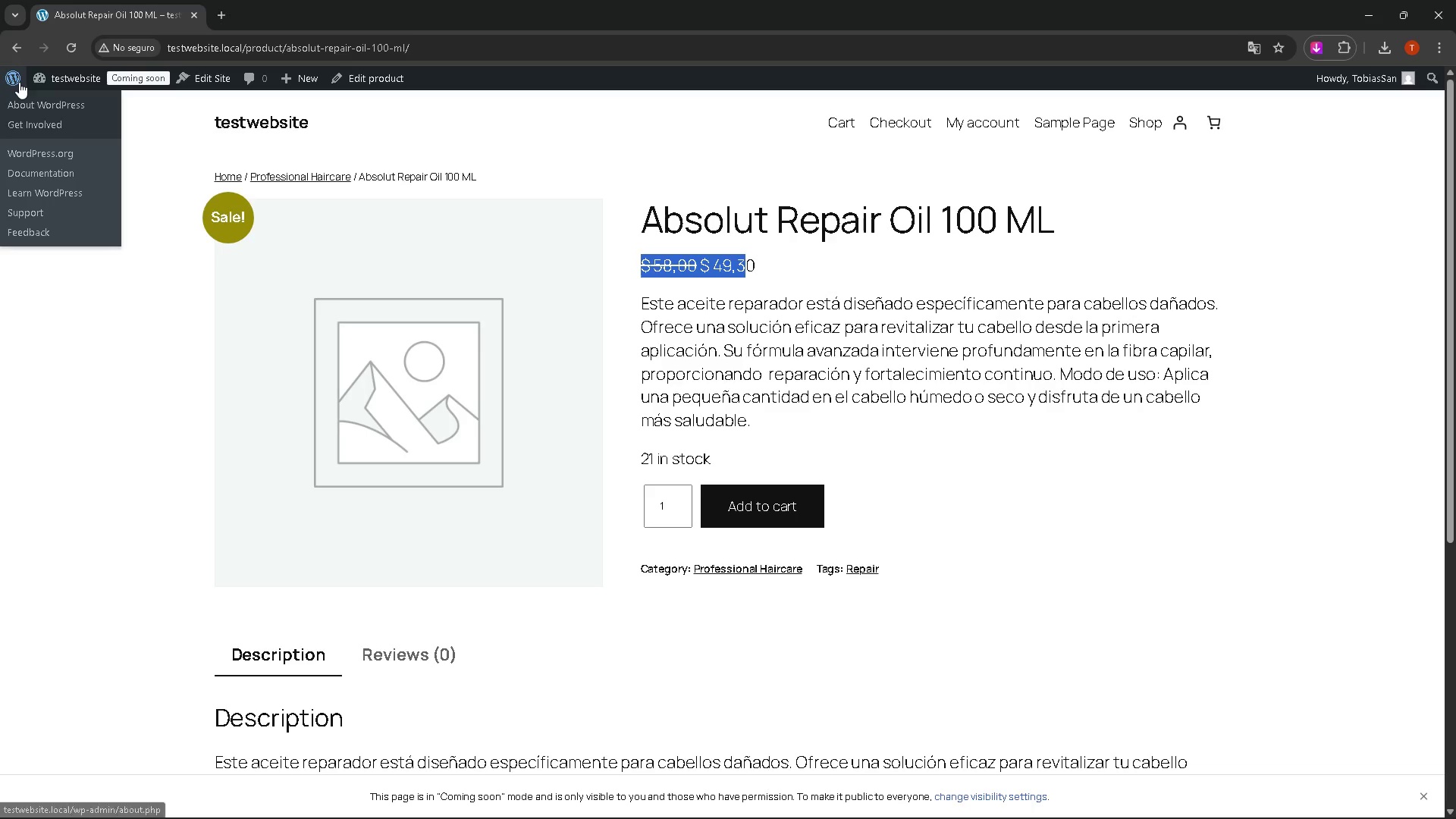 
left_click([22, 83])
 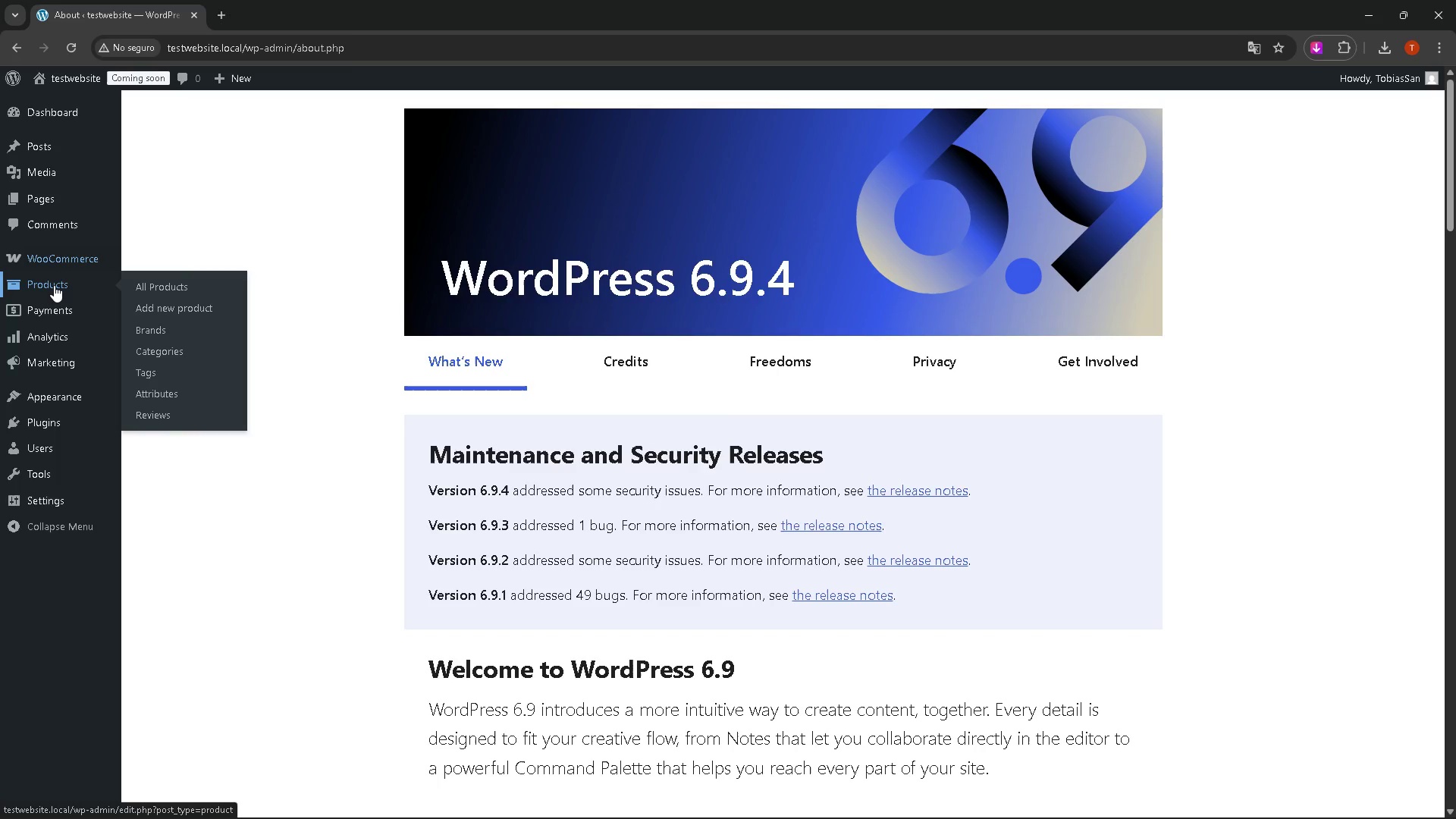 
left_click([158, 285])
 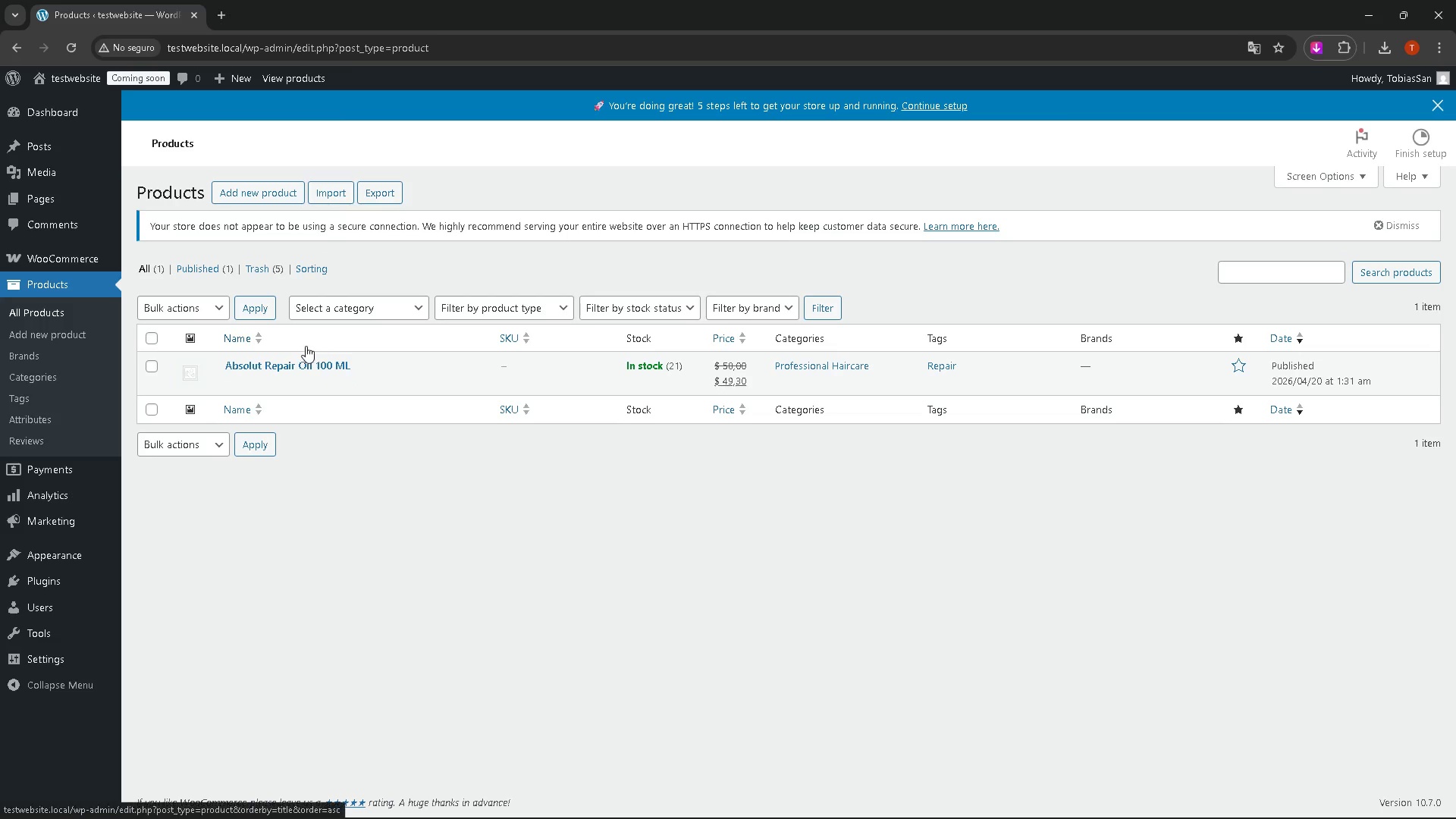 
left_click([265, 381])
 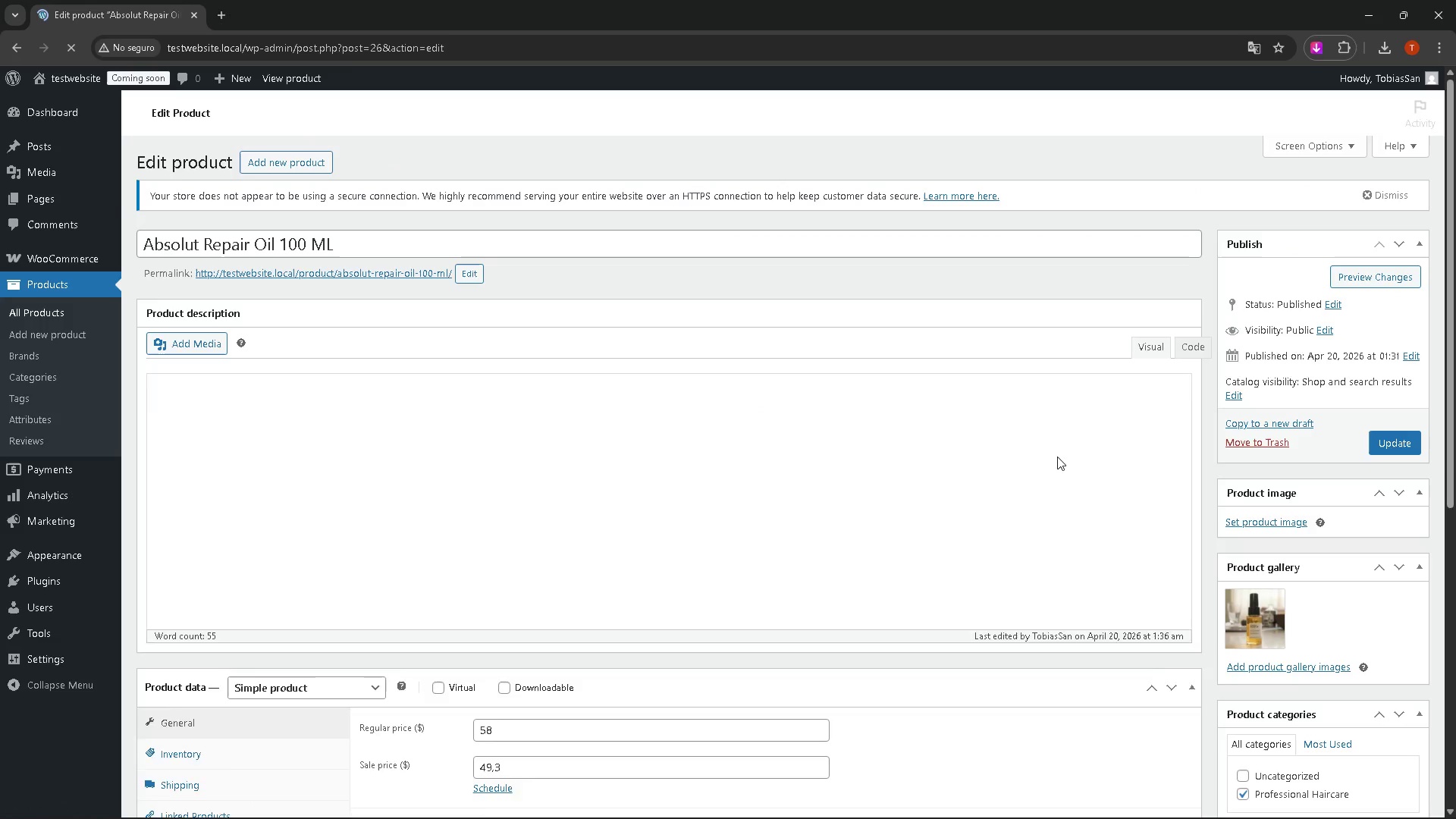 
scroll: coordinate [1116, 444], scroll_direction: down, amount: 5.0
 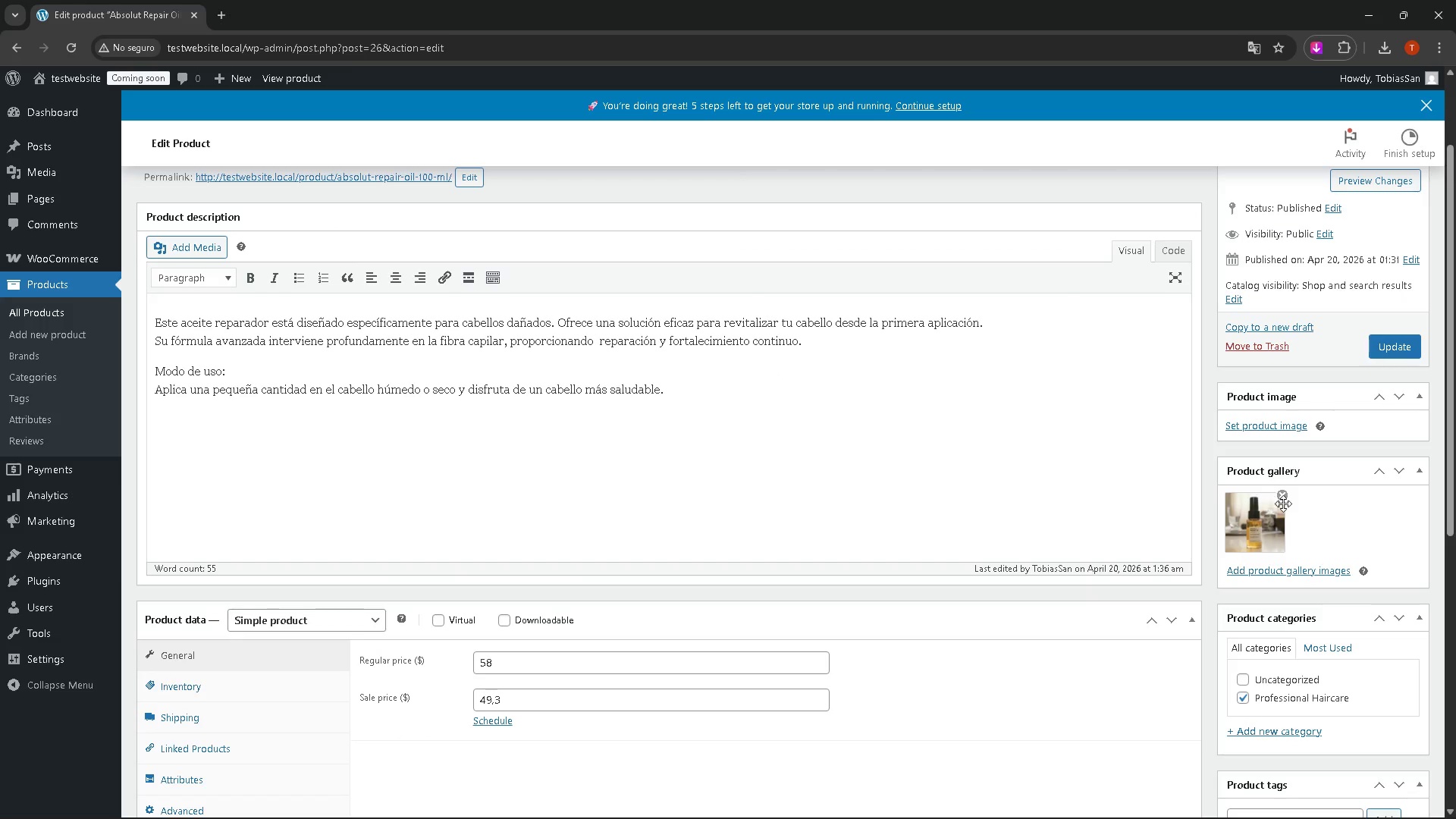 
left_click([1282, 491])
 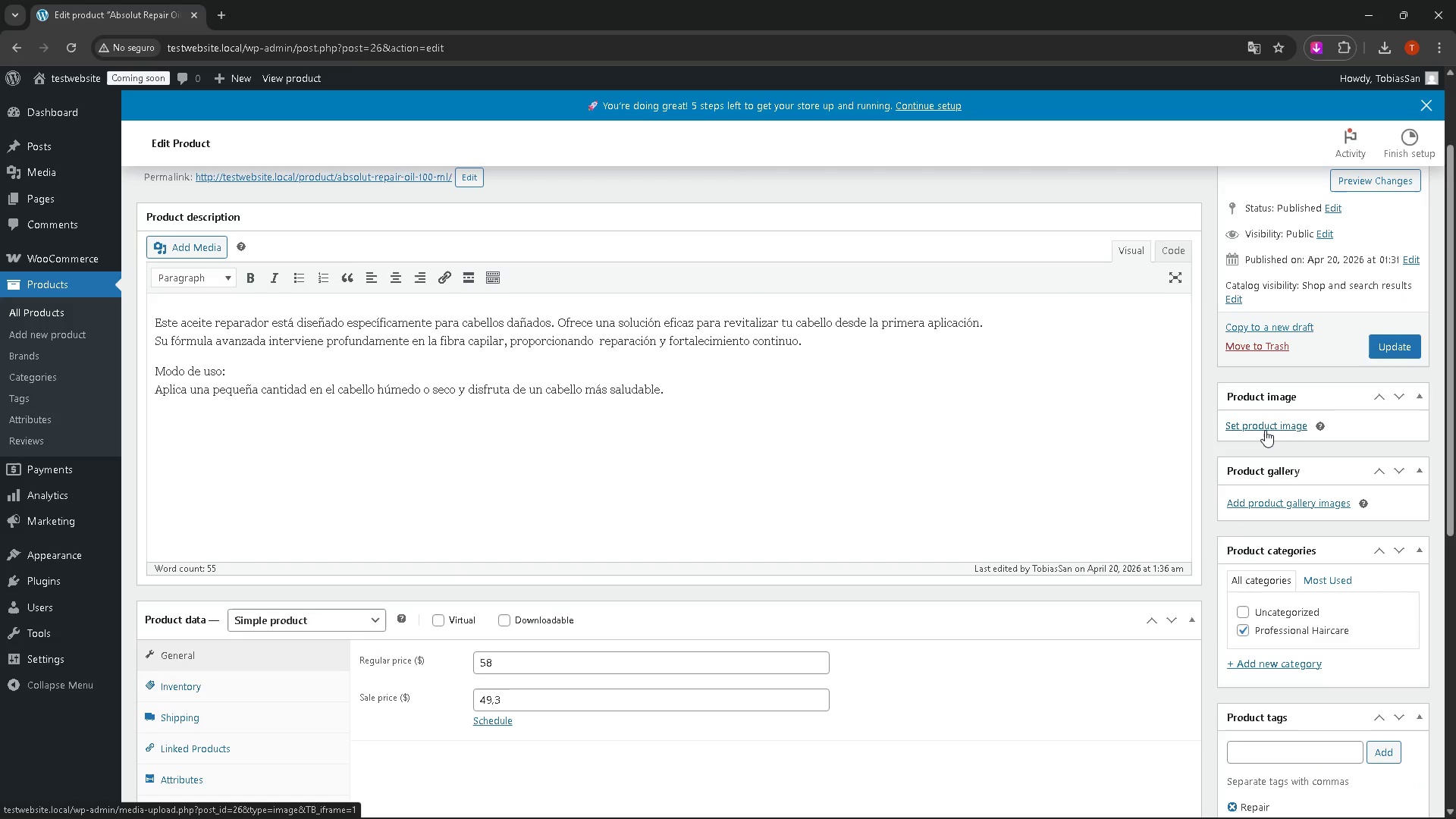 
left_click([1264, 429])
 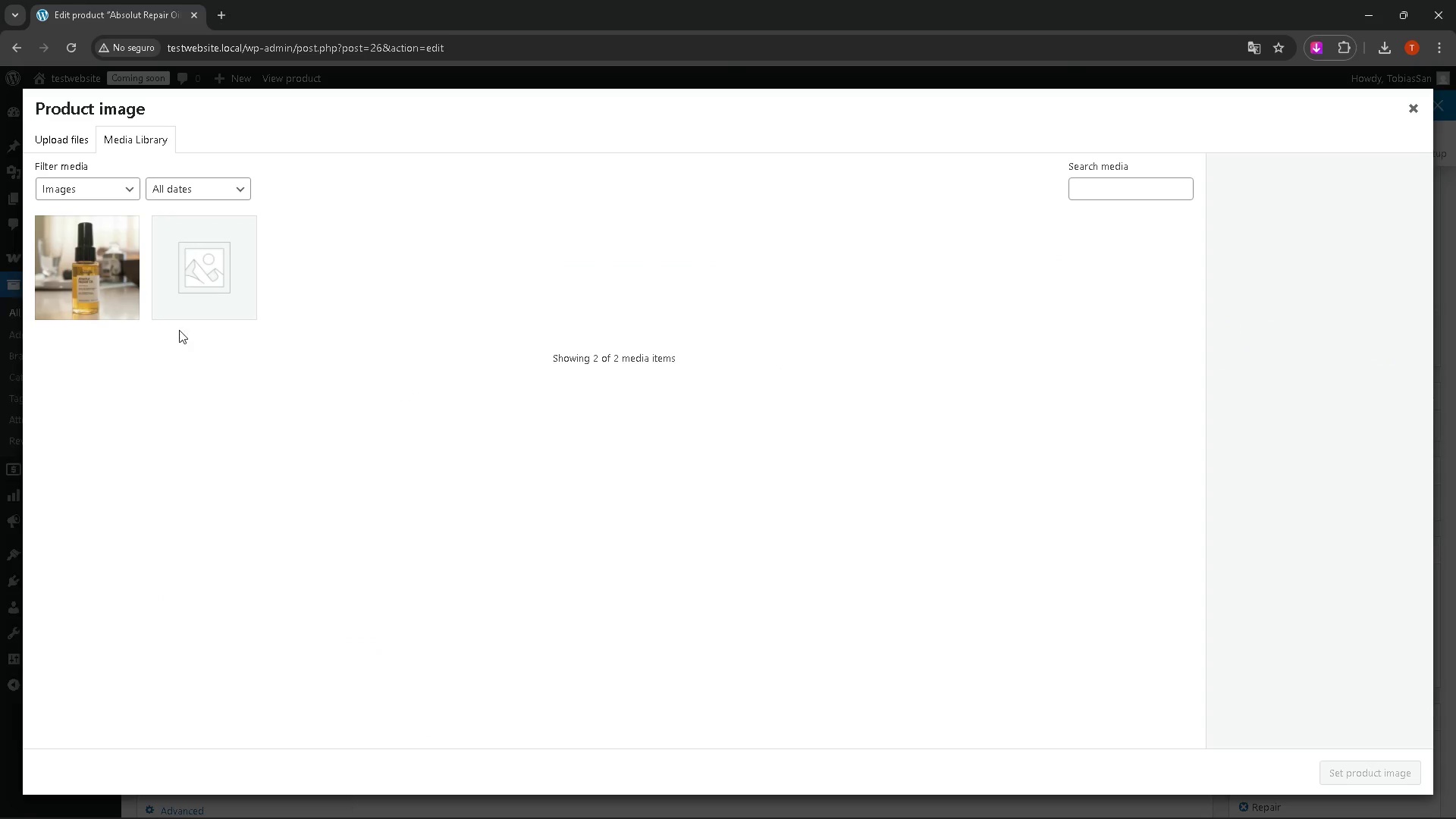 
left_click([109, 287])
 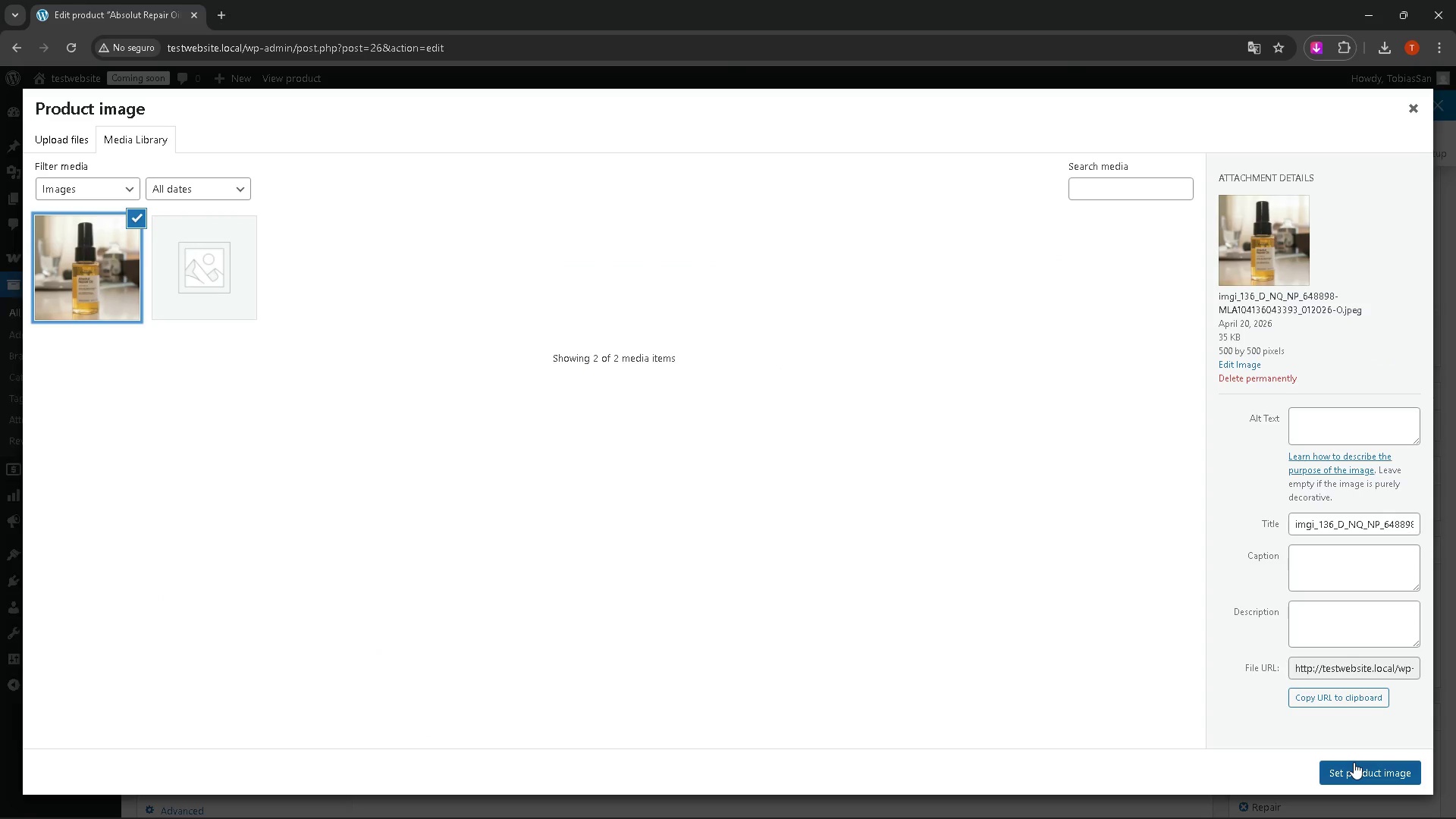 
left_click([1353, 762])
 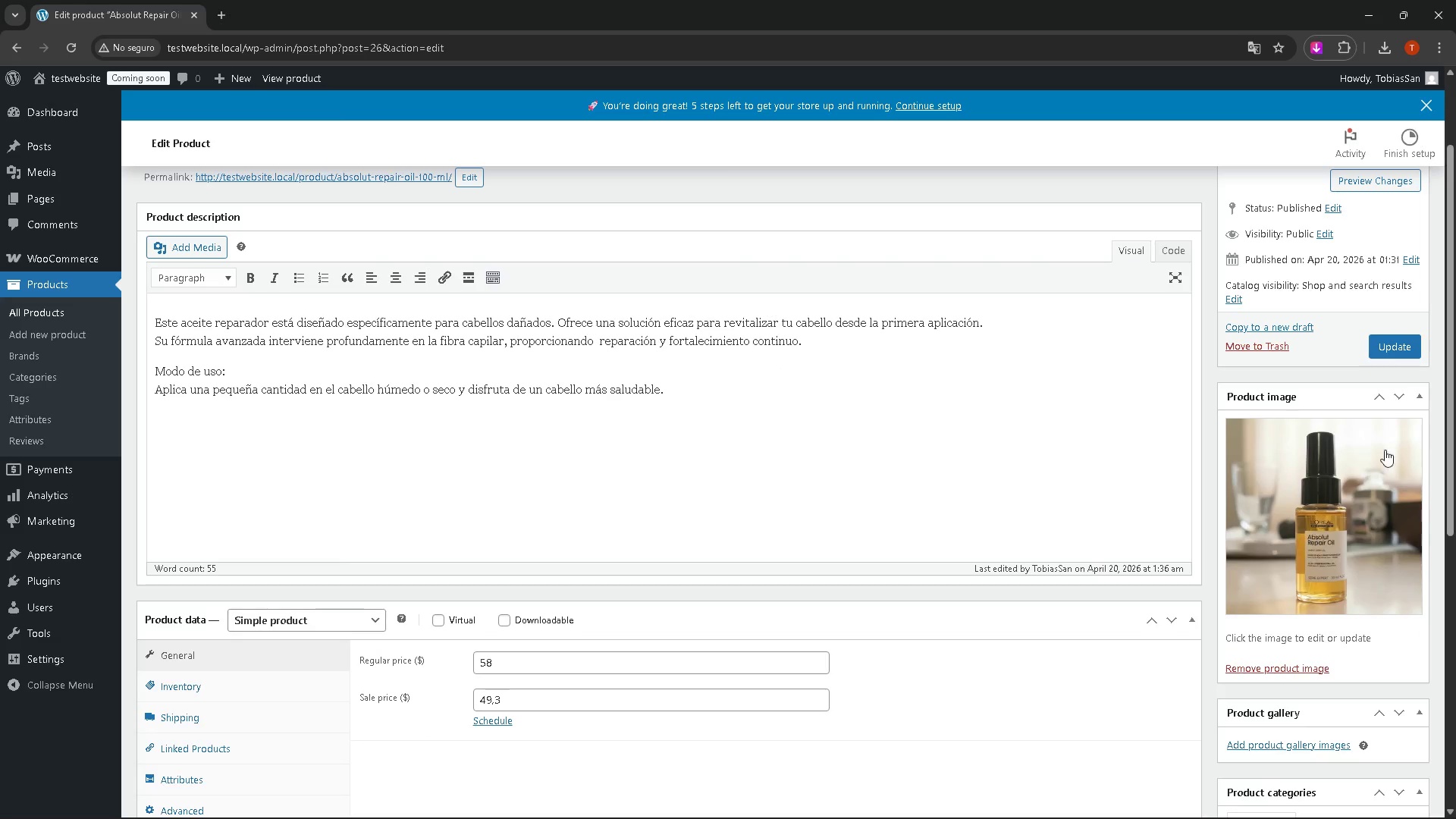 
left_click([1389, 347])
 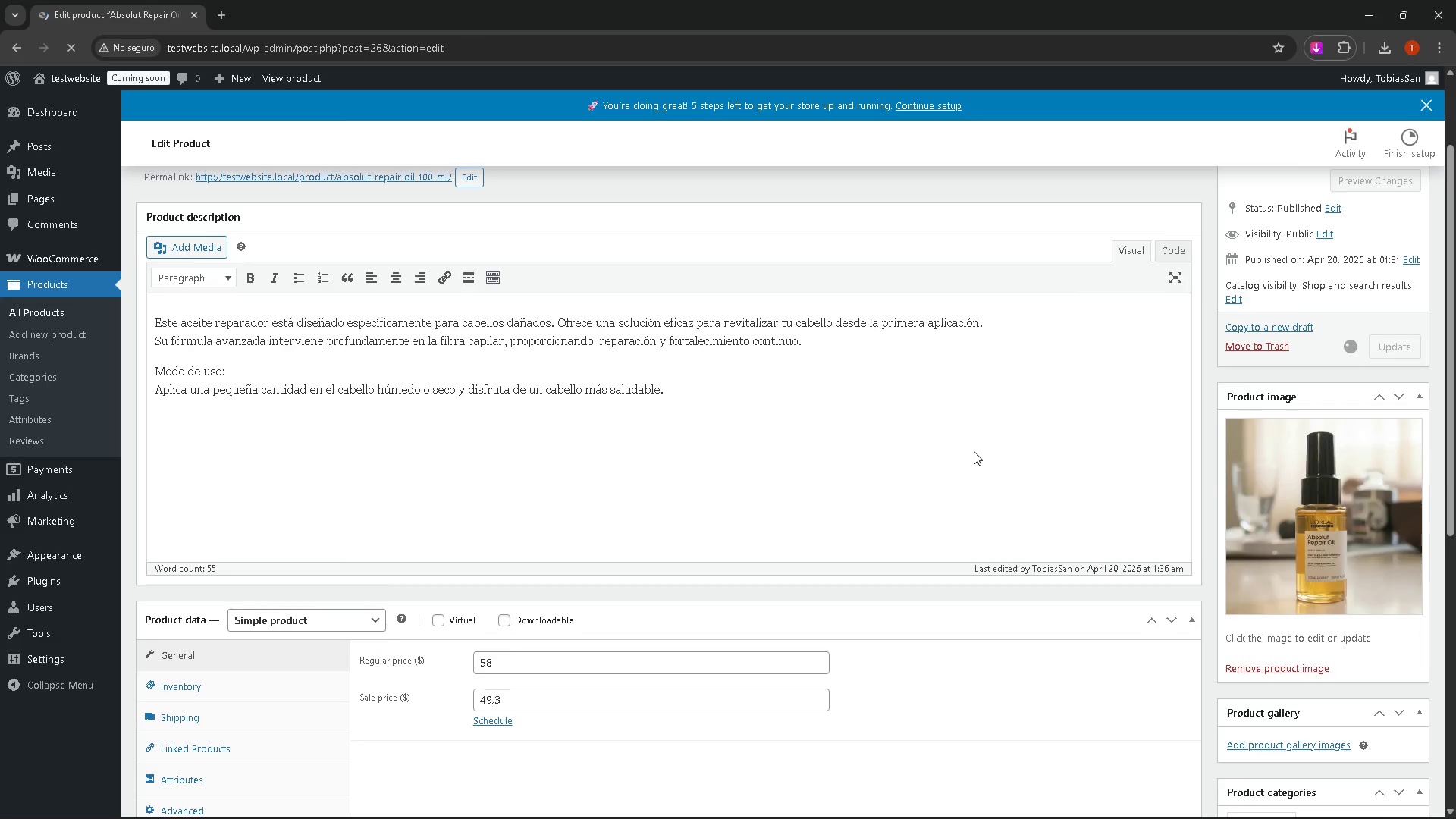 
scroll: coordinate [877, 462], scroll_direction: up, amount: 4.0
 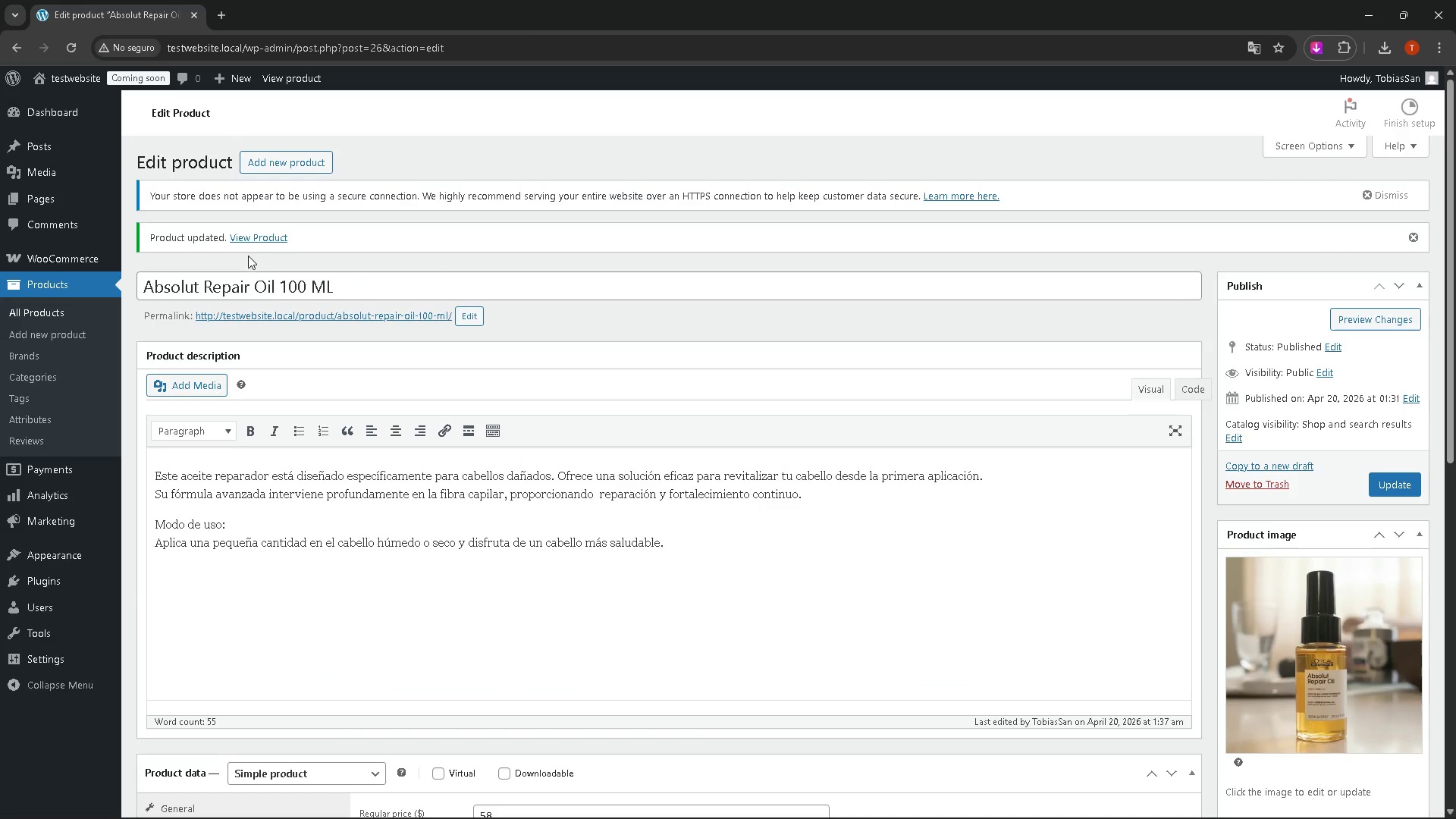 
left_click([252, 239])
 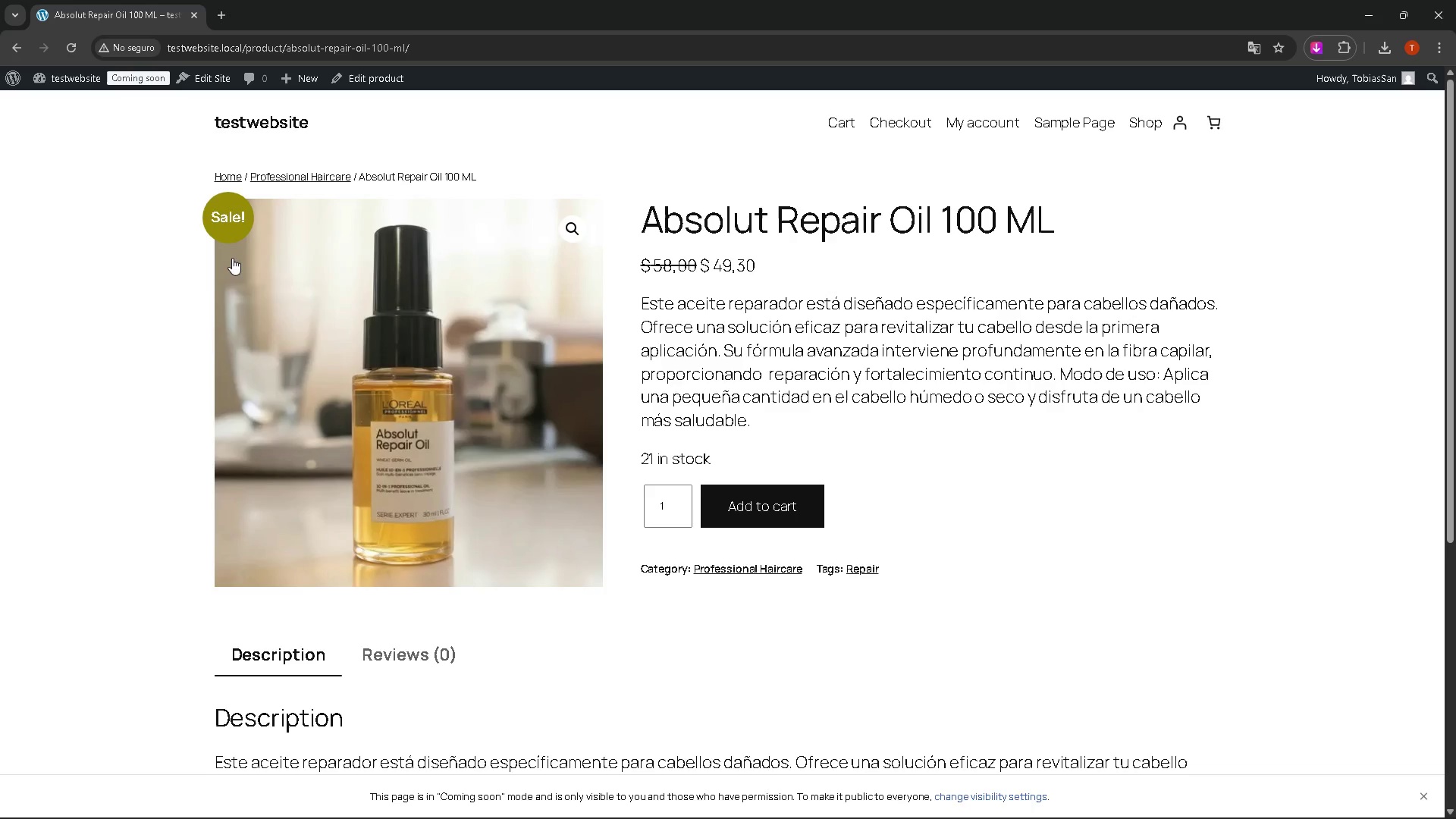 
left_click_drag(start_coordinate=[209, 221], to_coordinate=[249, 221])
 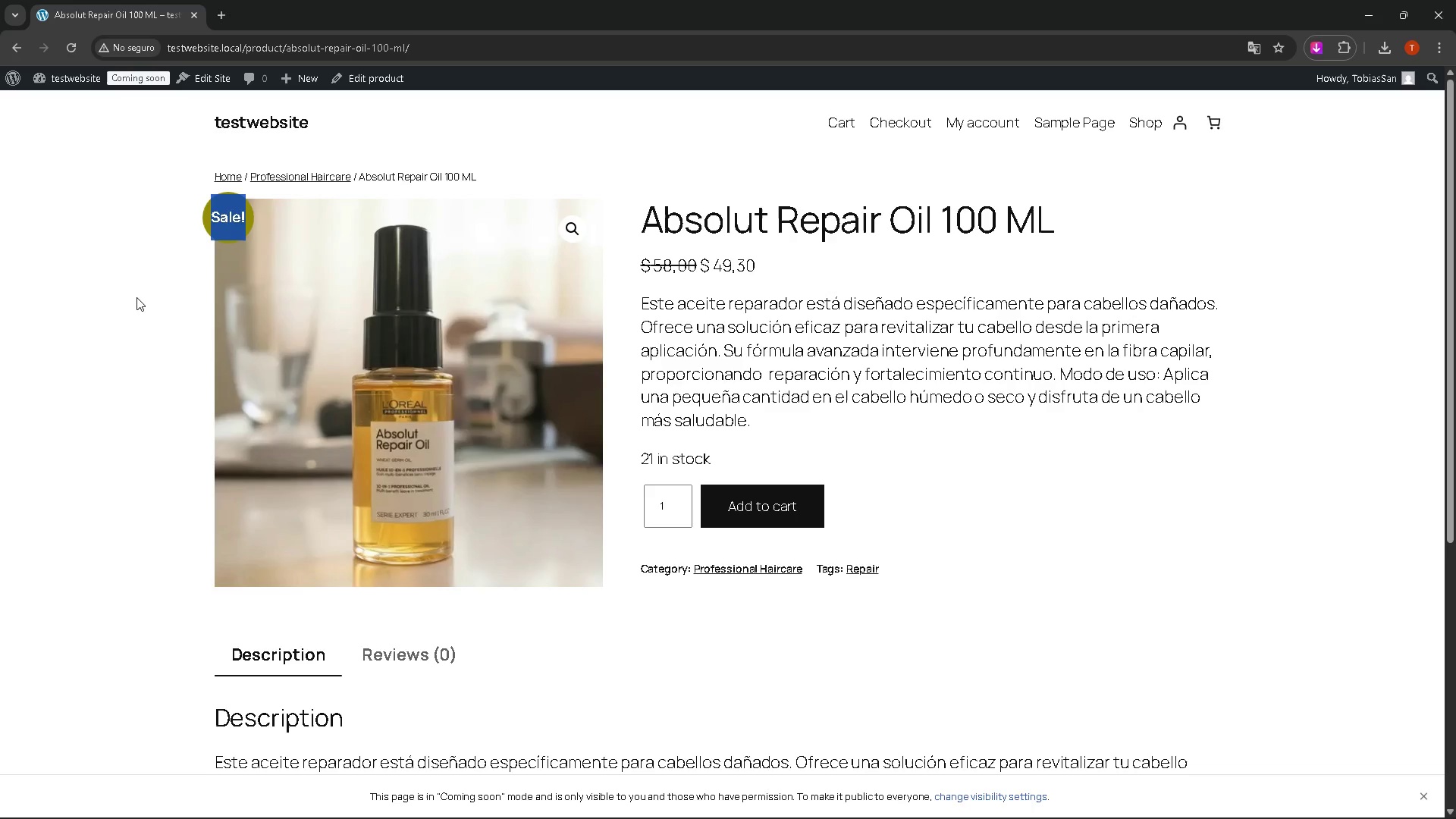 
left_click([134, 297])
 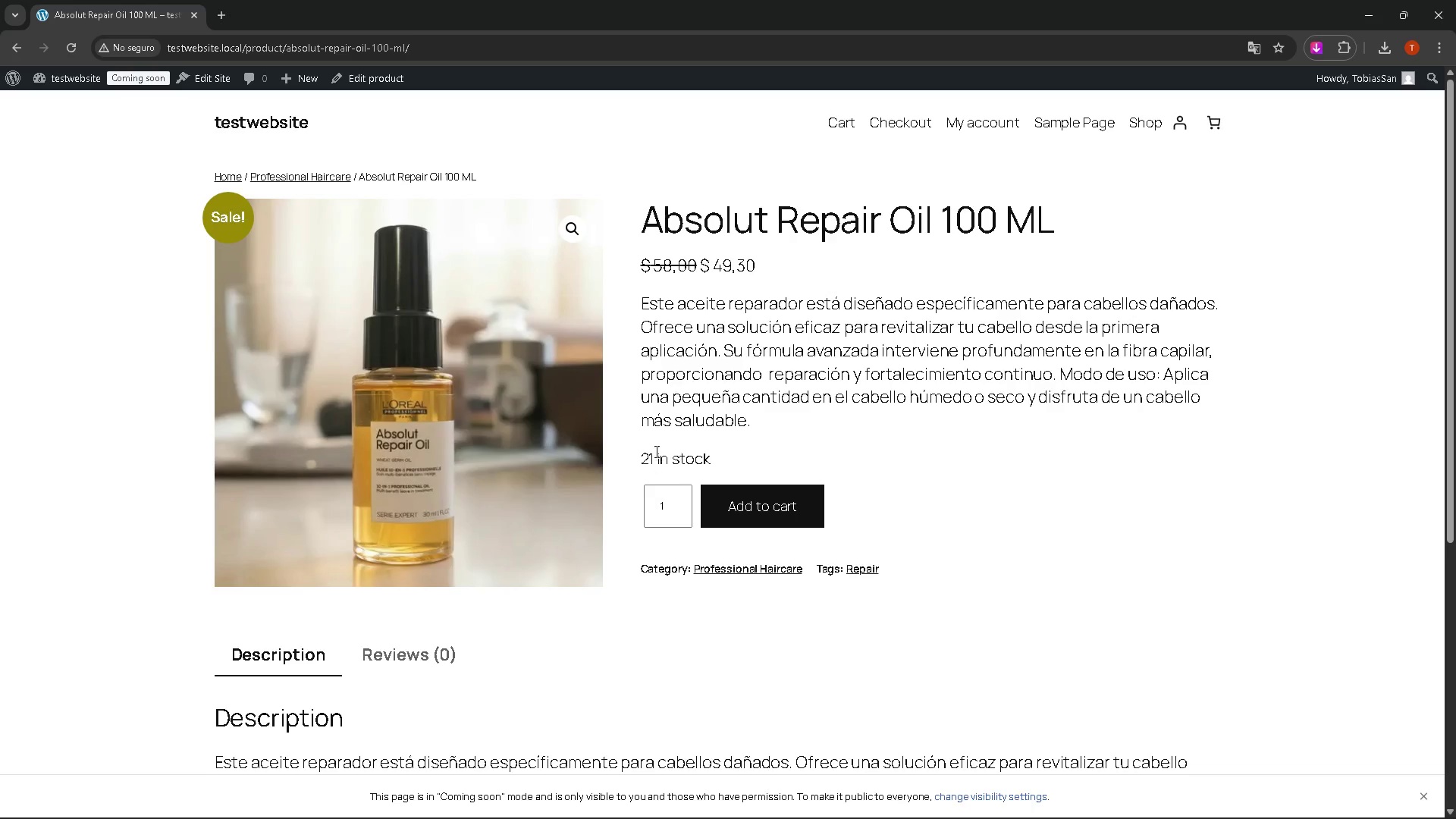 
left_click_drag(start_coordinate=[639, 454], to_coordinate=[712, 461])
 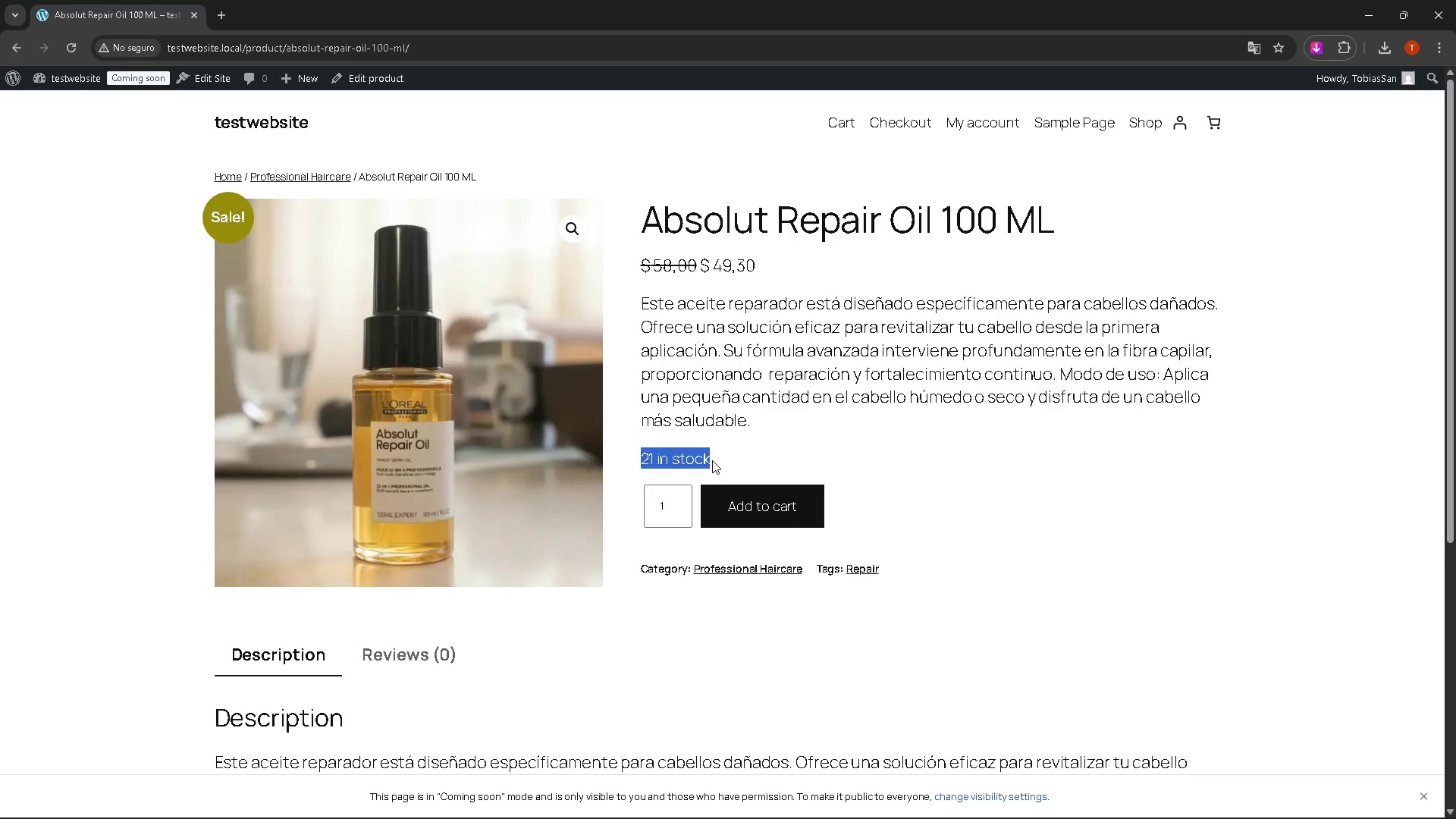 
left_click([712, 460])
 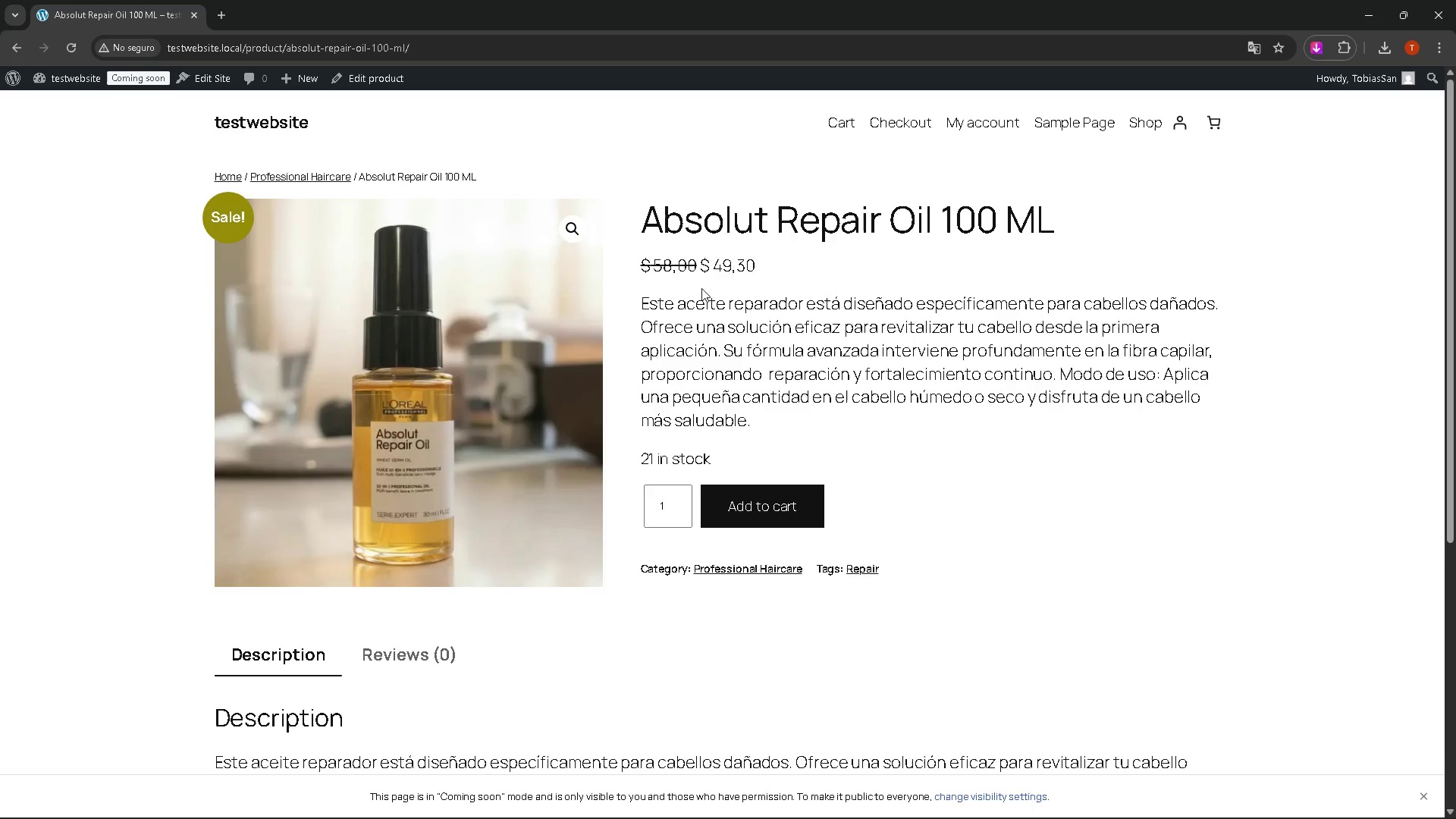 
left_click_drag(start_coordinate=[643, 308], to_coordinate=[864, 436])
 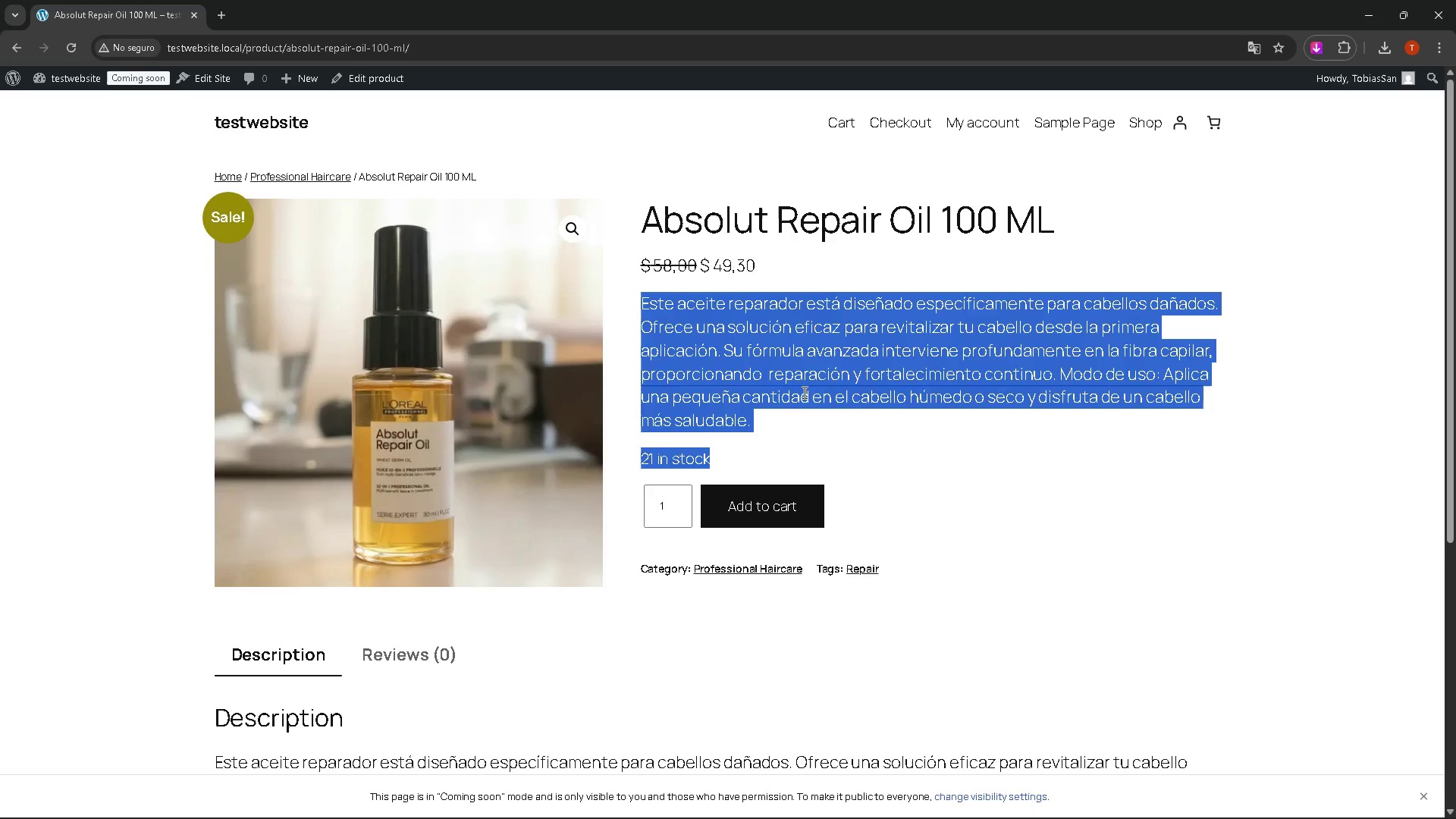 
left_click([803, 392])
 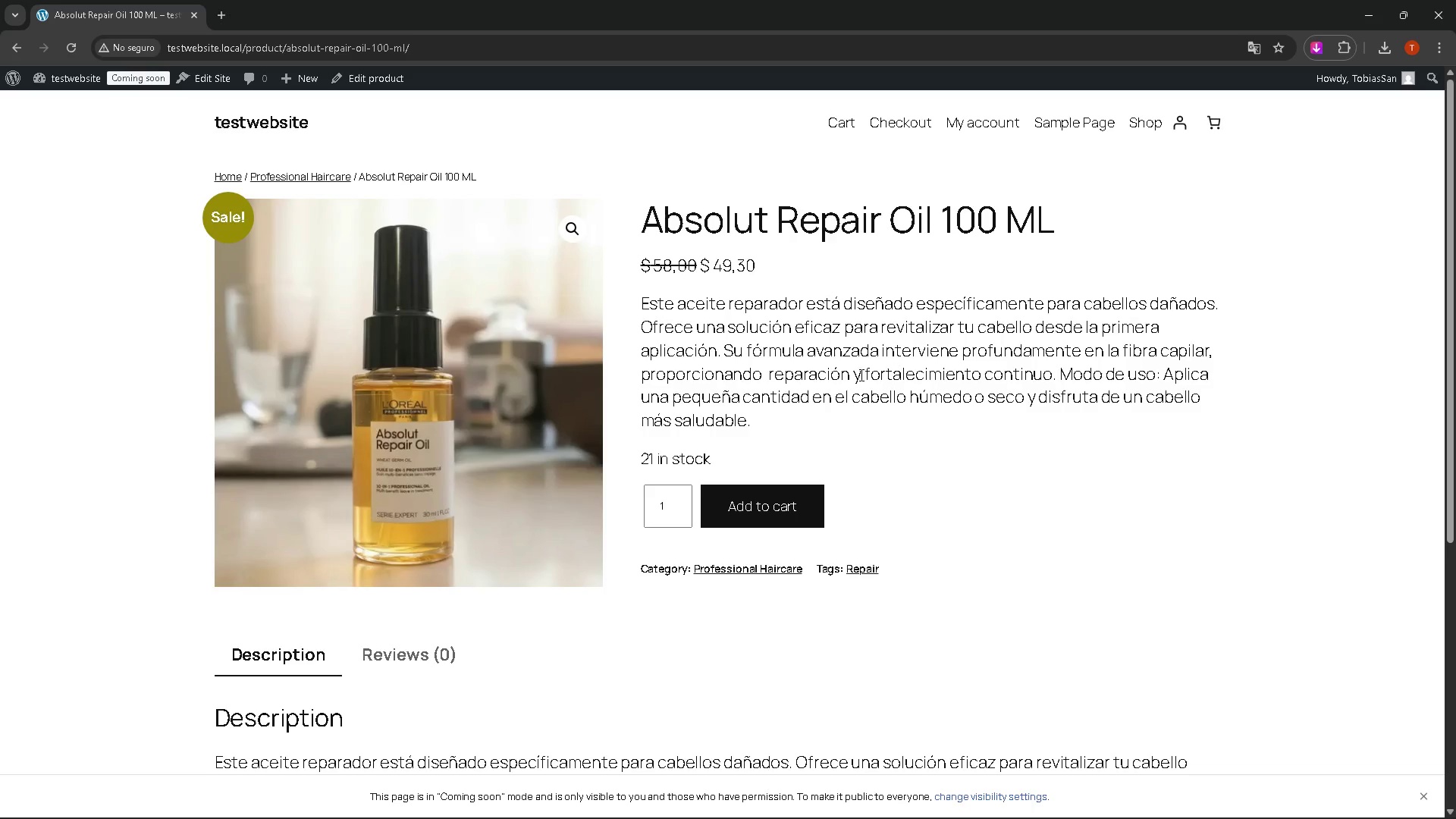 
scroll: coordinate [678, 425], scroll_direction: down, amount: 10.0
 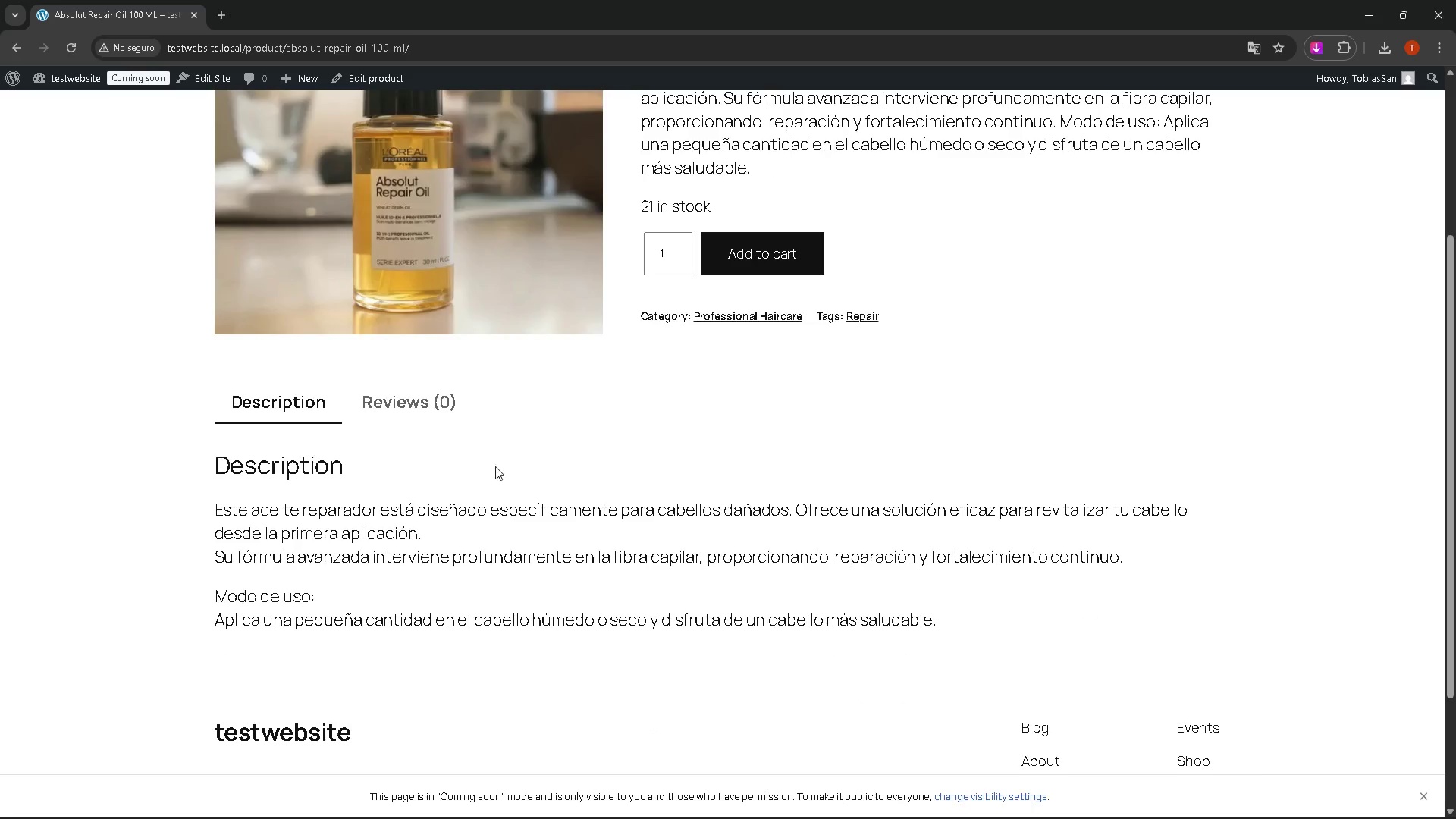 
scroll: coordinate [663, 453], scroll_direction: up, amount: 14.0
 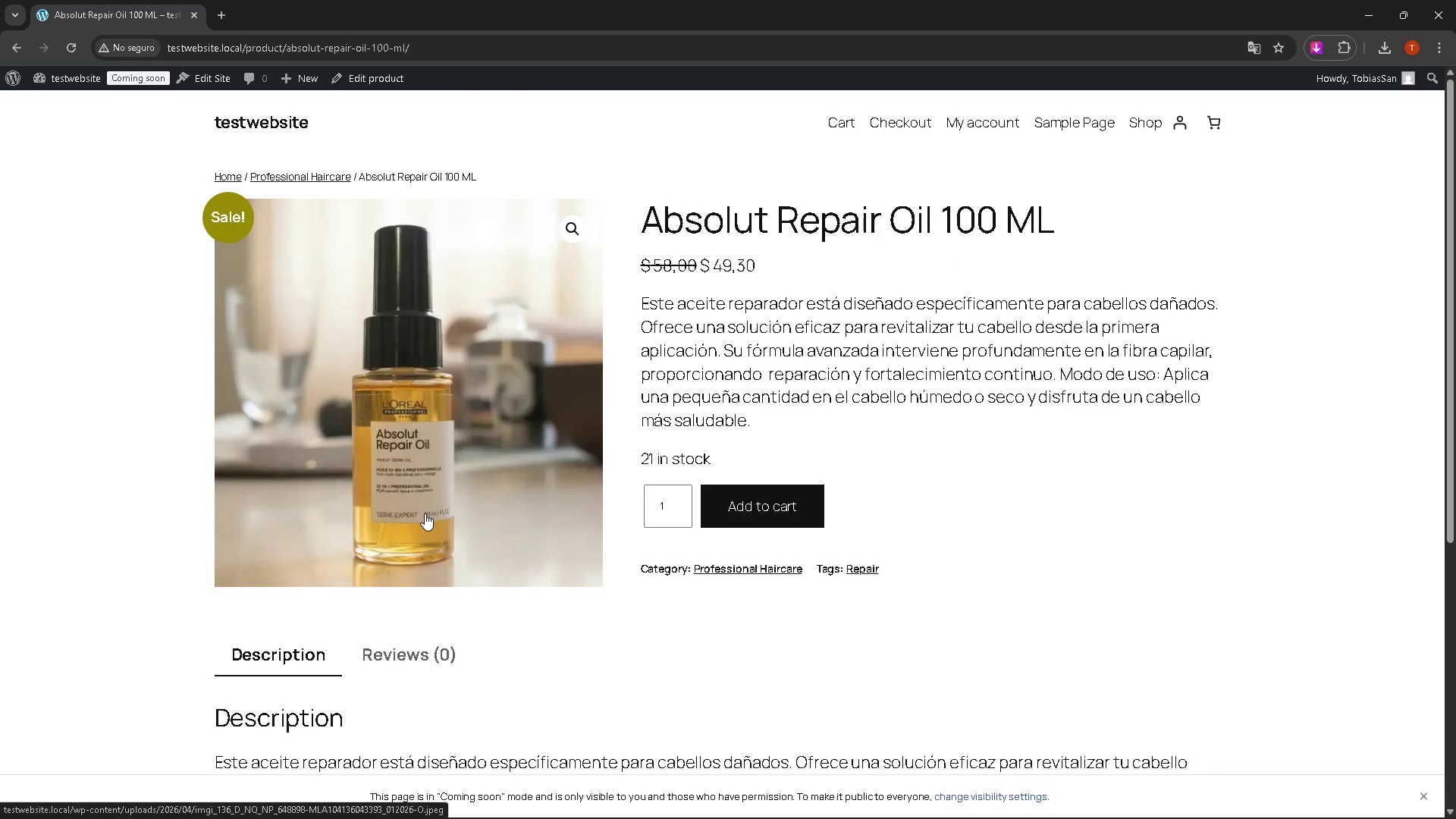 
left_click_drag(start_coordinate=[956, 225], to_coordinate=[1009, 228])
 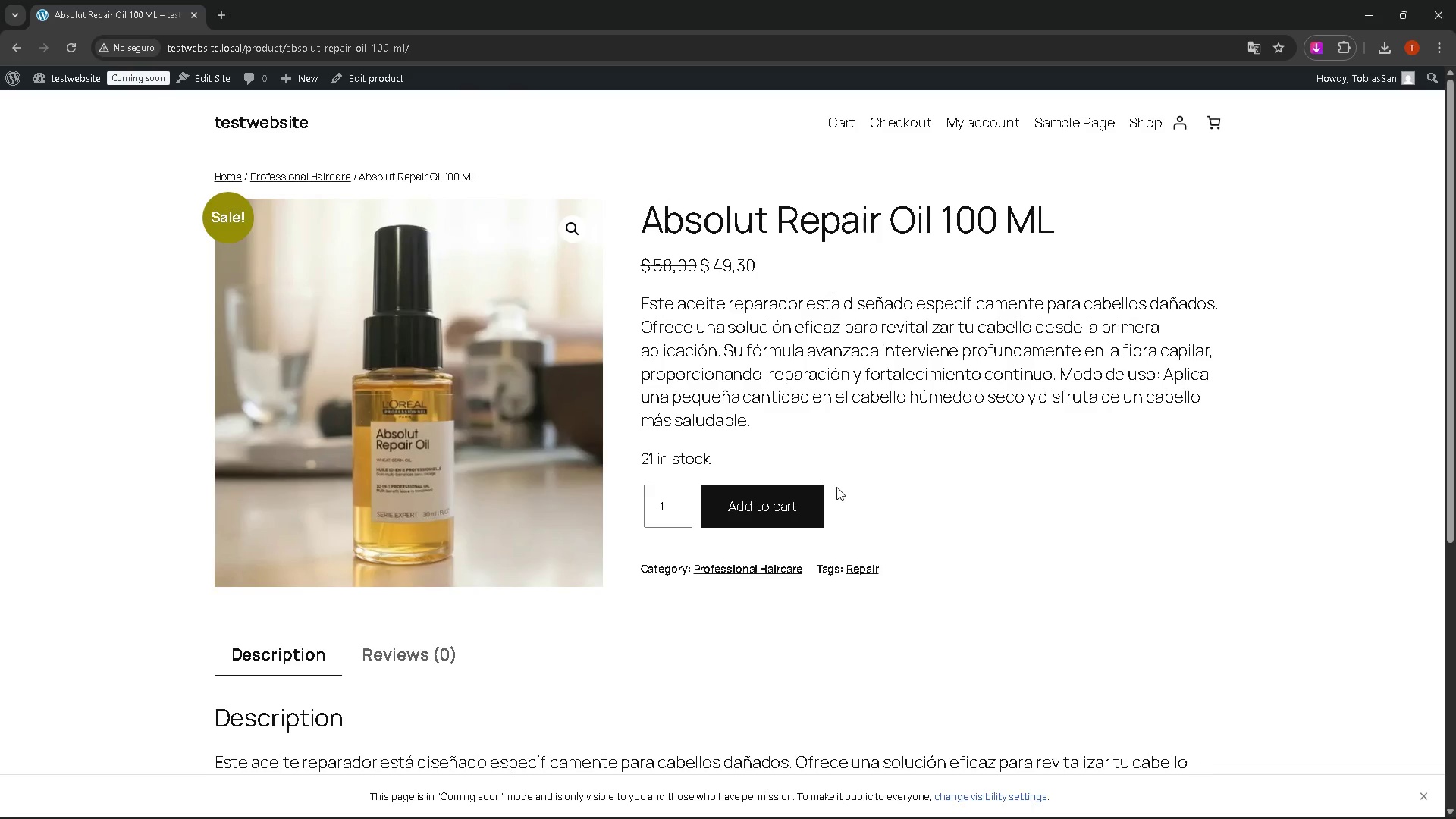 
scroll: coordinate [822, 463], scroll_direction: down, amount: 17.0
 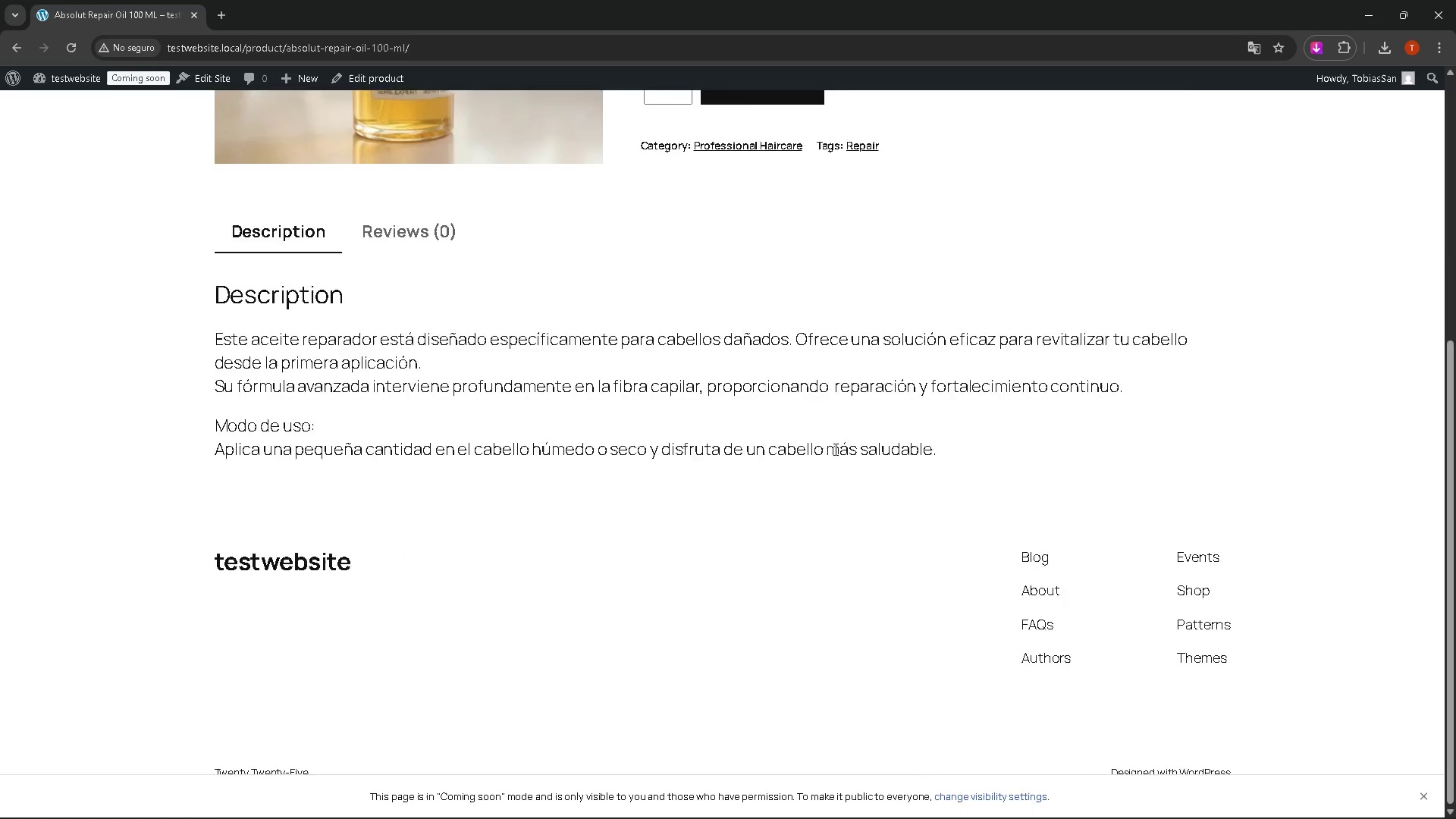 
scroll: coordinate [843, 447], scroll_direction: up, amount: 17.0
 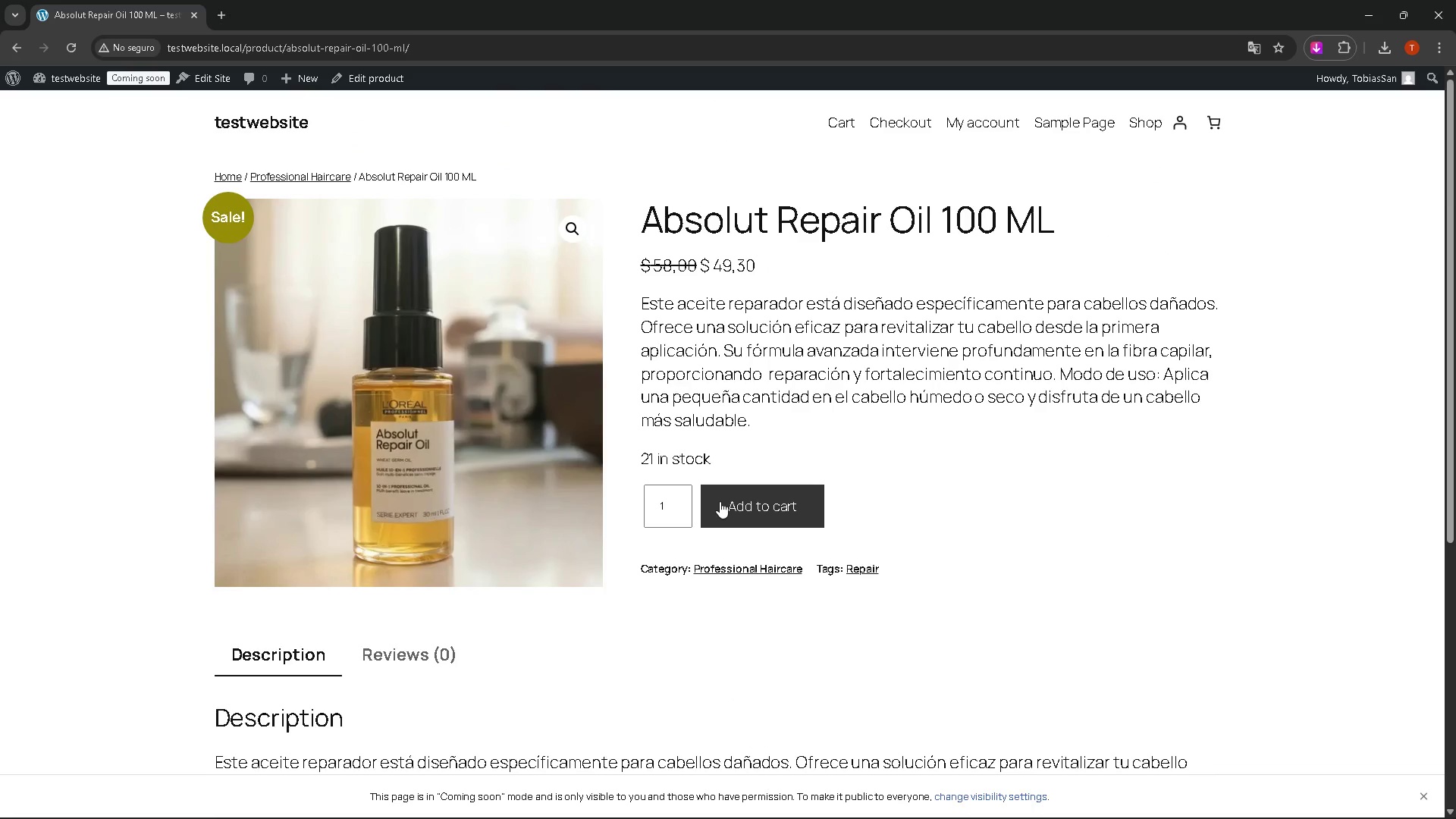 
left_click([720, 501])
 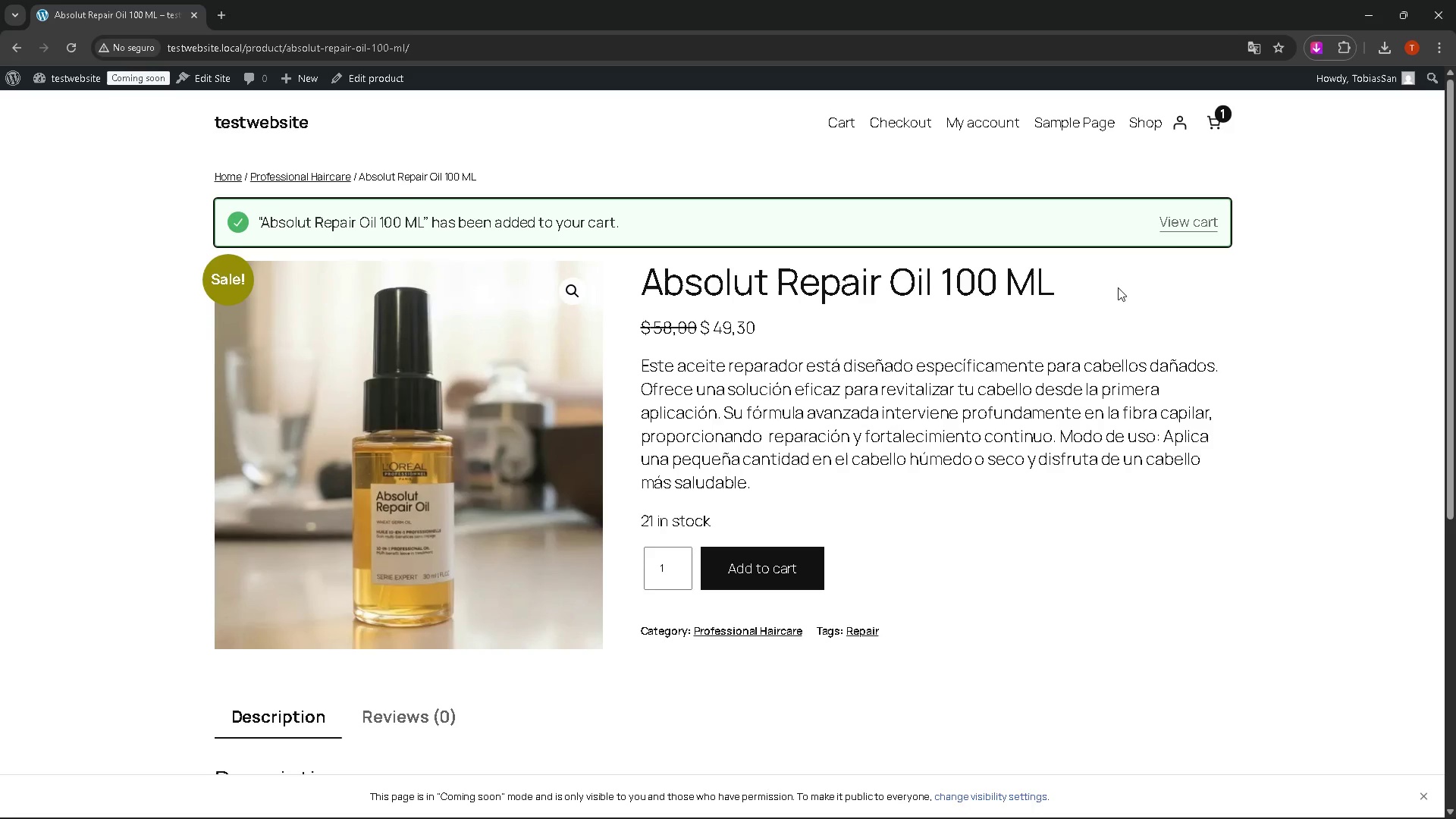 
left_click([1223, 123])
 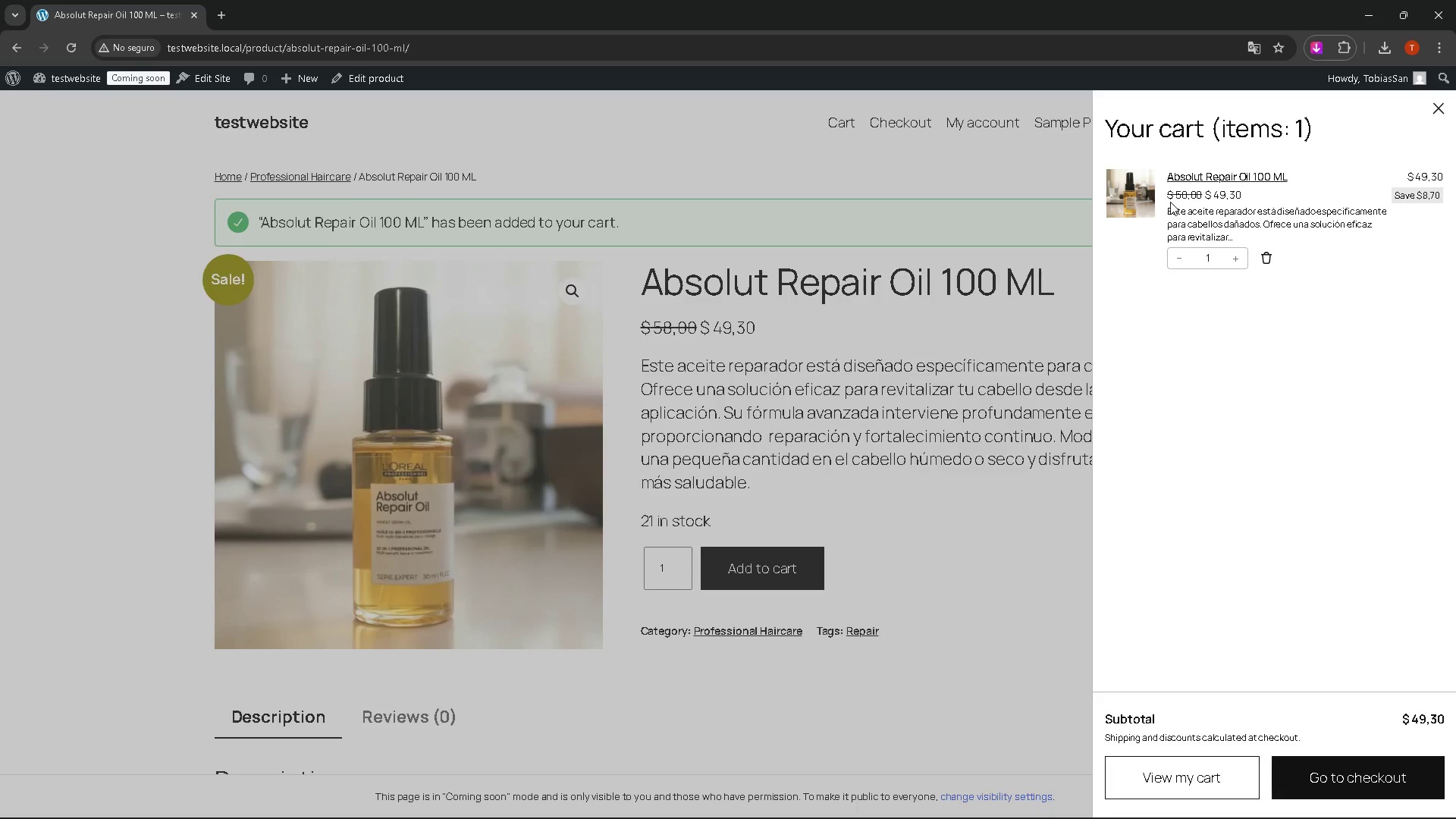 
left_click_drag(start_coordinate=[1167, 199], to_coordinate=[1229, 200])
 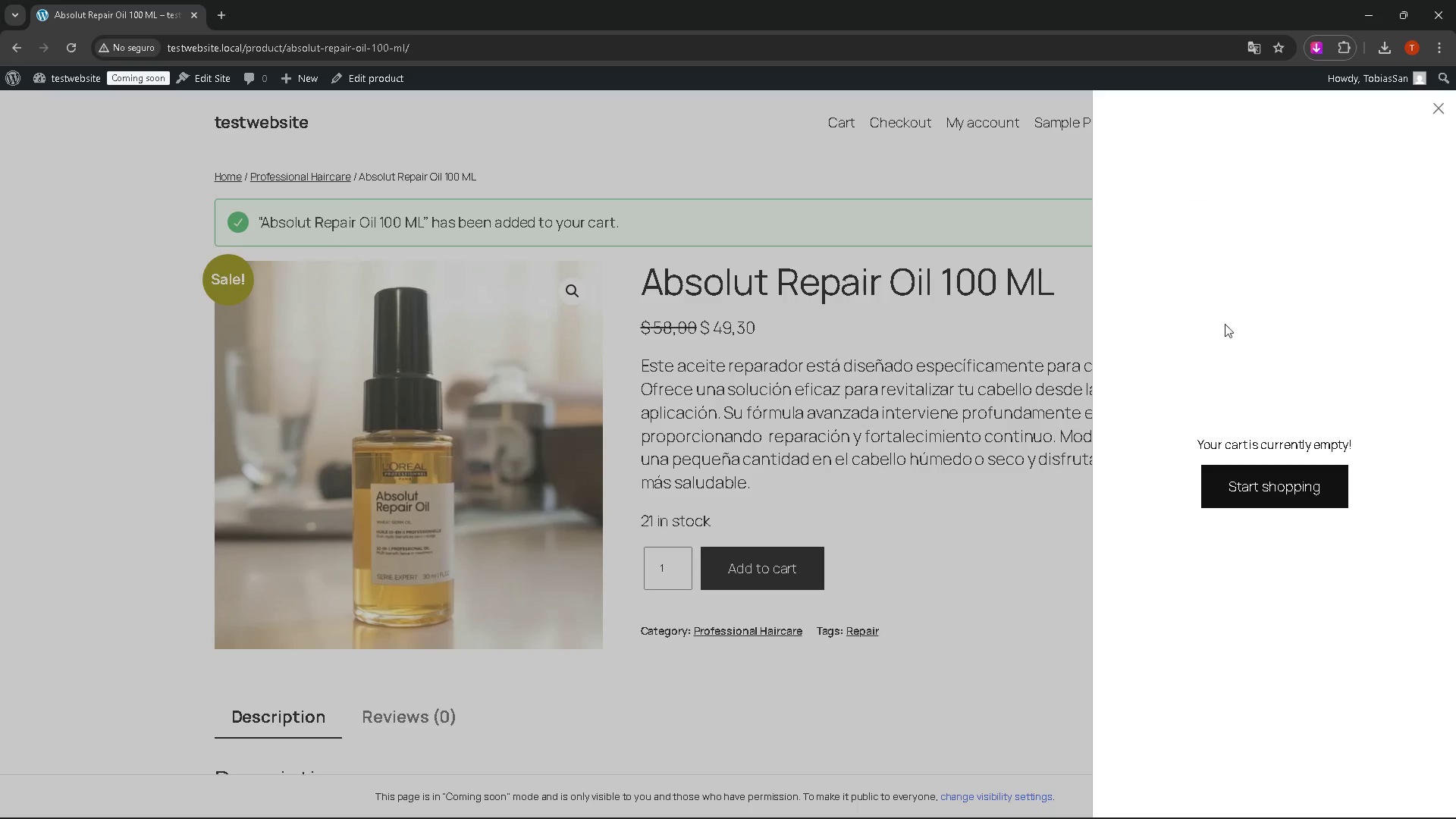 
left_click([1046, 383])
 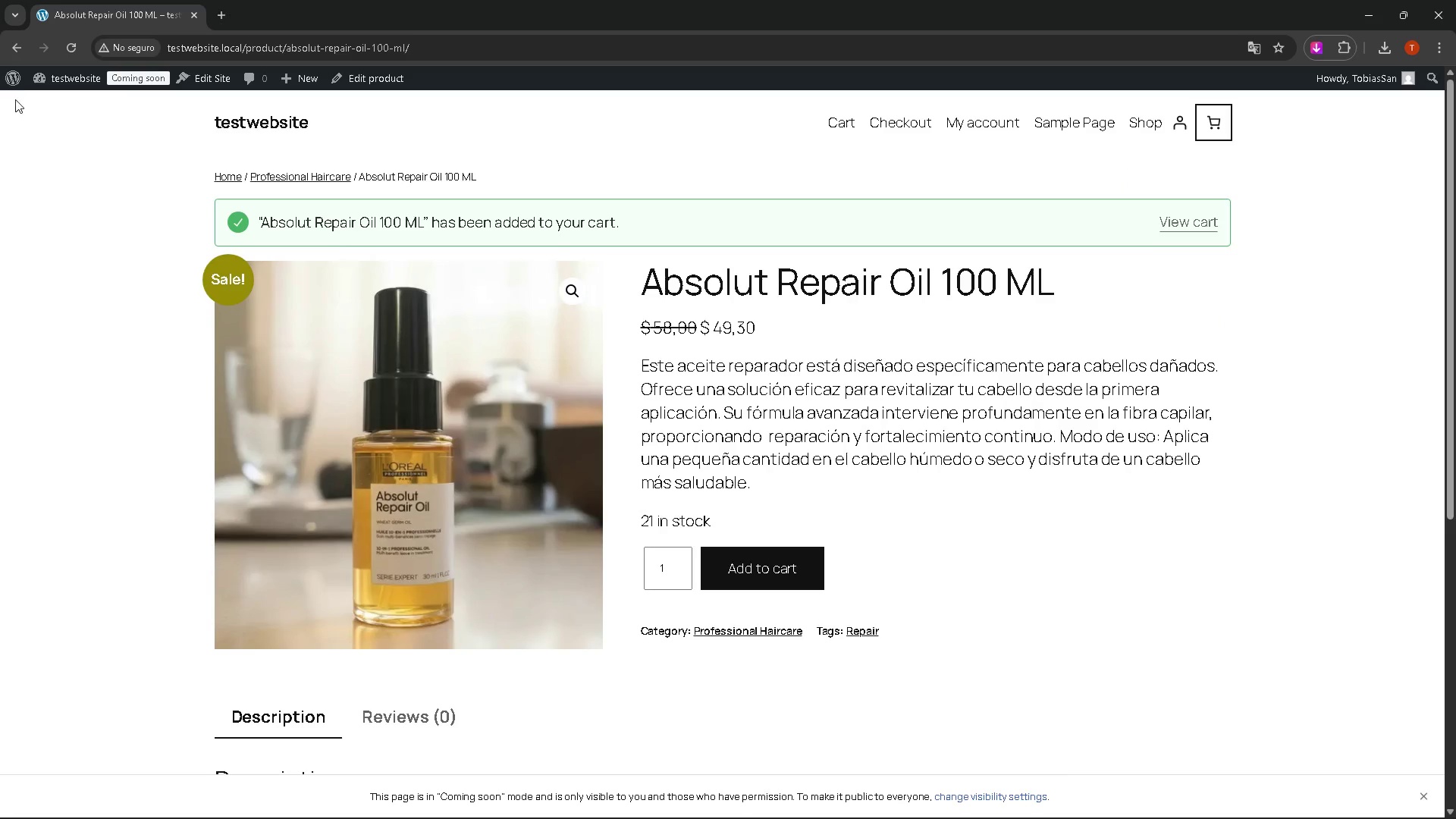 
left_click([18, 82])
 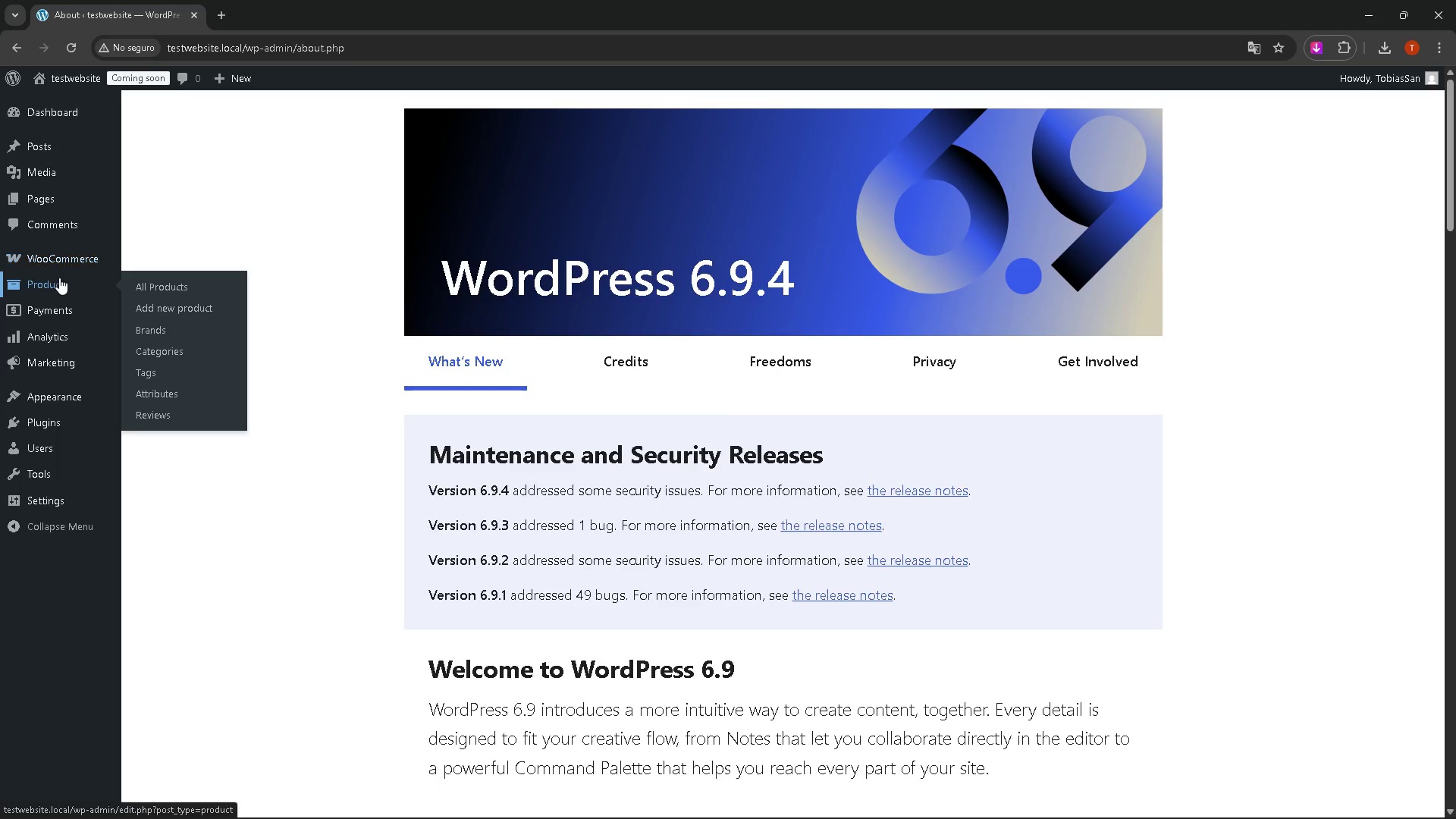 
left_click([155, 308])
 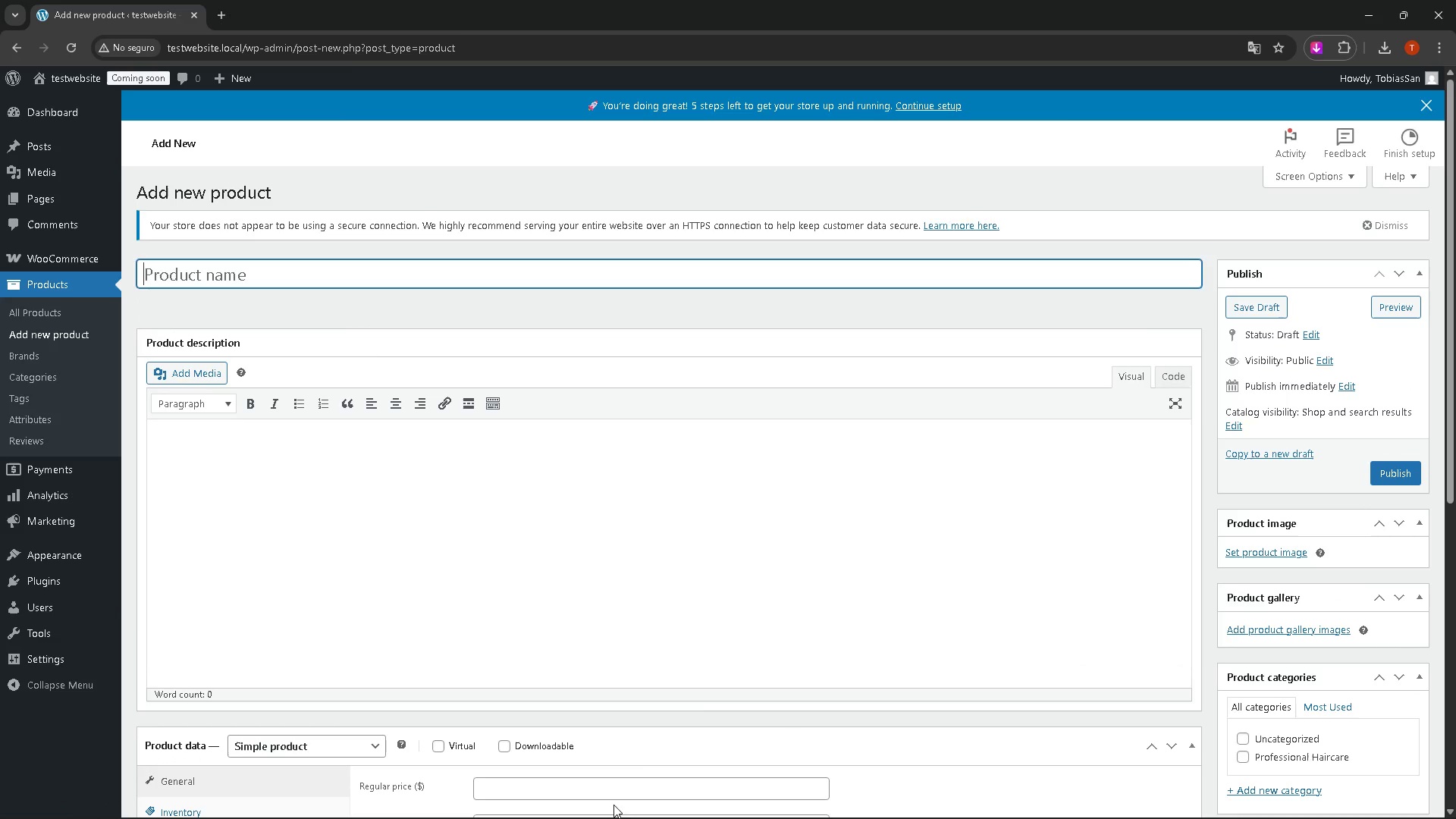 
left_click([1258, 554])
 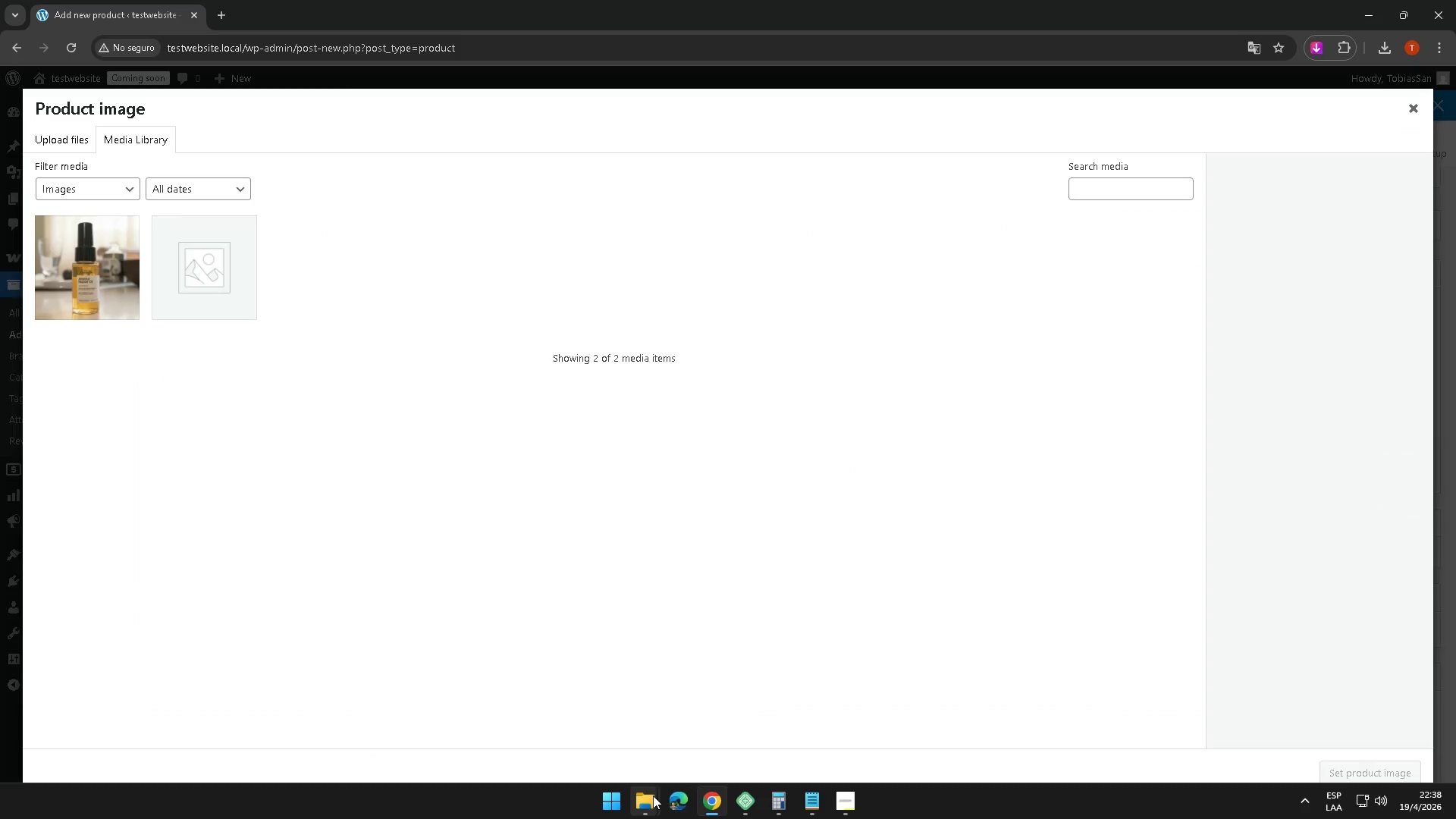 
left_click([593, 720])
 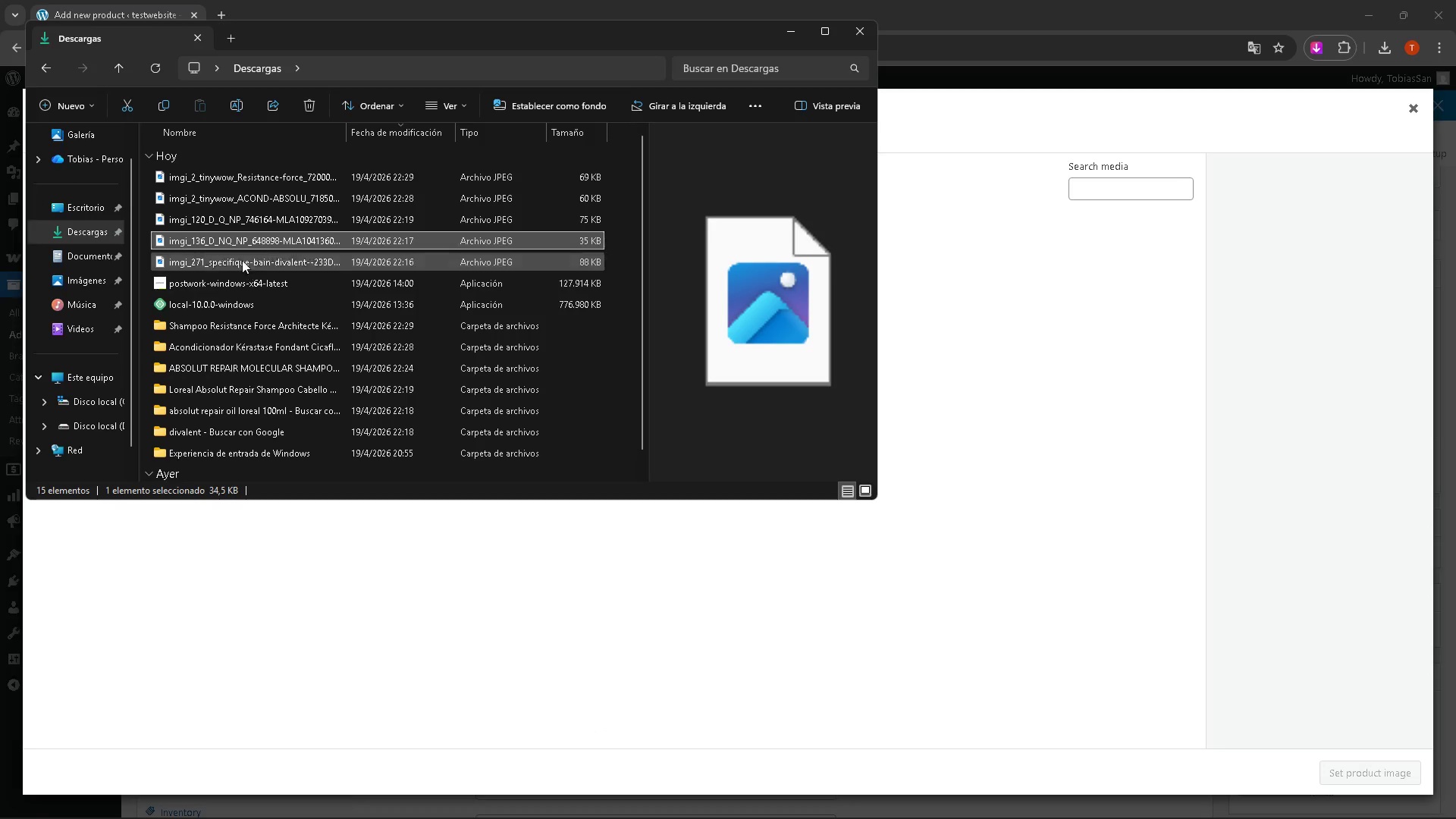 
left_click([221, 218])
 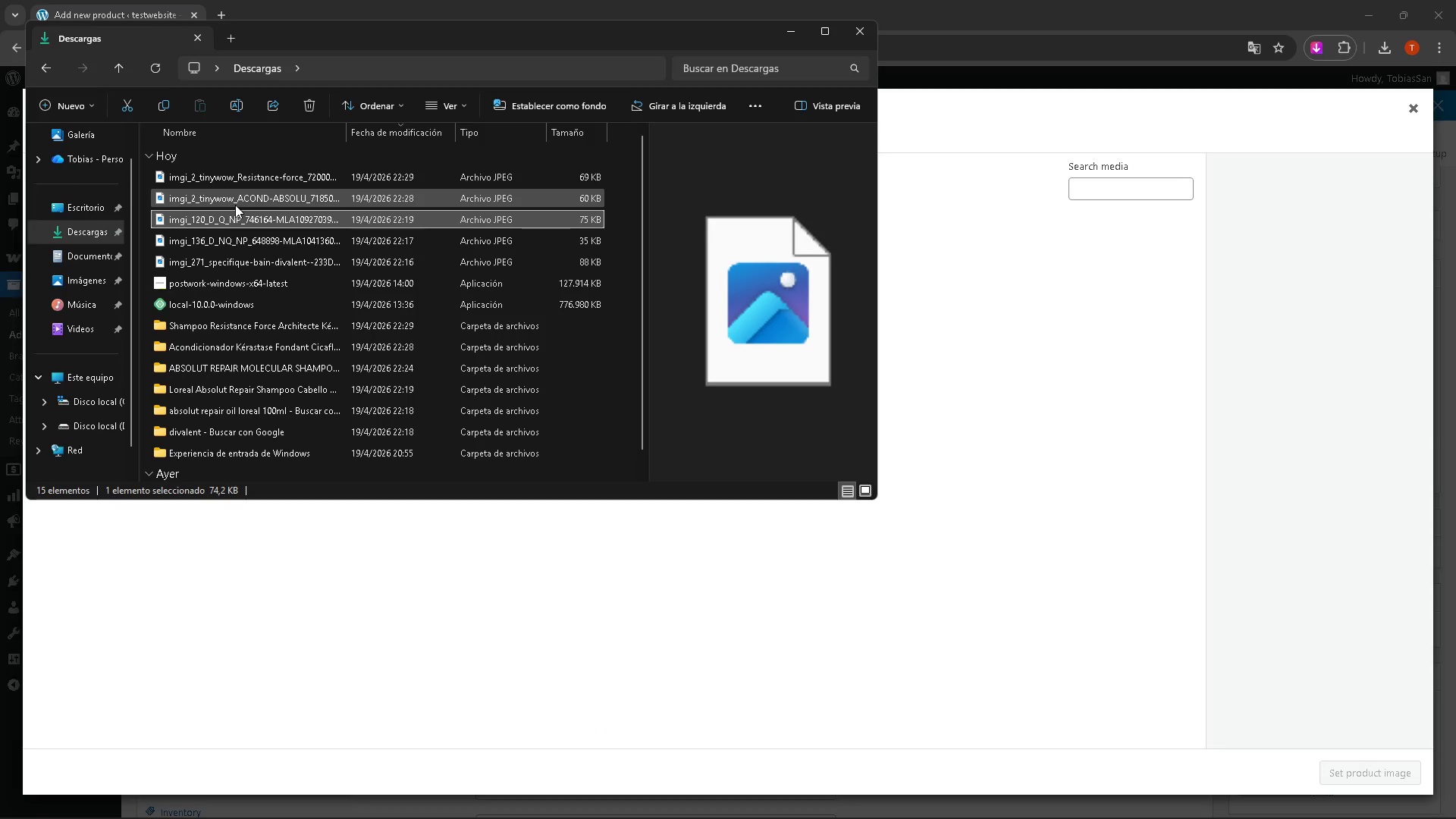 
mouse_move([253, 193])
 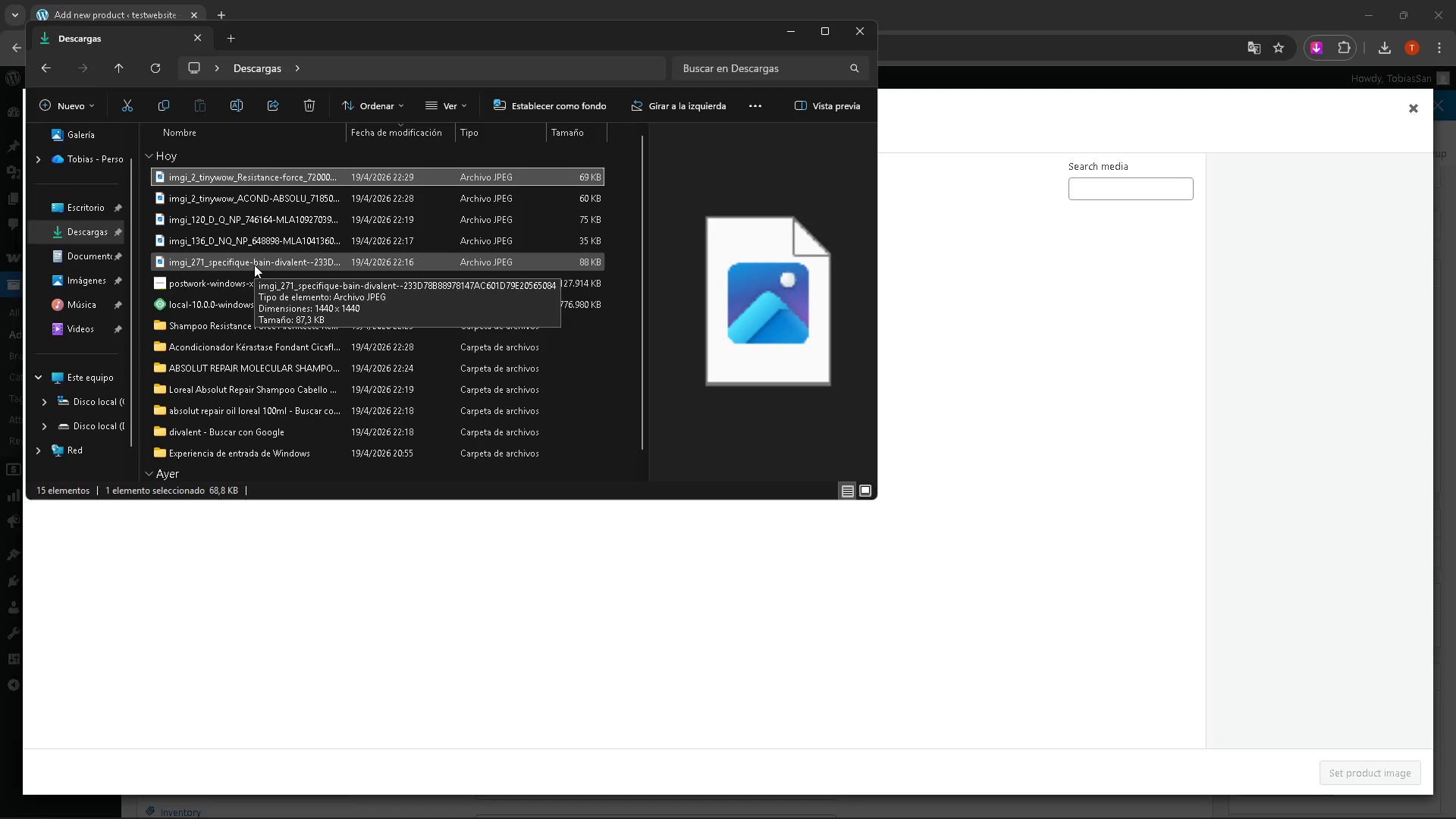 
left_click([254, 265])
 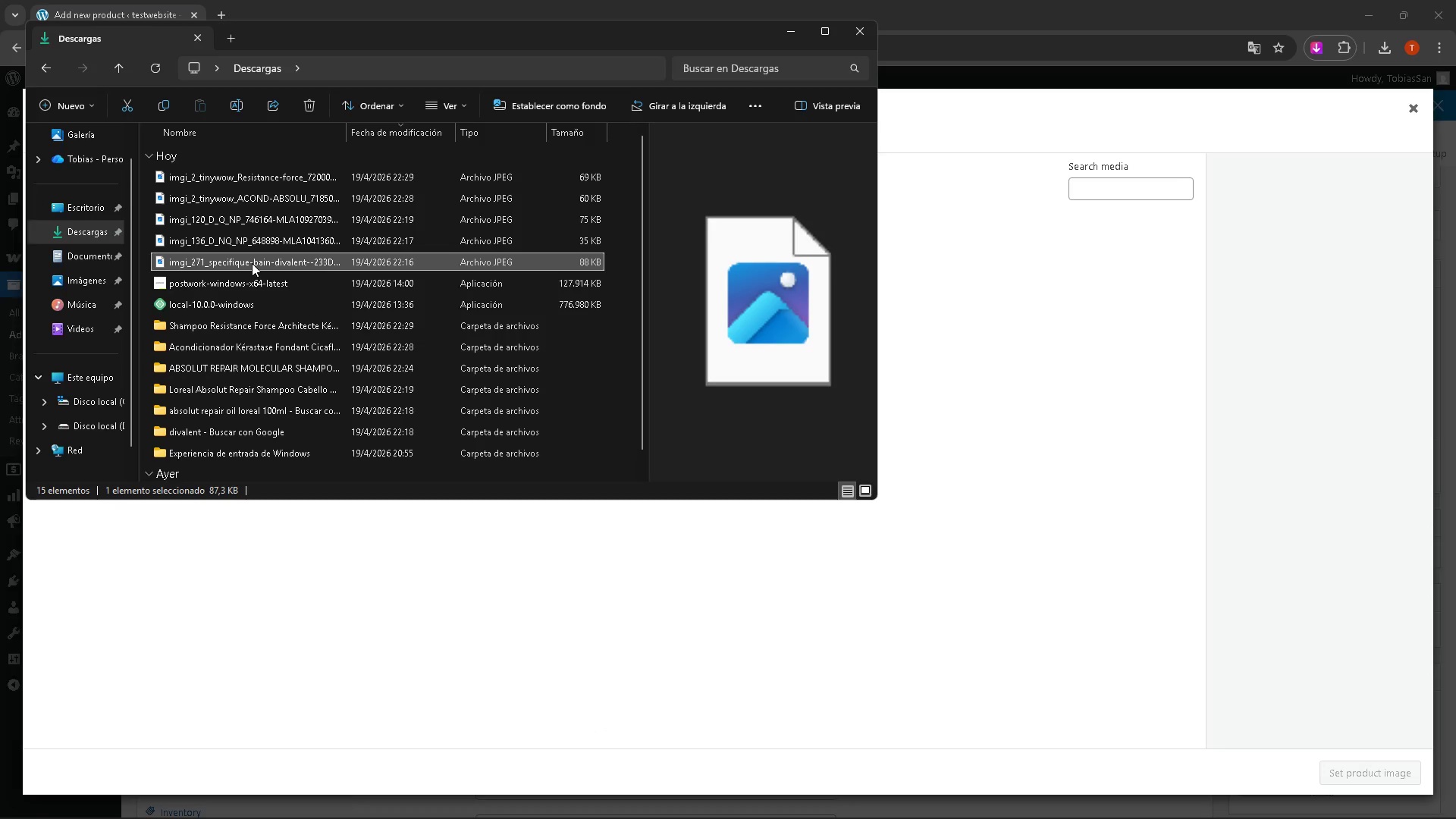 
left_click_drag(start_coordinate=[252, 263], to_coordinate=[1039, 431])
 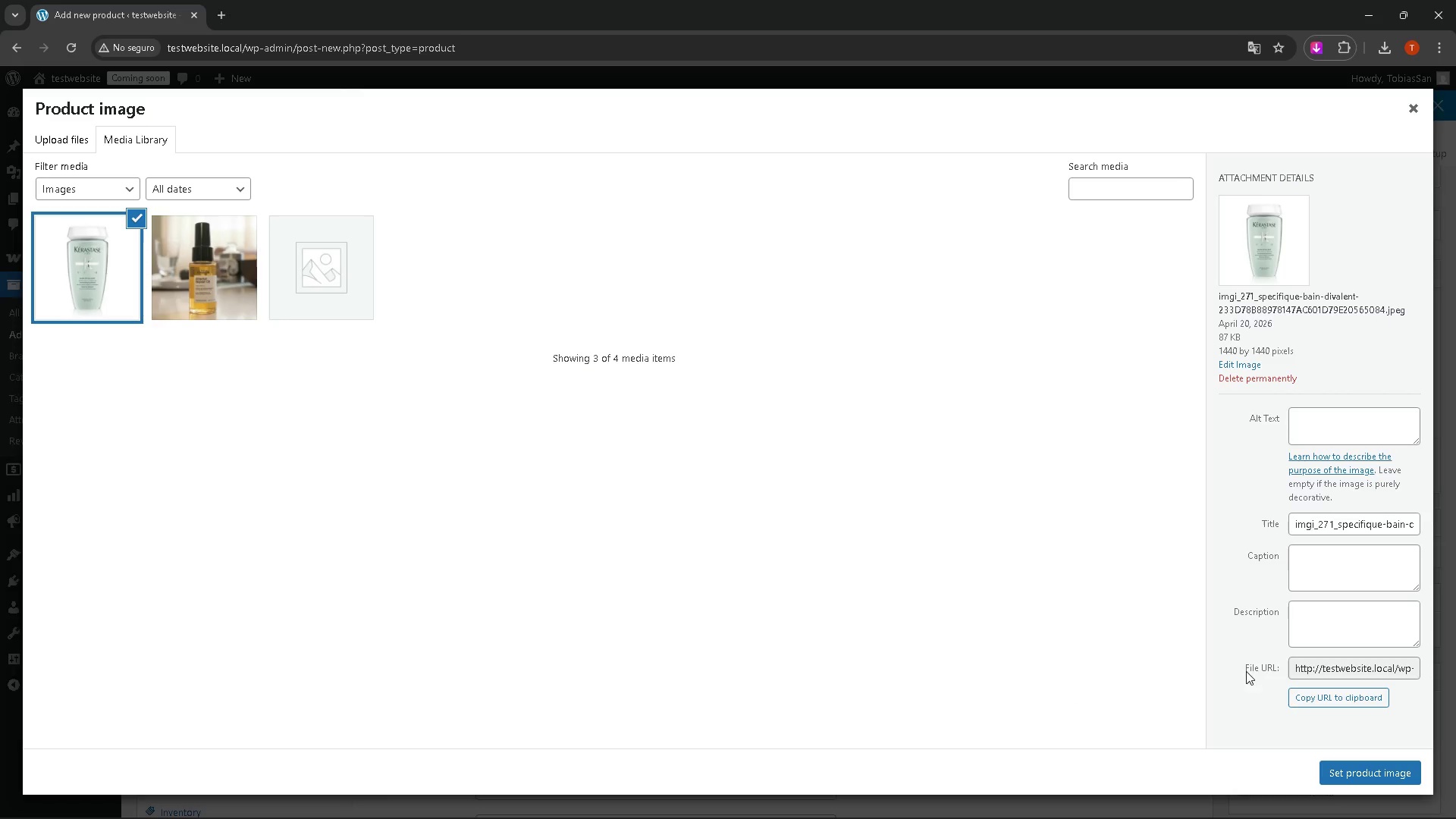 
left_click([1354, 768])
 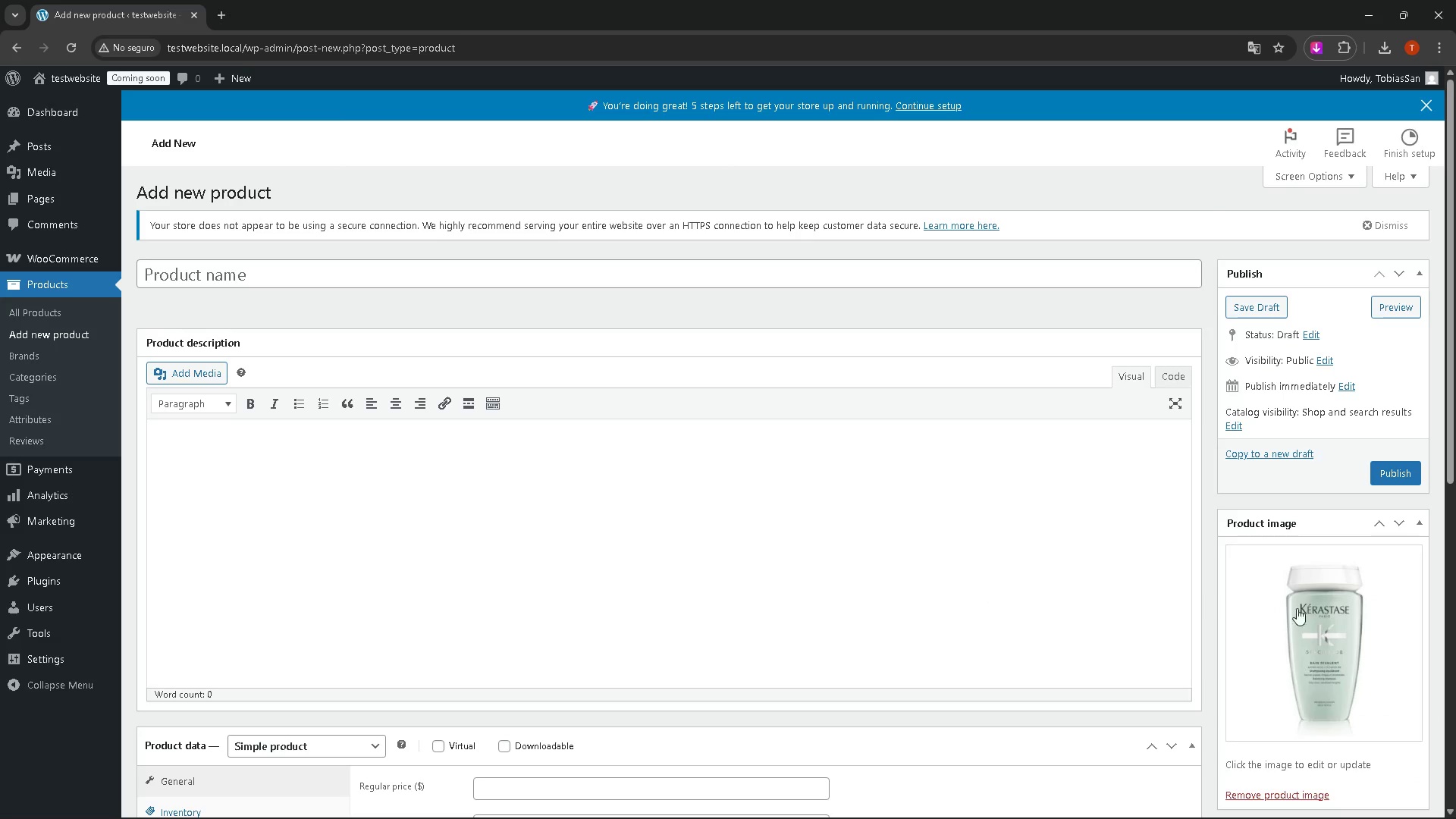 
scroll: coordinate [1304, 586], scroll_direction: down, amount: 5.0
 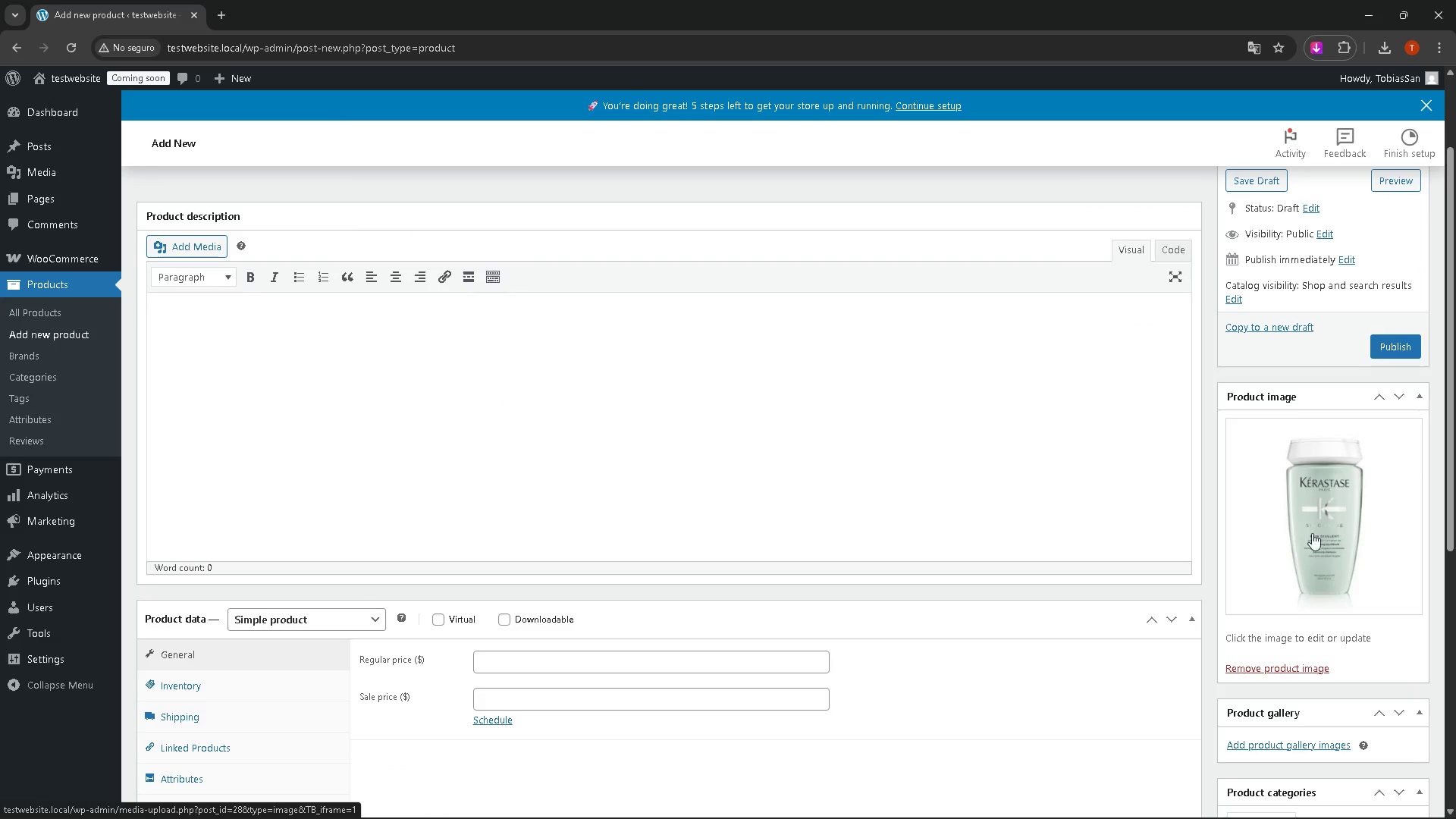 
scroll: coordinate [954, 518], scroll_direction: up, amount: 4.0
 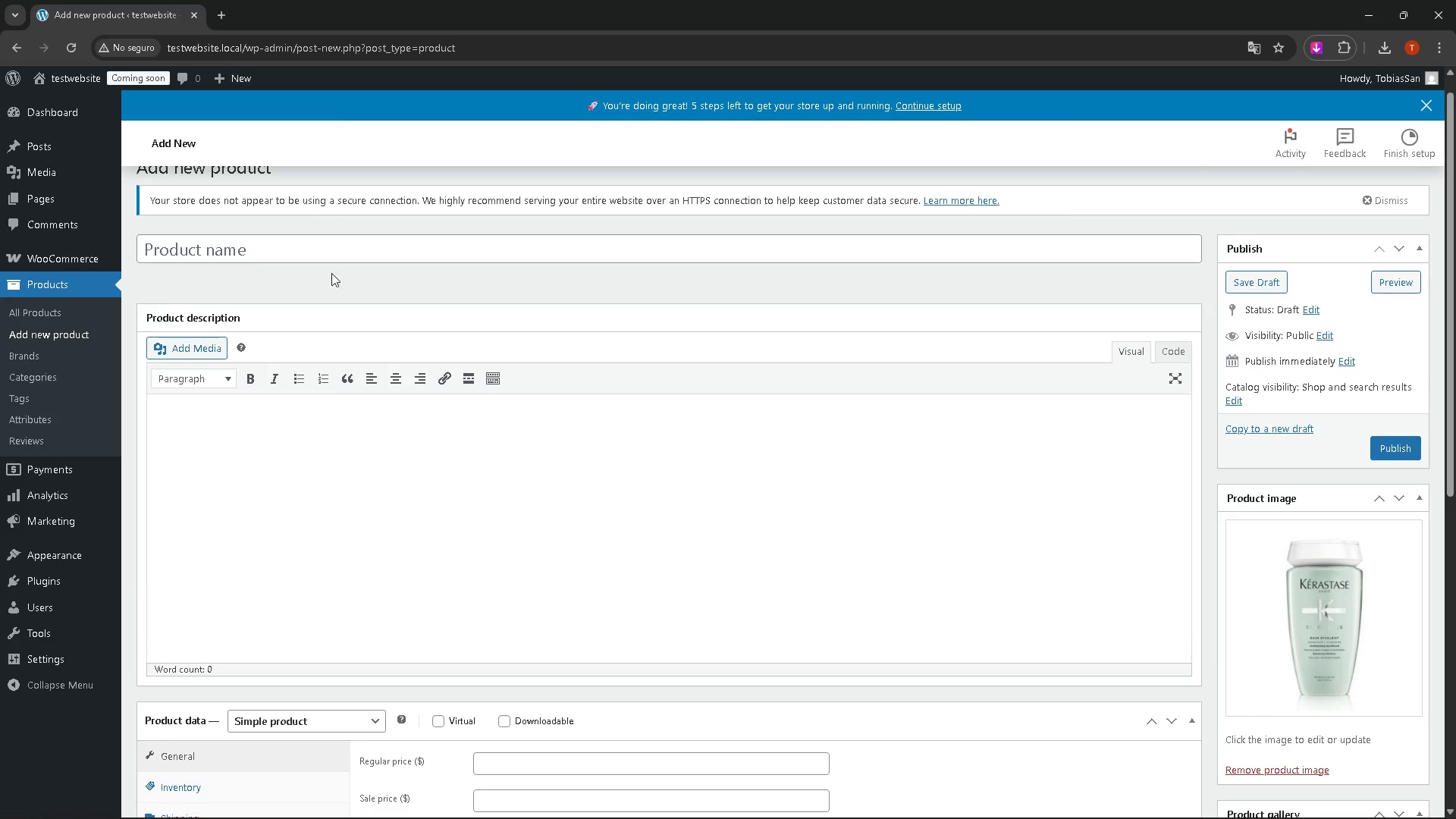 
left_click([316, 248])
 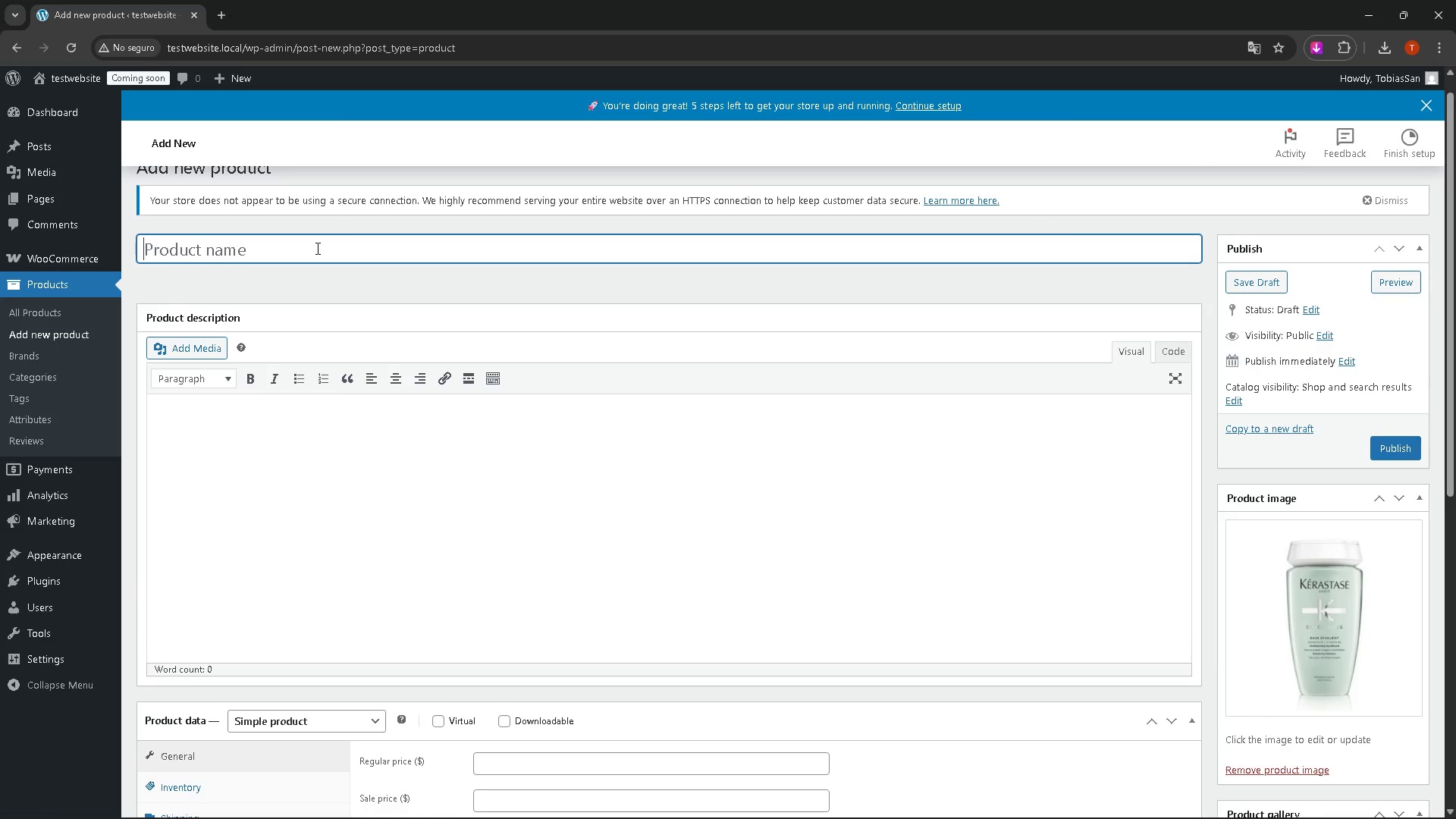 
wait(5.97)
 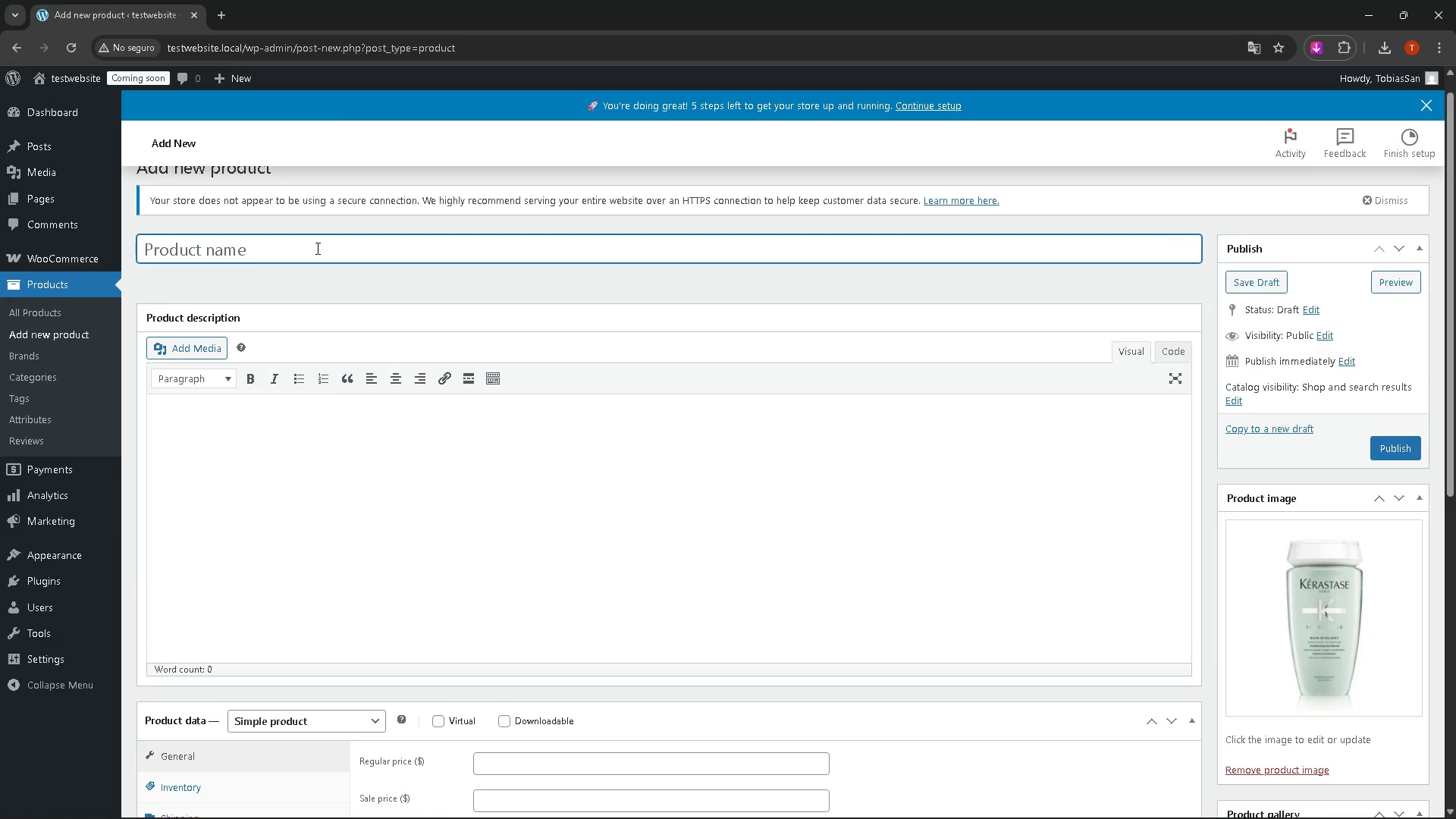 
type(K;erast)
key(Backspace)
type(tase Di)
key(Backspace)
key(Backspace)
type(Bain Divalente 250 MOP)
key(Backspace)
key(Backspace)
type(L)
 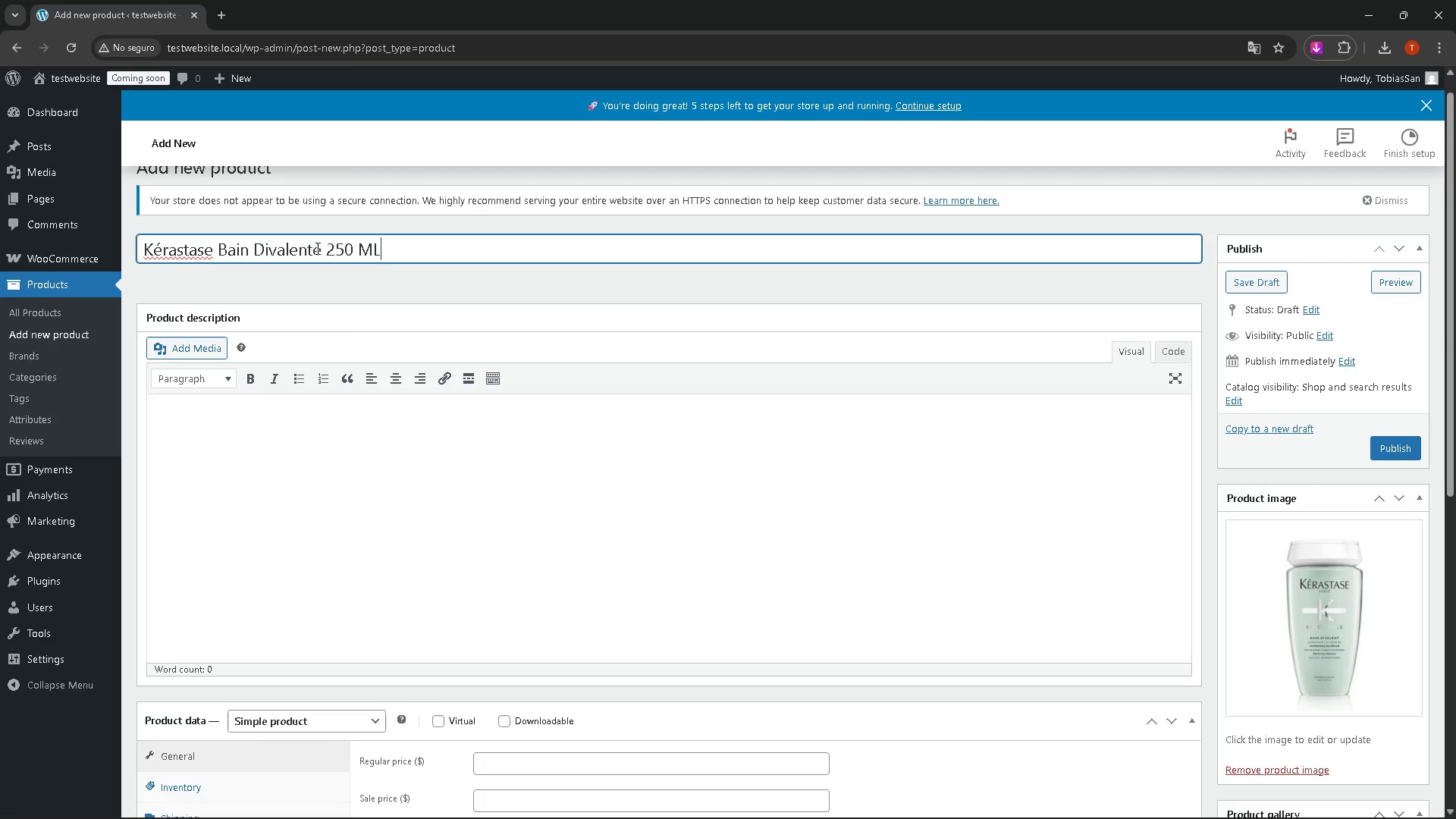 
left_click([340, 442])
 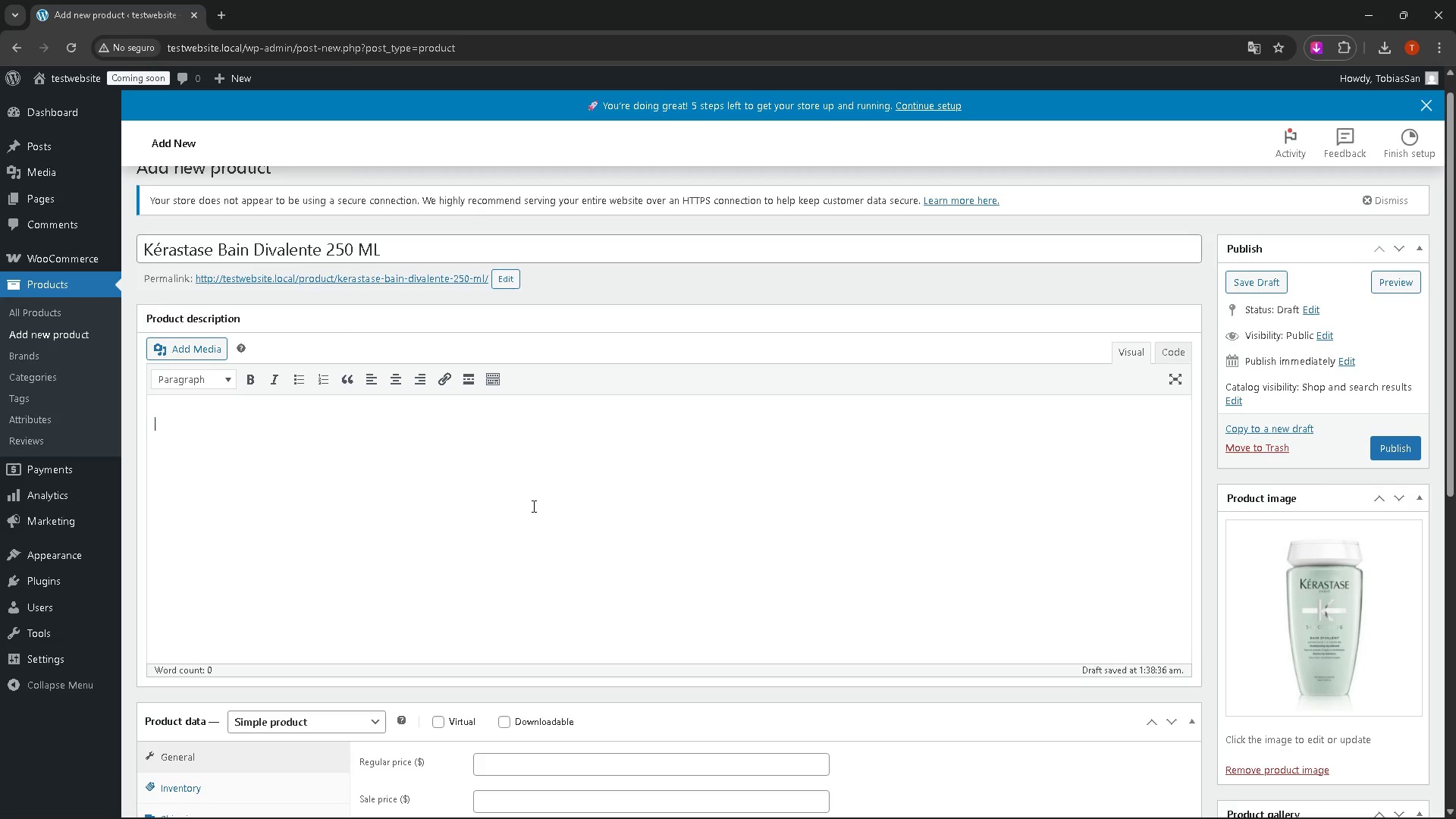 
wait(5.36)
 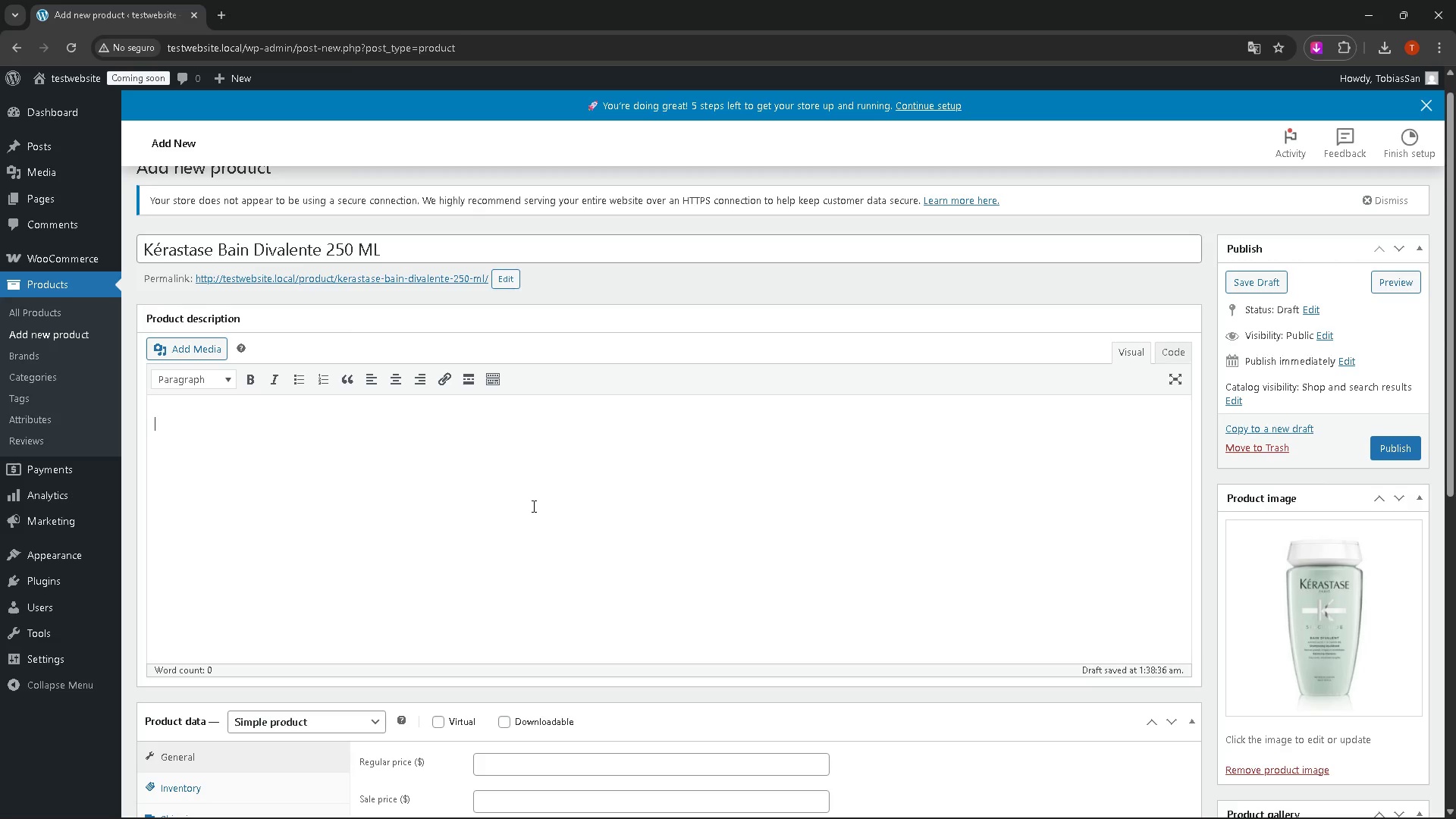 
type(La gama experta de productos anti-grasa es dedicada a tratar el cuero cabelludo graso y el c)
key(Backspace)
type(cabello sensible.)
key(Backspace)
key(Backspace)
key(Backspace)
type(le.)
 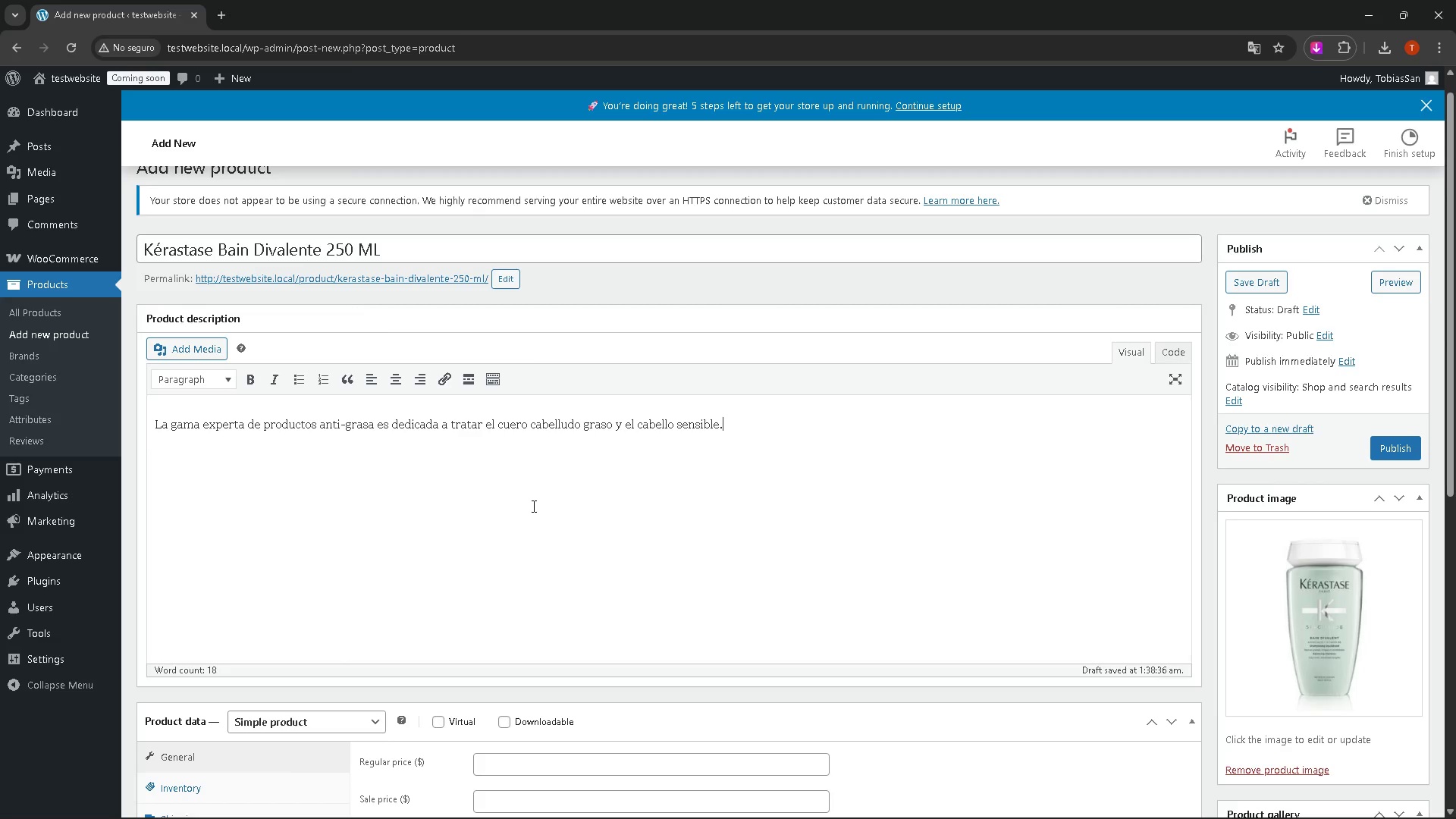 
key(Shift+Enter)
 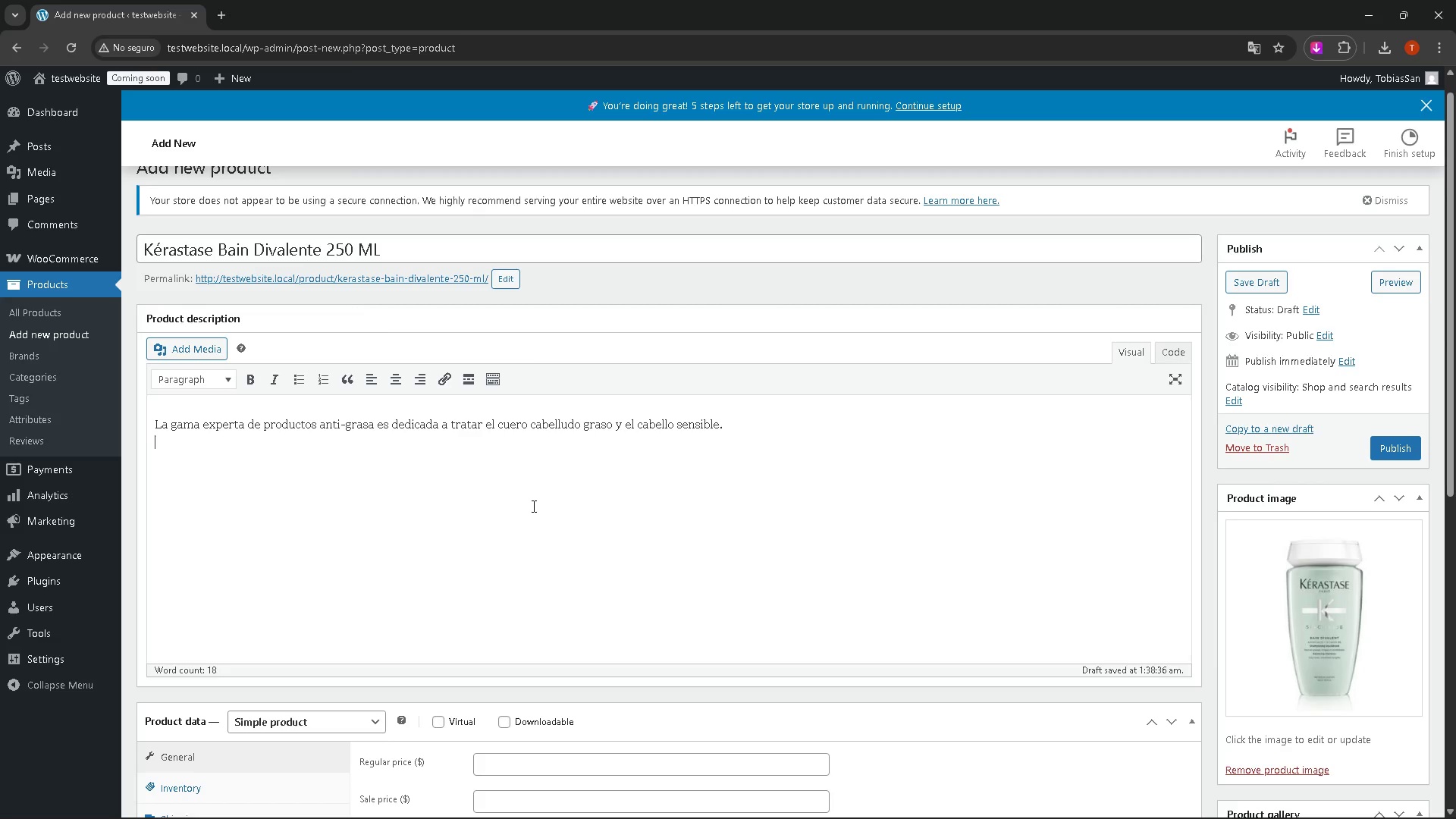 
wait(5.06)
 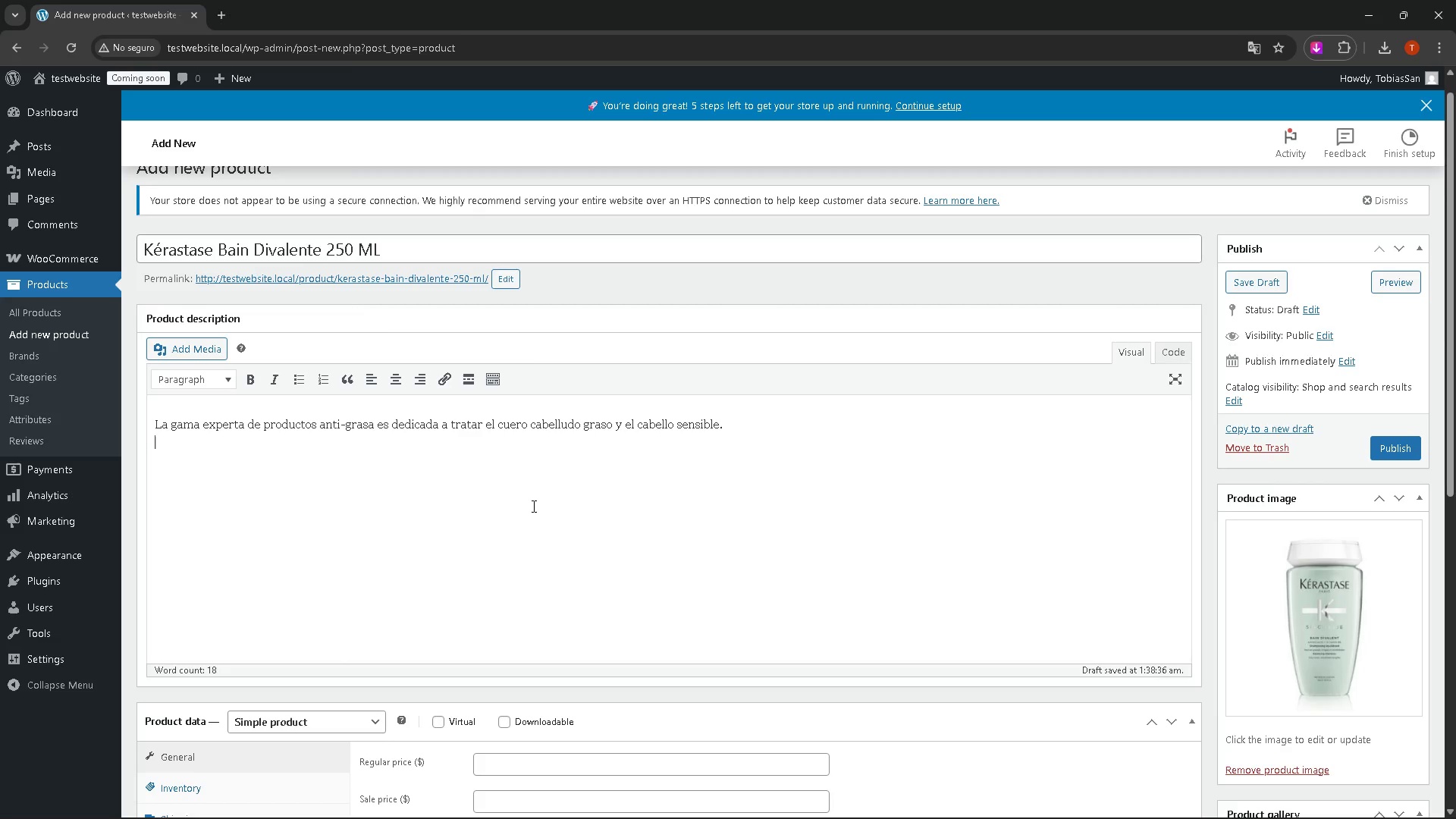 
type(Este shampoo)
key(Backspace)
key(Backspace)
type(oo est;a )
 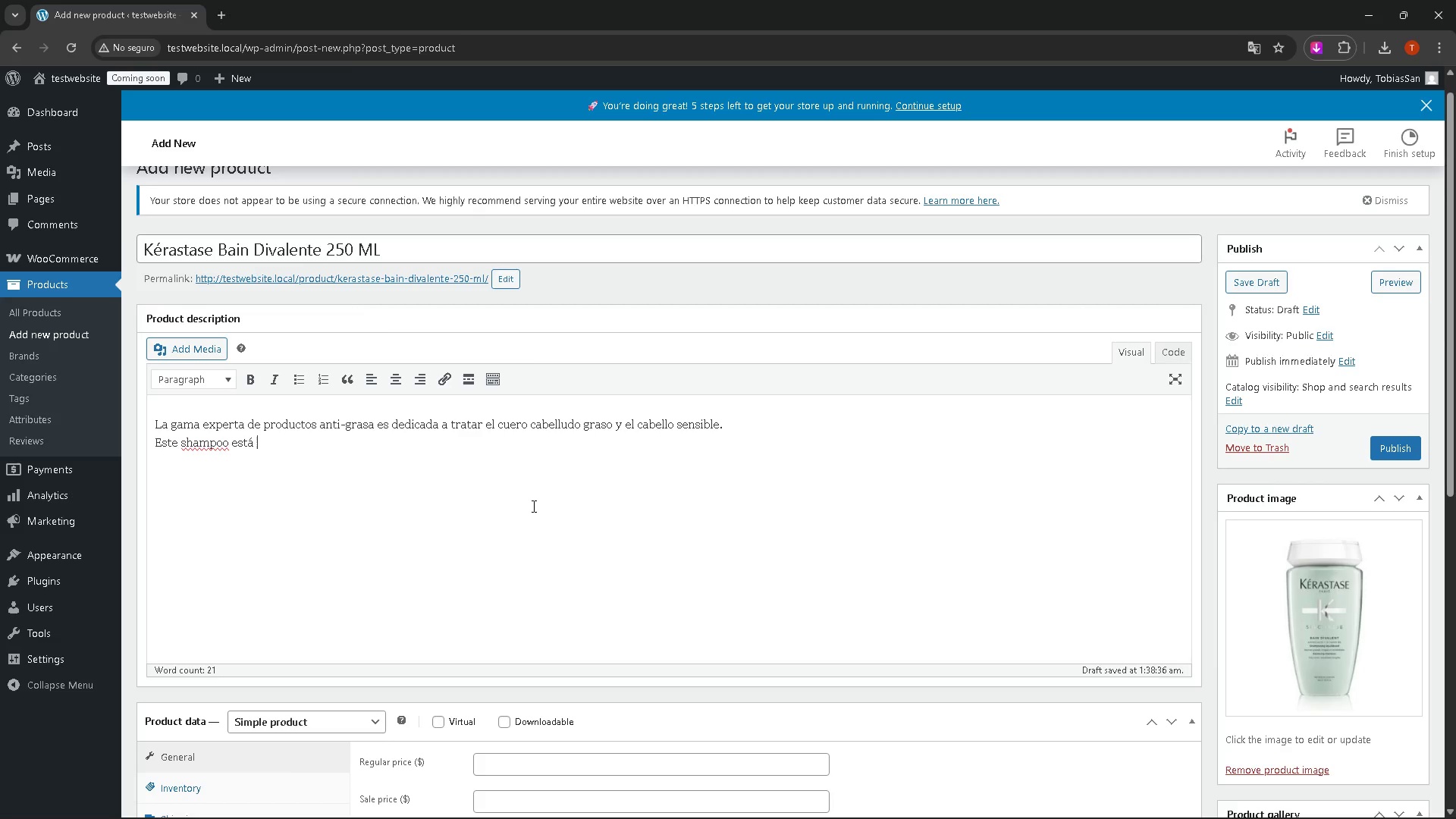 
type(dise`ado para regular perfect)
key(Backspace)
type(tamente la producci;on excesiva de s;ebu)
key(Backspace)
key(Backspace)
key(Backspace)
type(eb;um y reprar y nutrir las zonas sensibles del cae`)
key(Backspace)
key(Backspace)
type(bello.)
 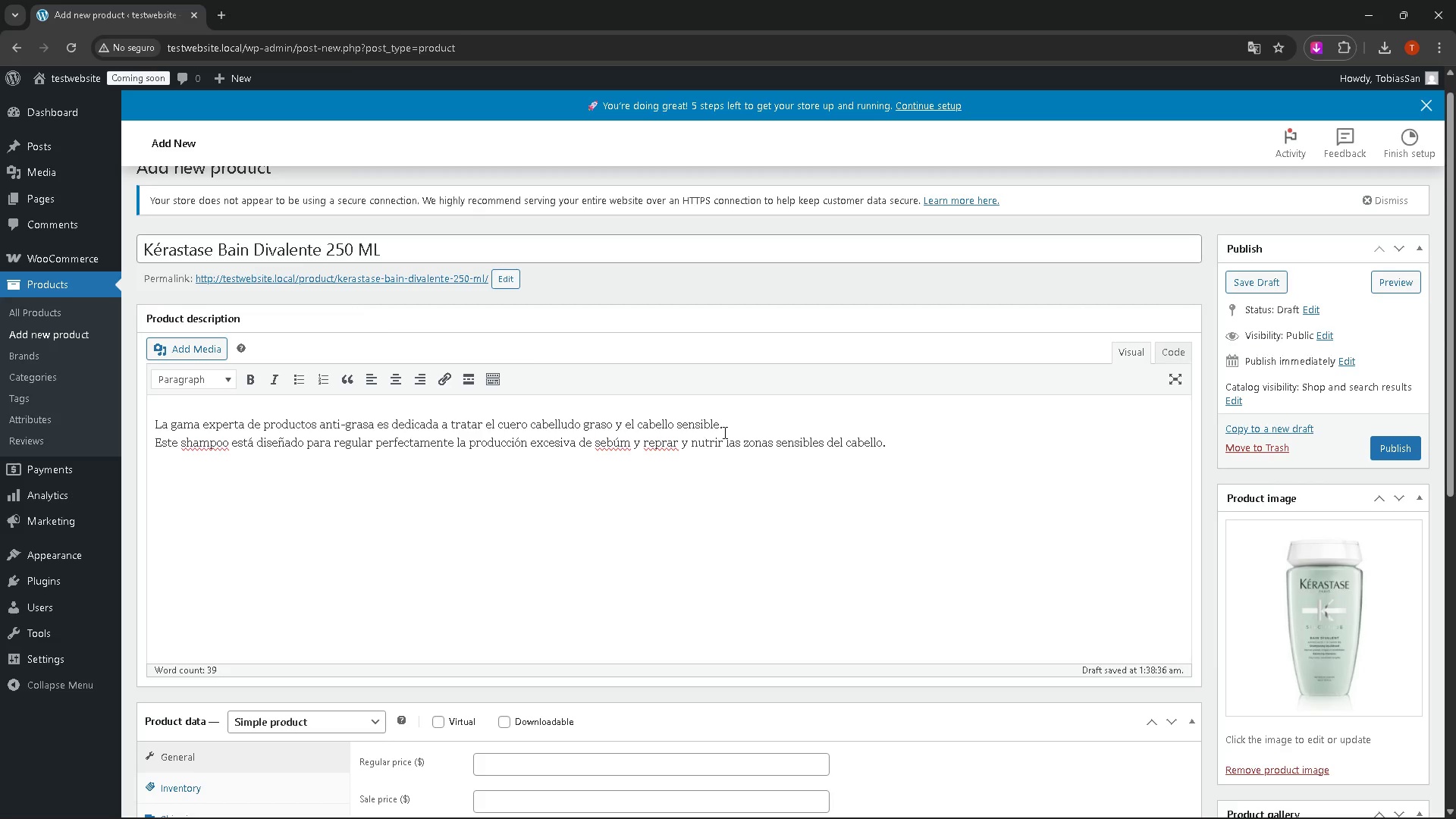 
left_click([662, 443])
 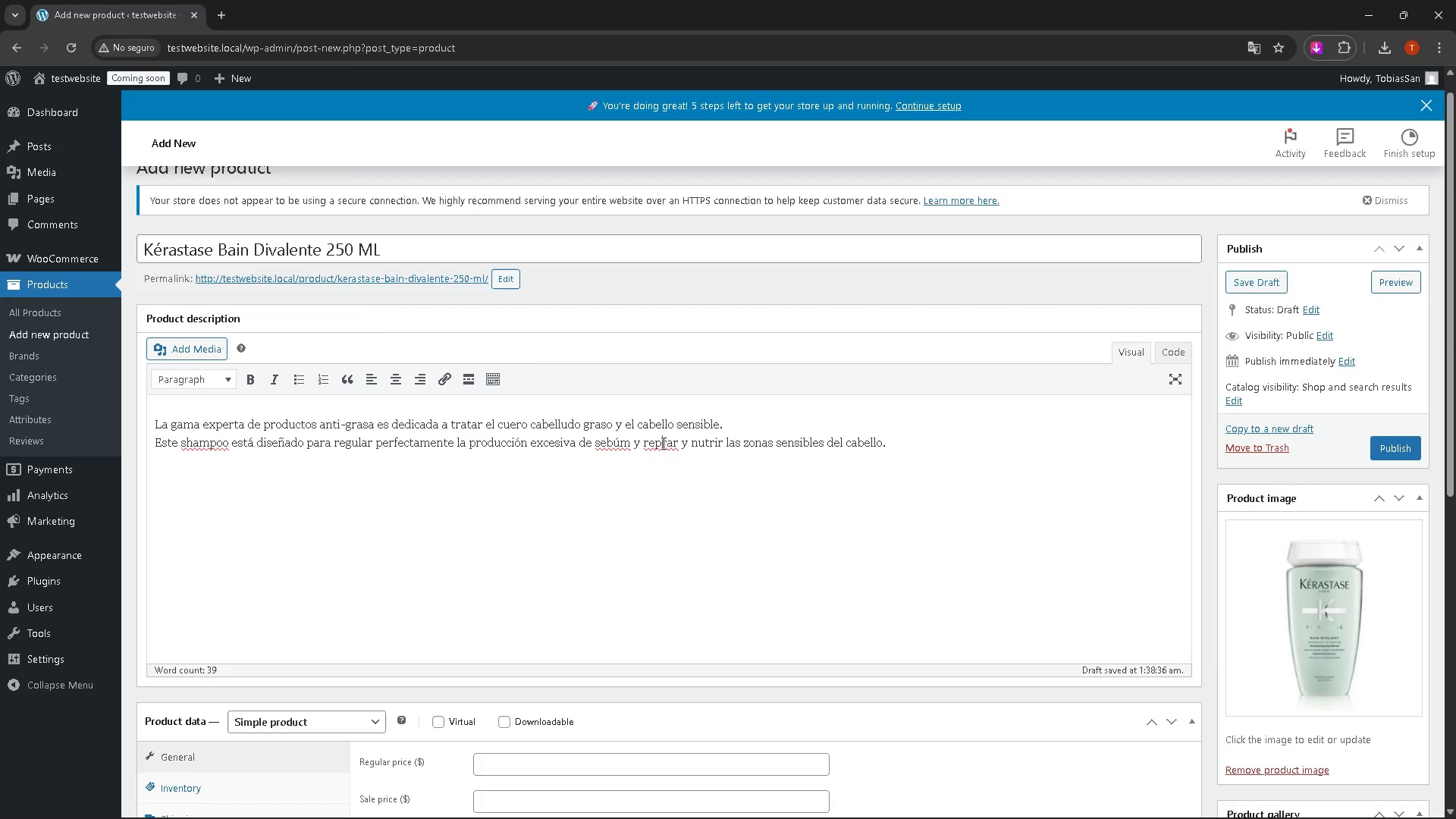 
key(A)
 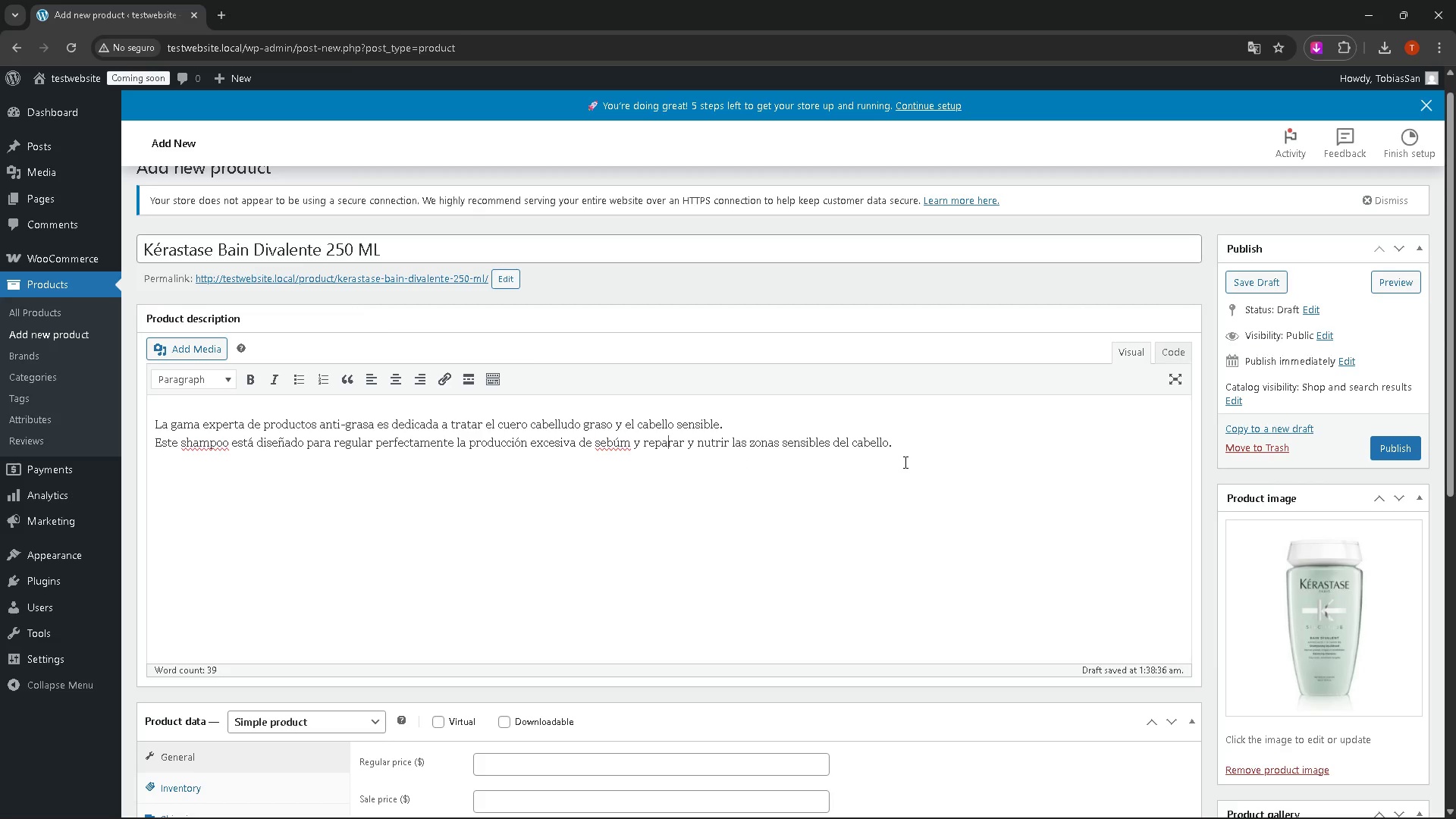 
left_click([912, 450])
 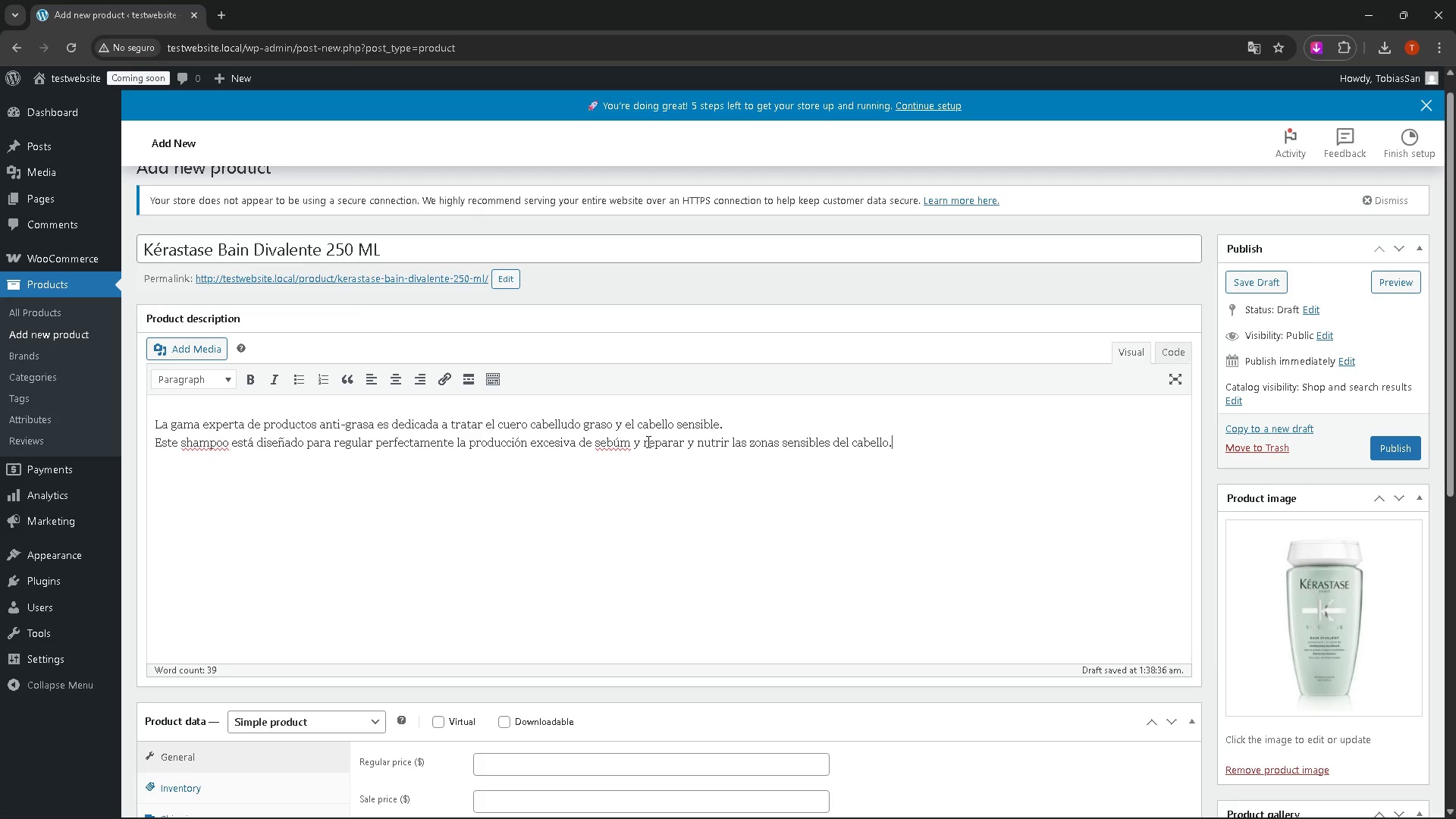 
left_click_drag(start_coordinate=[644, 443], to_coordinate=[681, 443])
 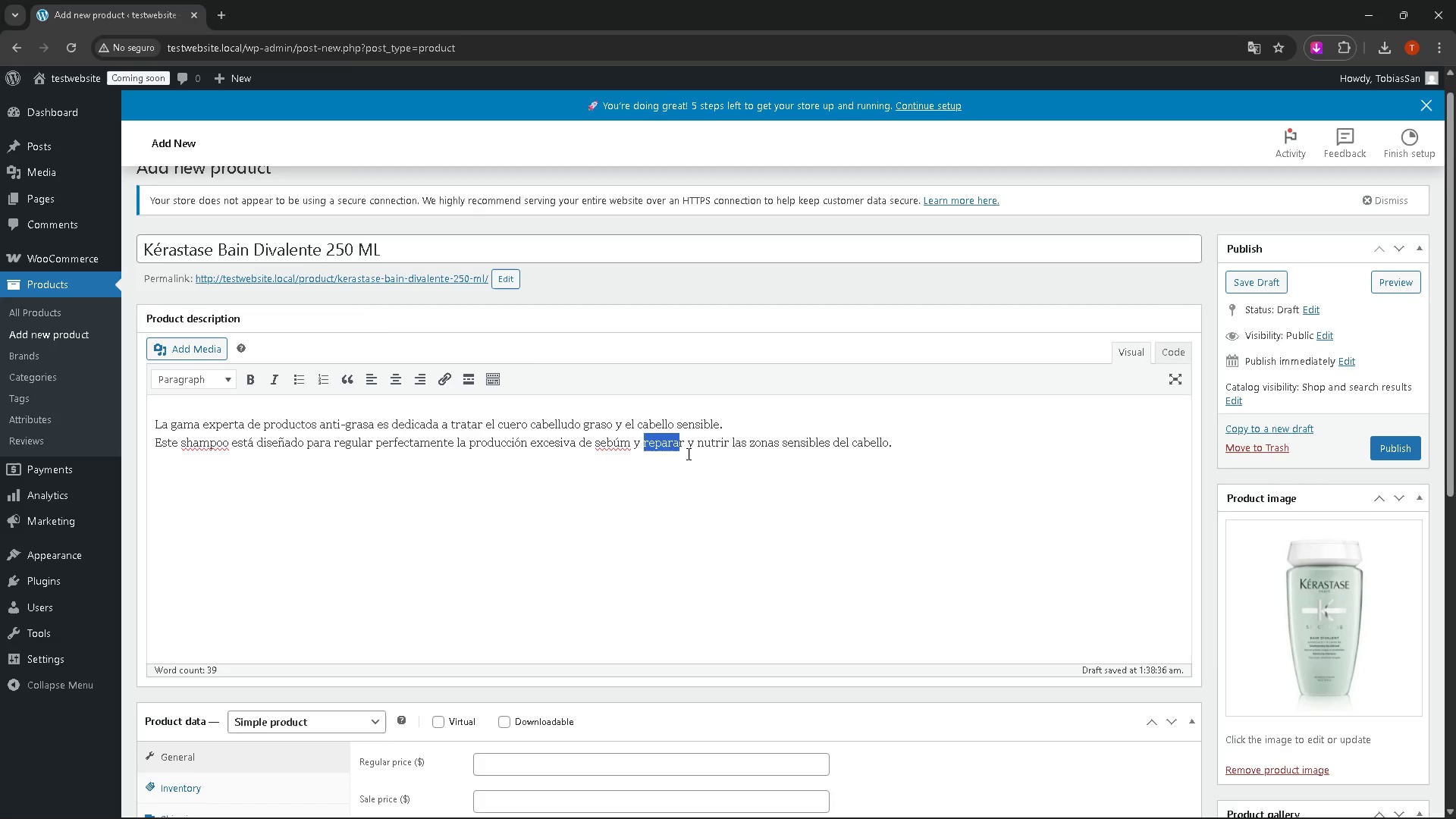 
left_click([687, 453])
 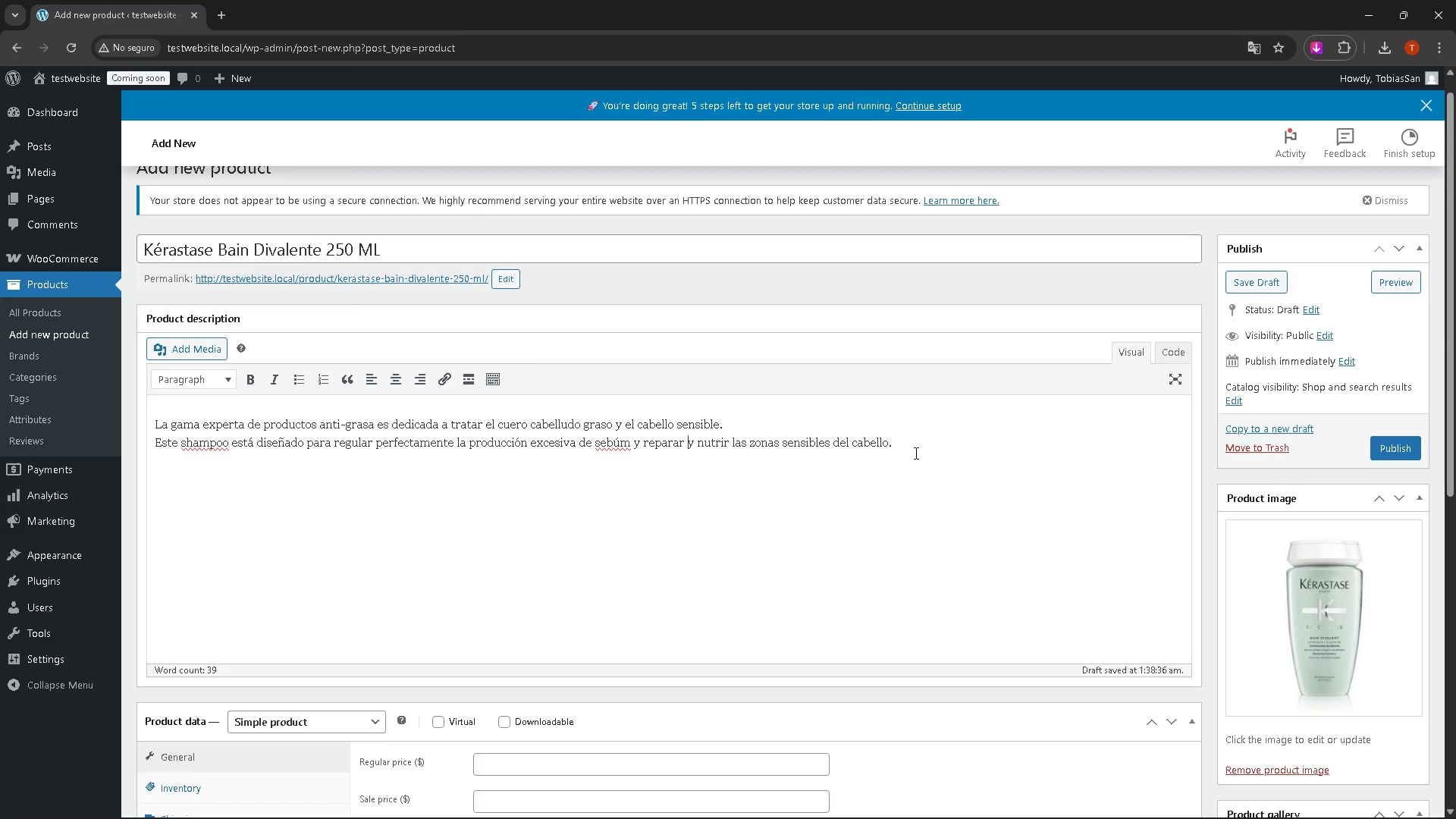 
left_click([903, 437])
 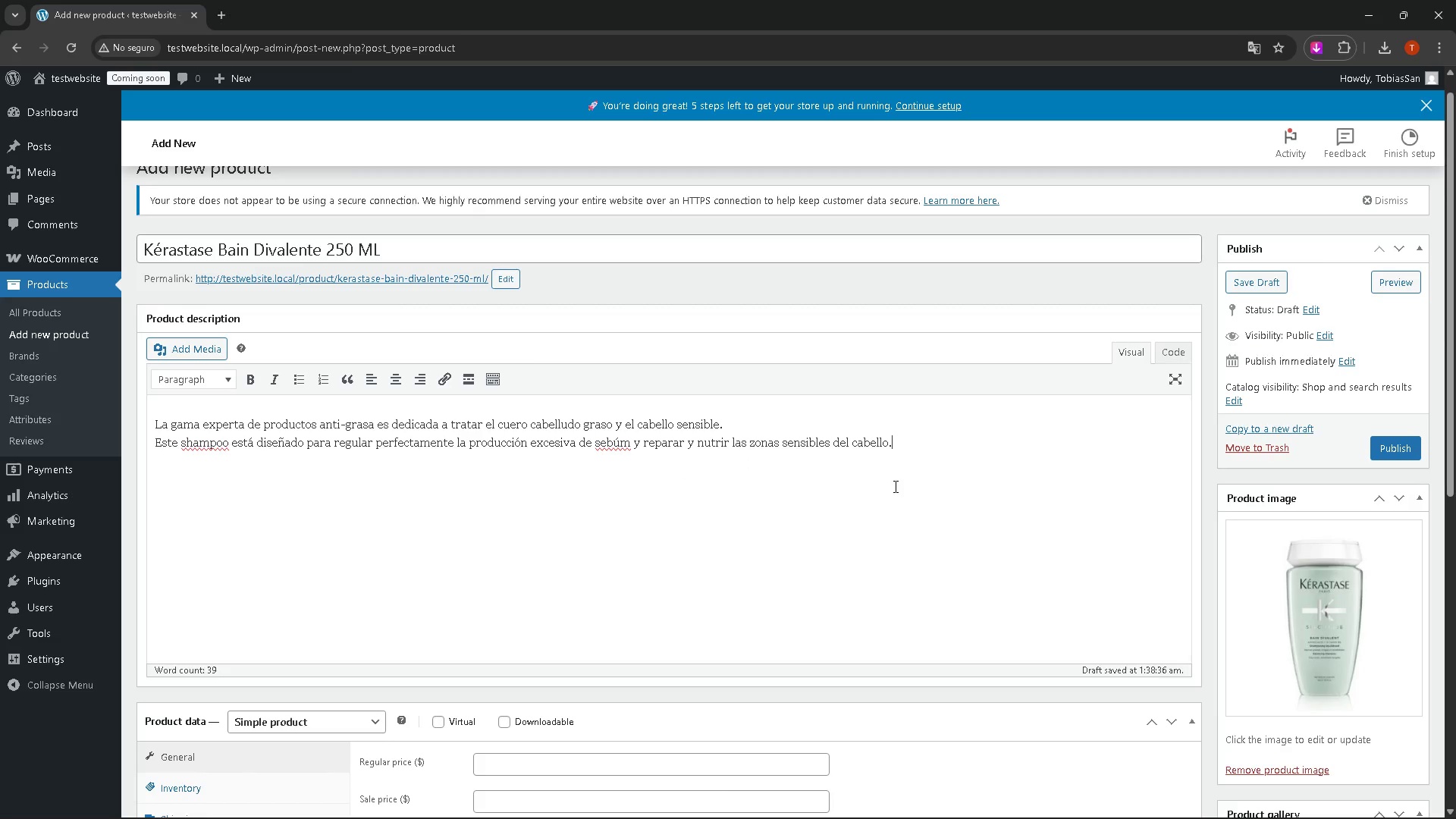 
key(Shift+ShiftRight)
 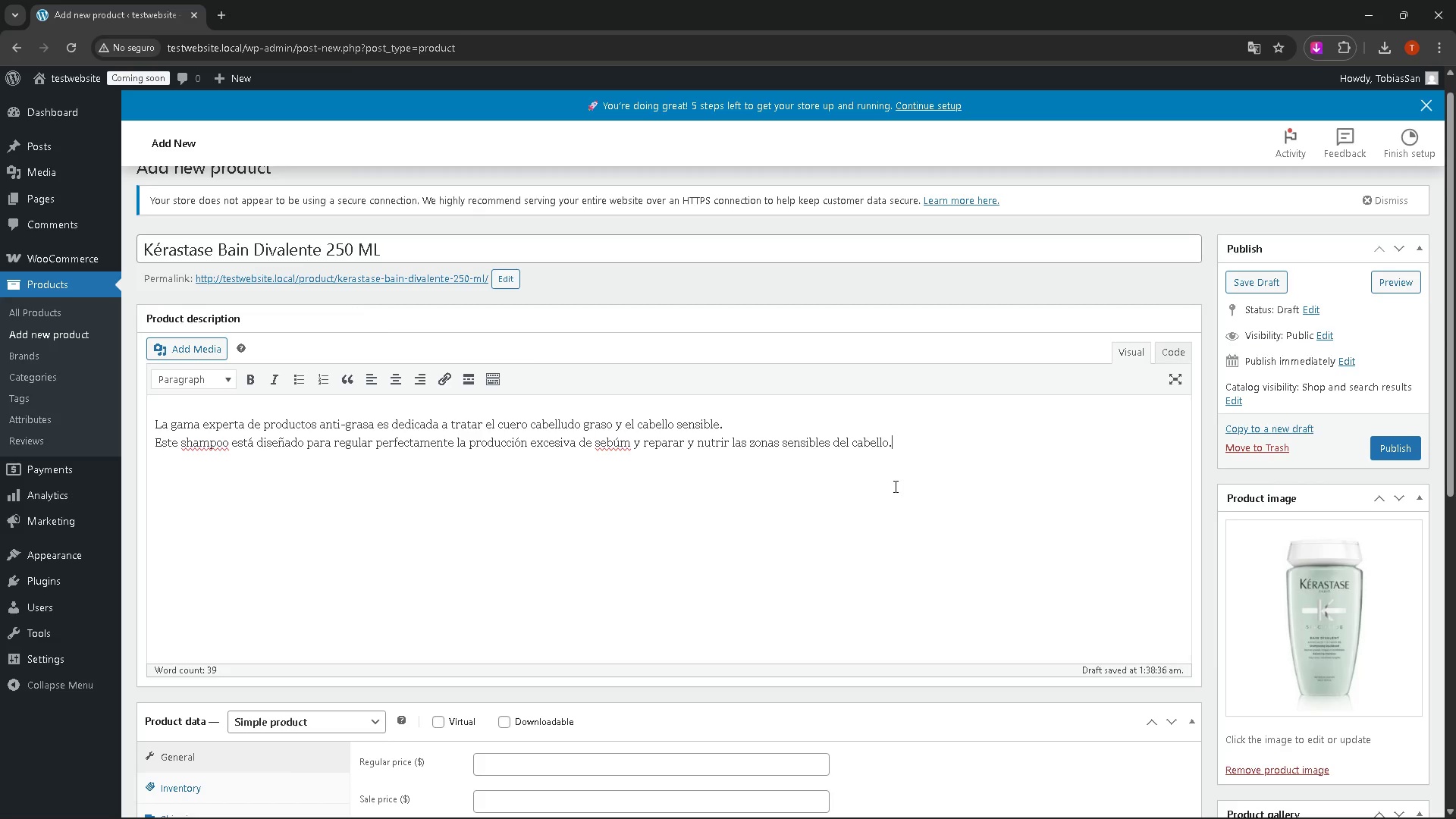 
key(Shift+Enter)
 